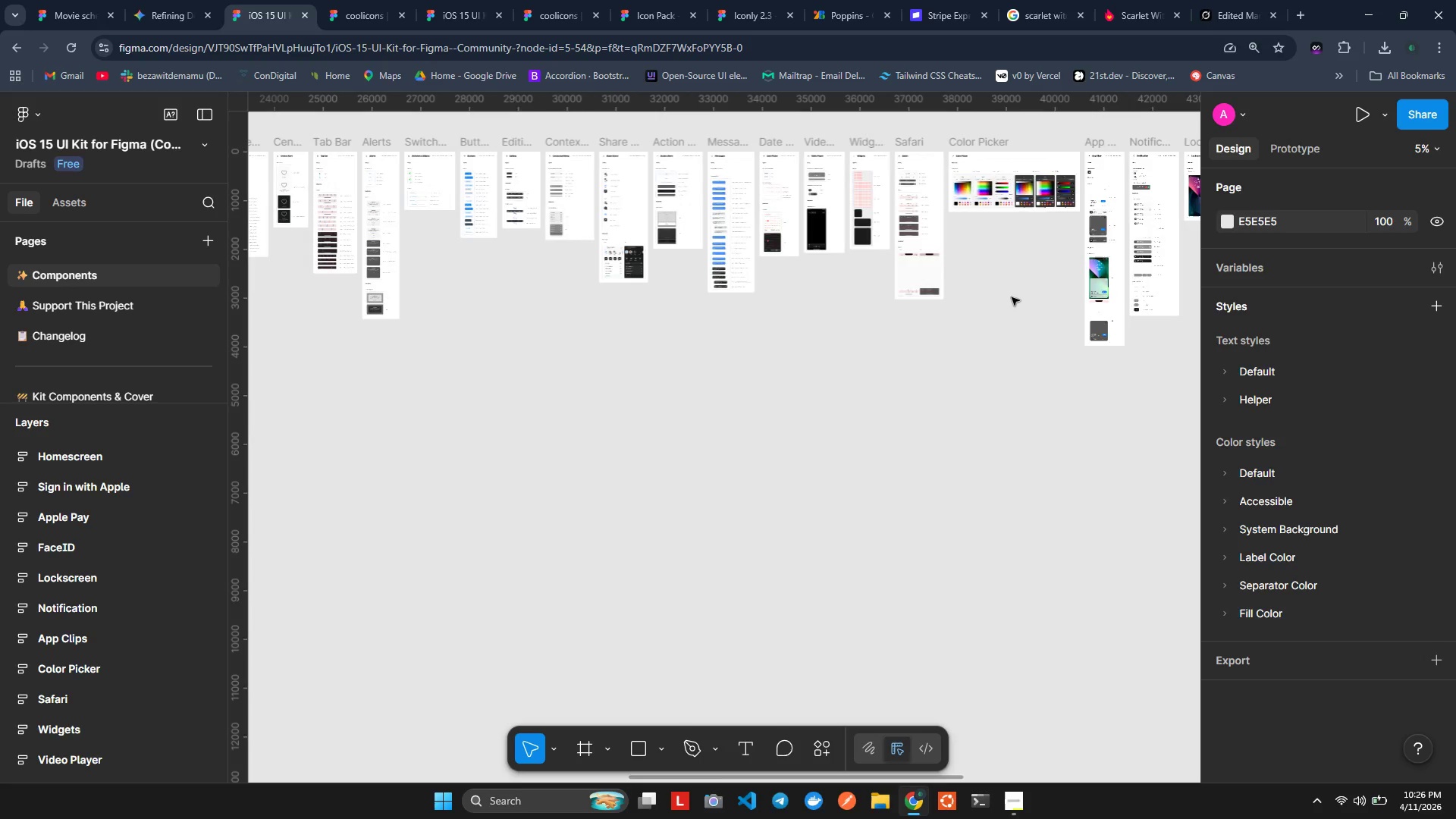 
hold_key(key=ControlLeft, duration=6.2)
 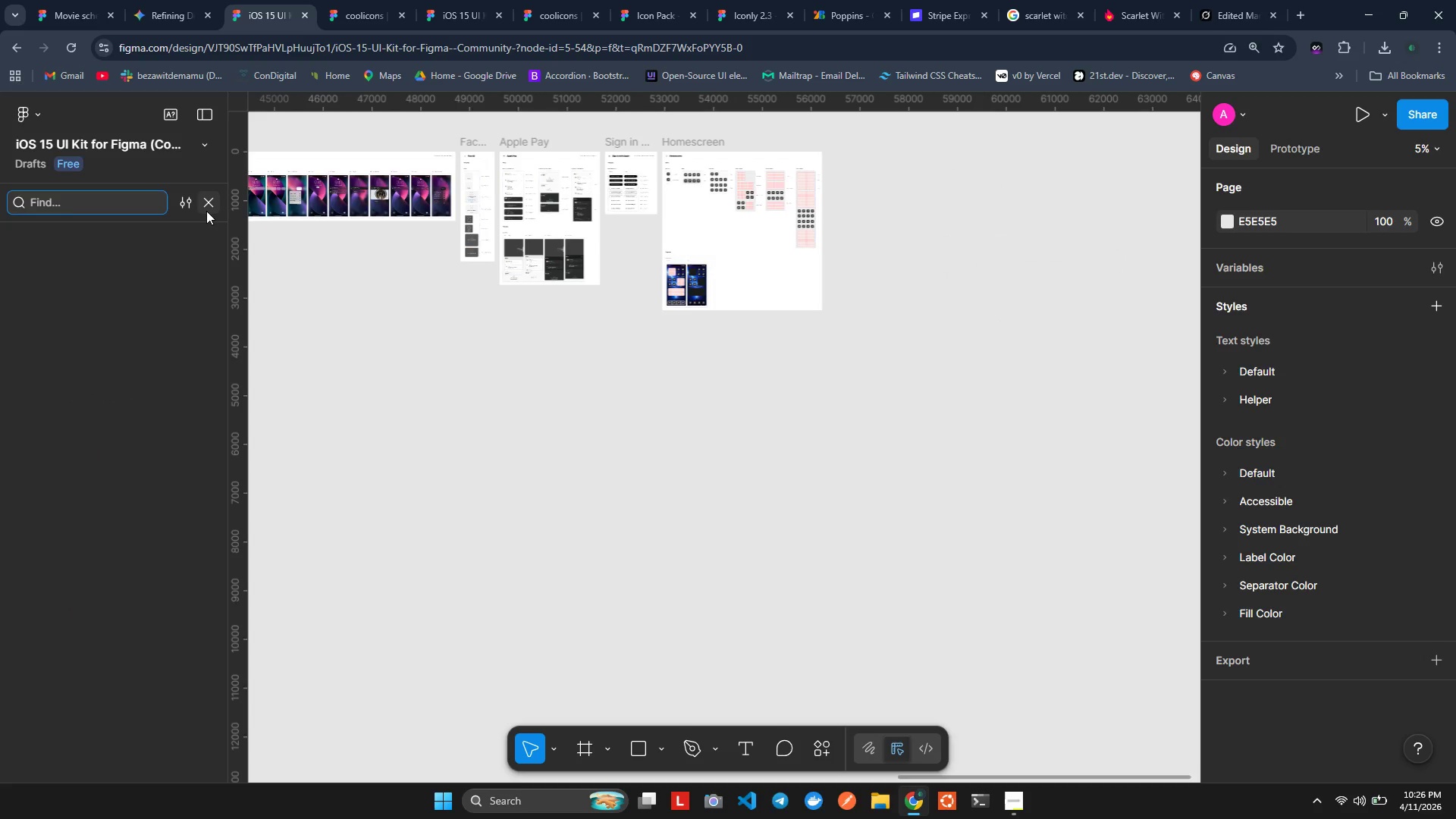 
hold_key(key=ShiftLeft, duration=1.47)
 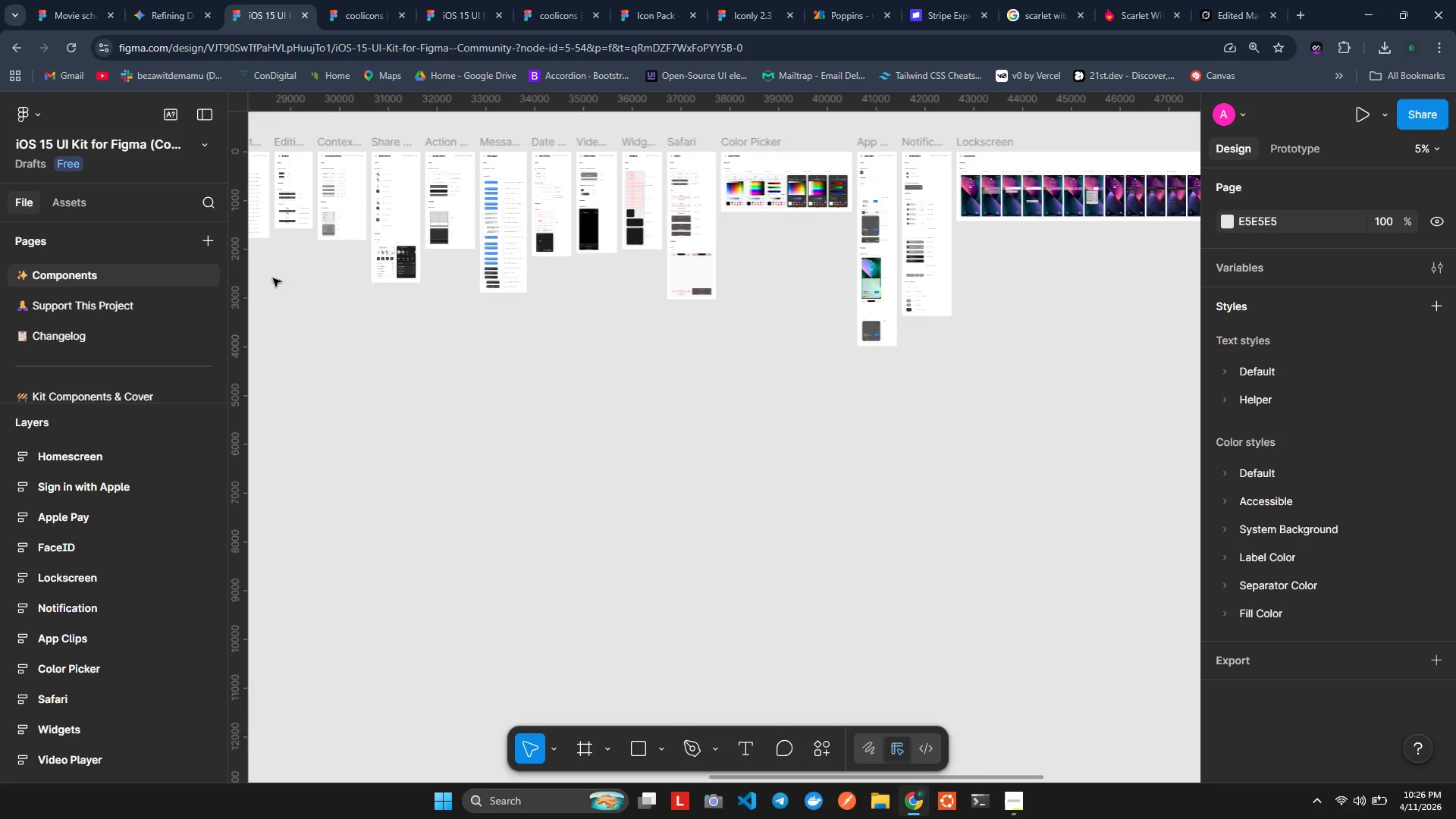 
scroll: coordinate [1012, 297], scroll_direction: down, amount: 7.0
 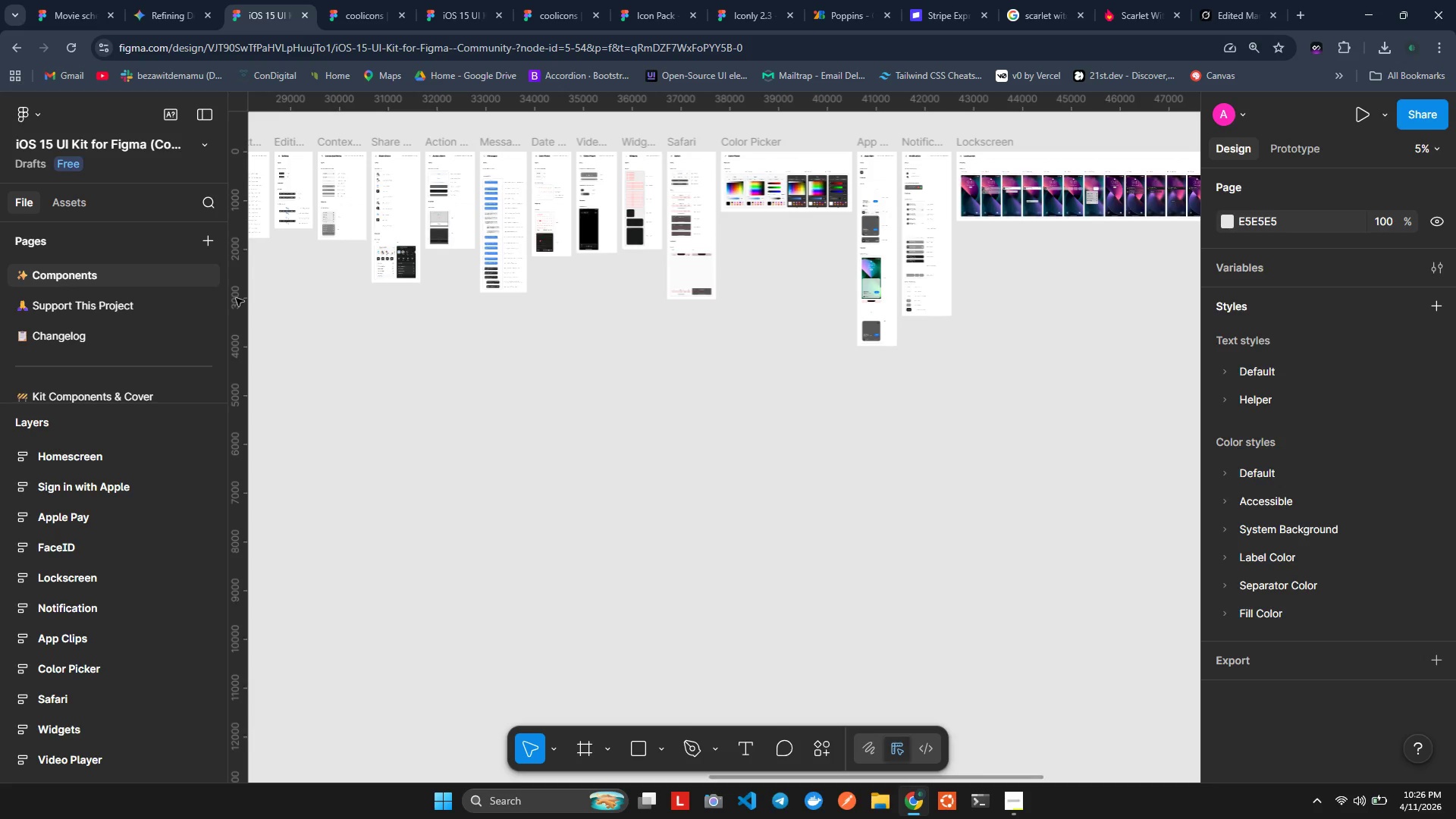 
hold_key(key=ShiftLeft, duration=1.49)
scroll: coordinate [952, 267], scroll_direction: down, amount: 7.0
 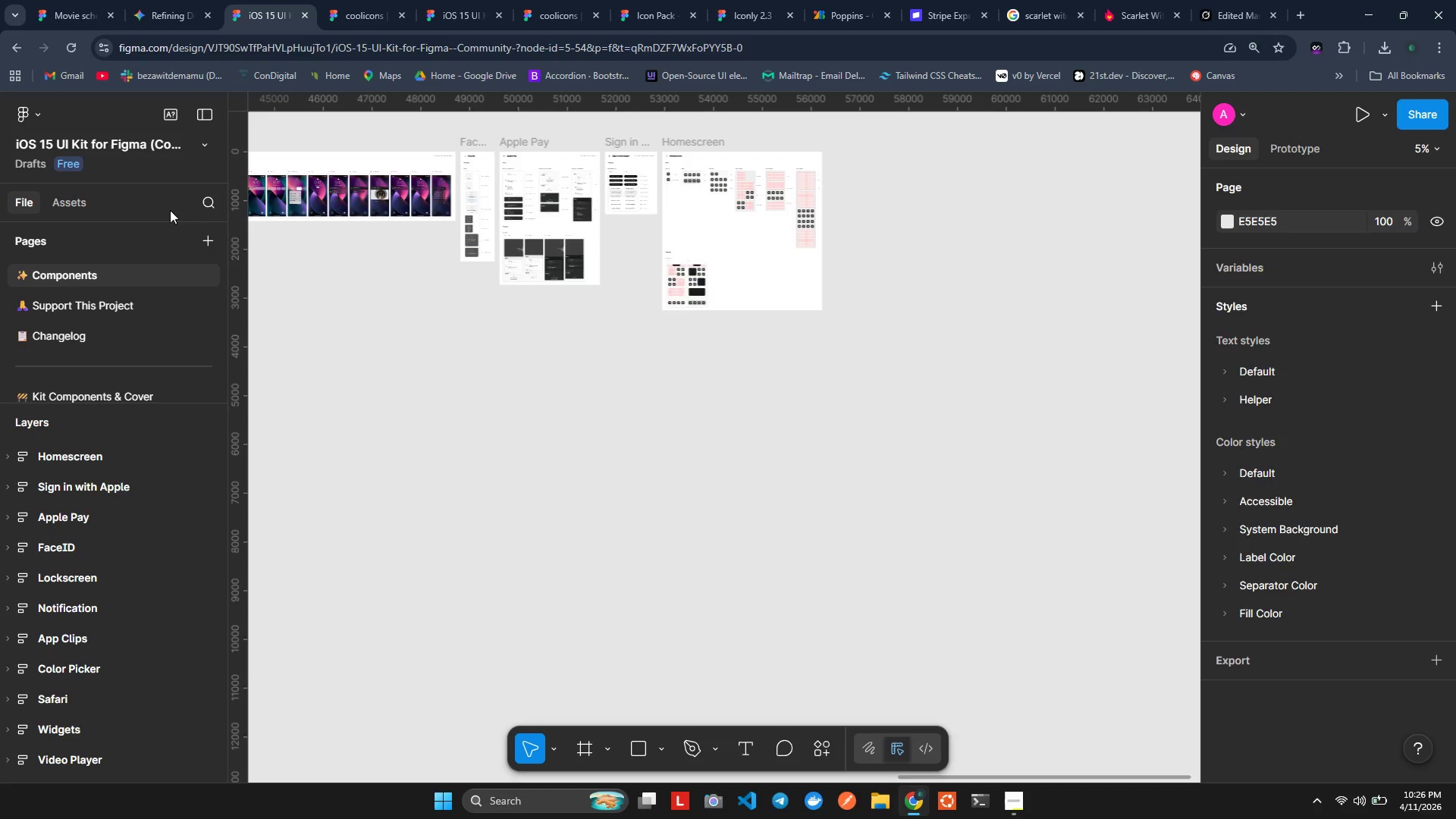 
left_click([212, 201])
 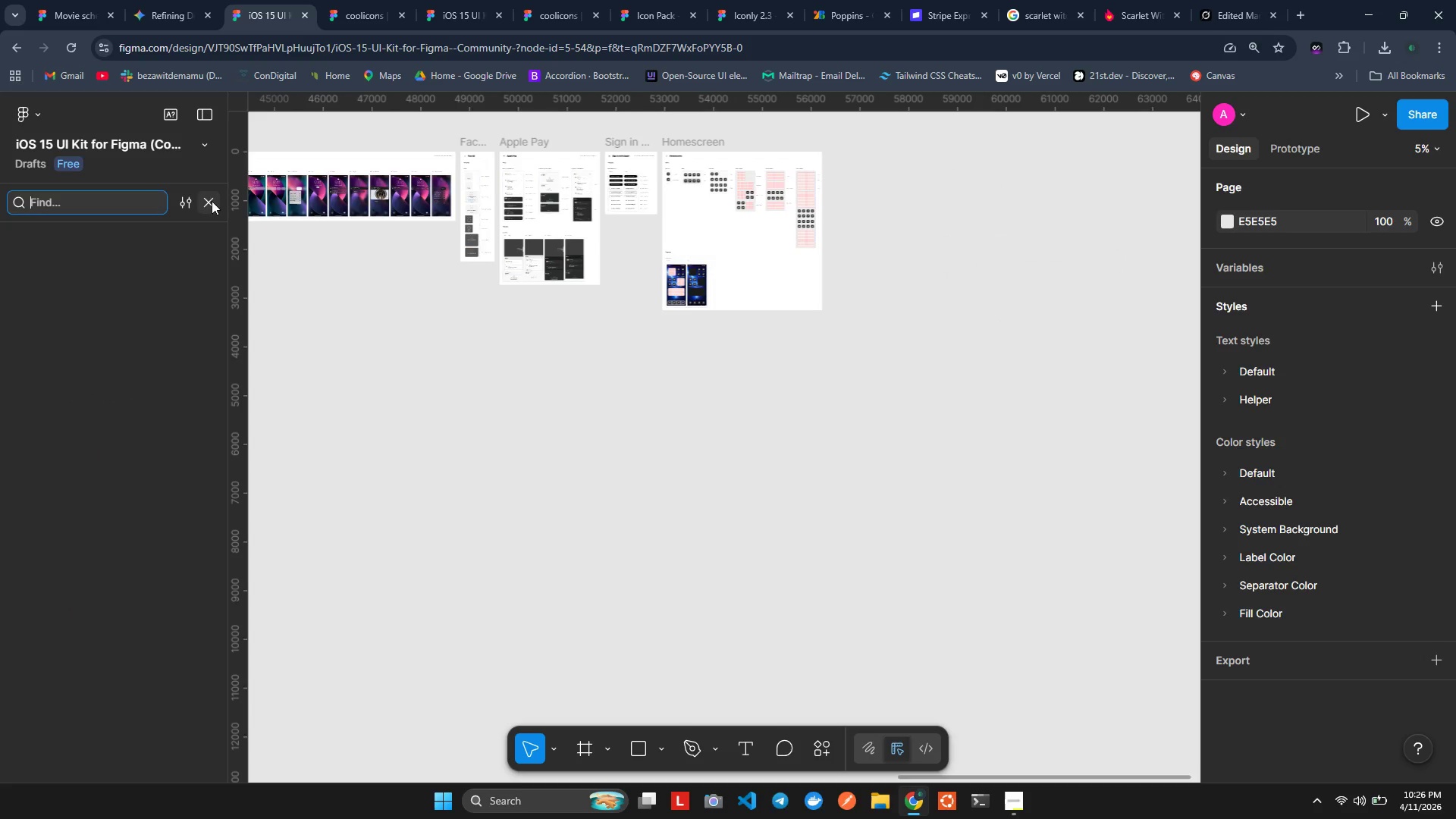 
key(Control+V)
 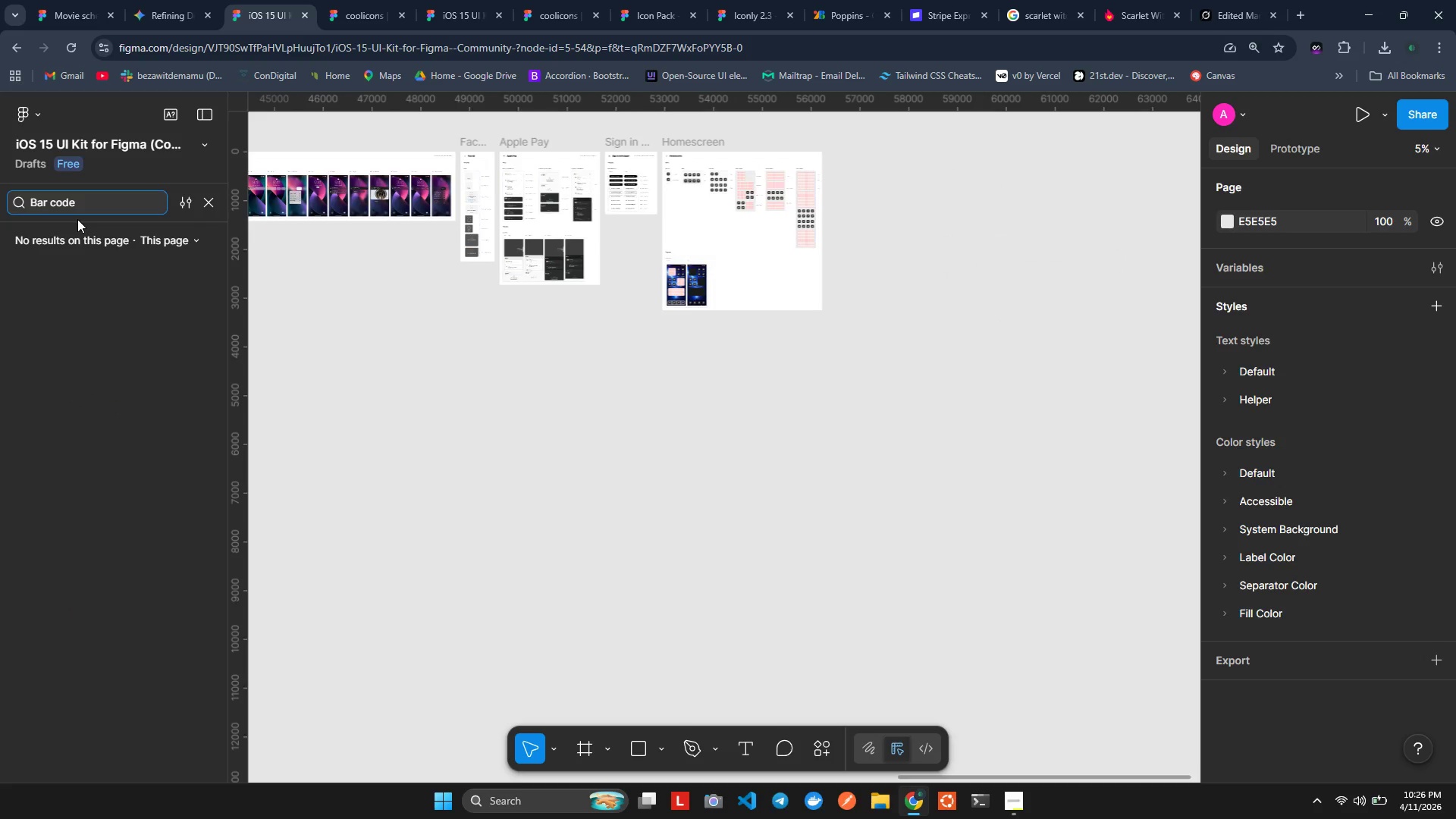 
key(Backspace)
 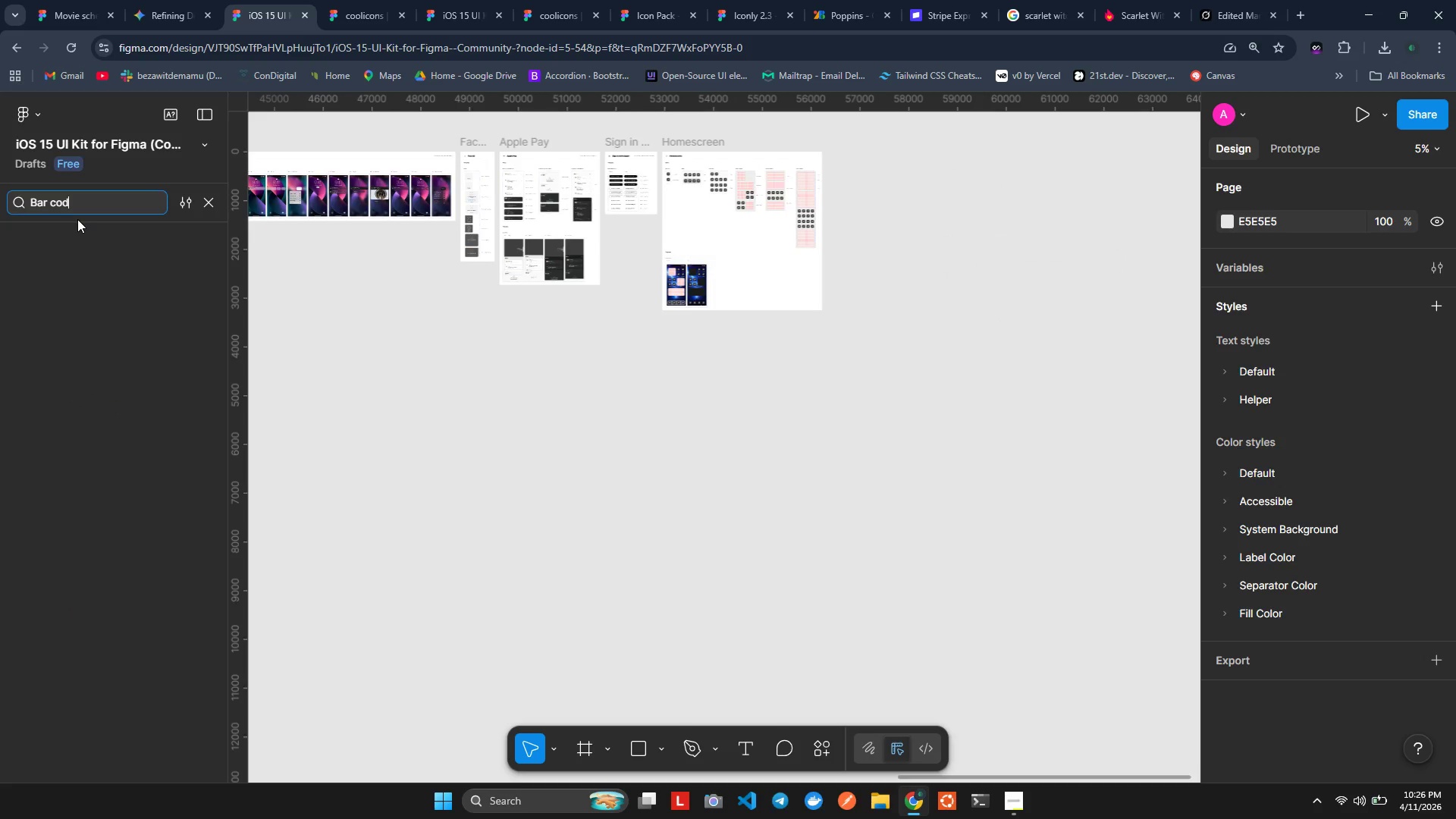 
key(Backspace)
 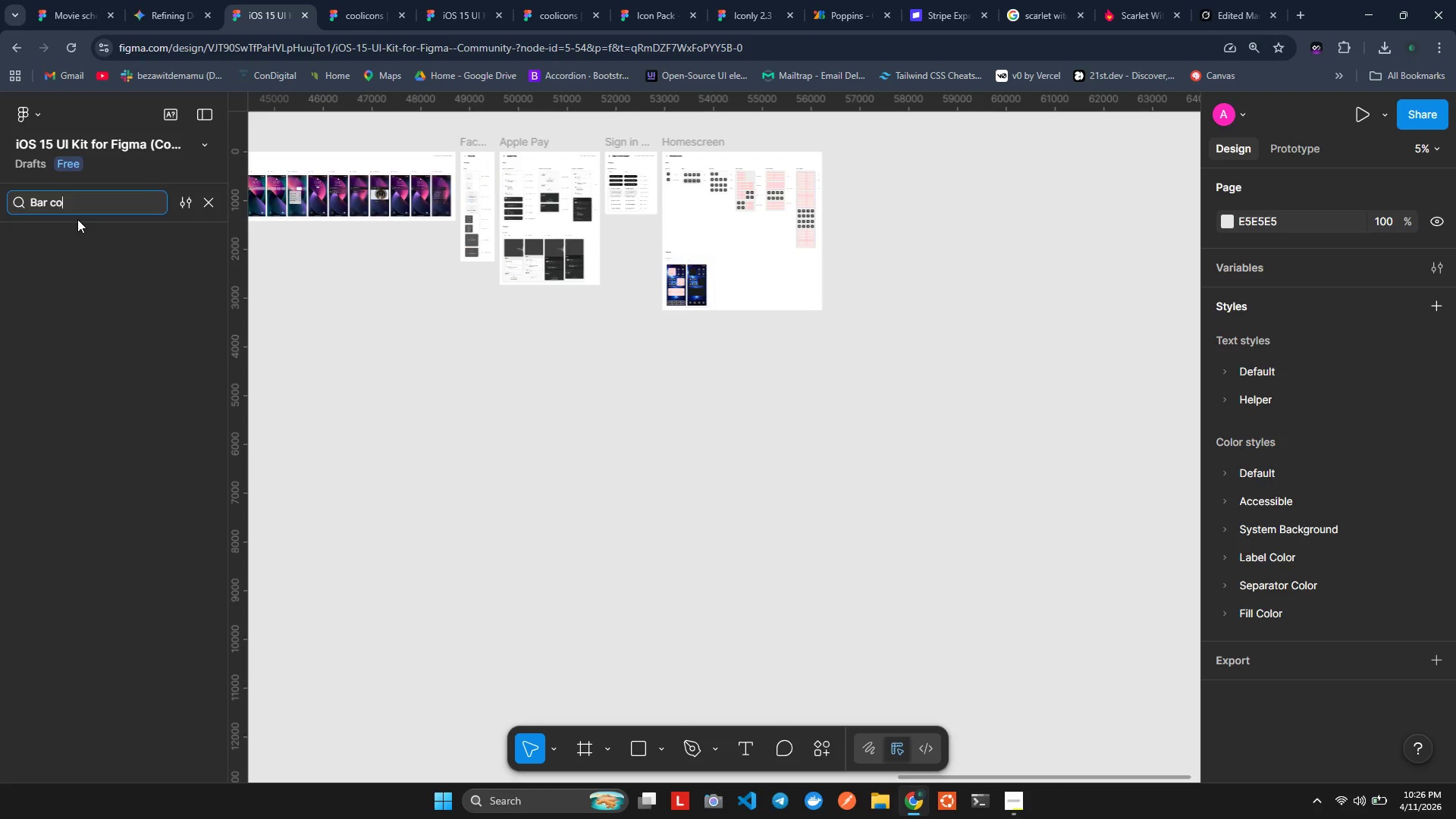 
key(Backspace)
 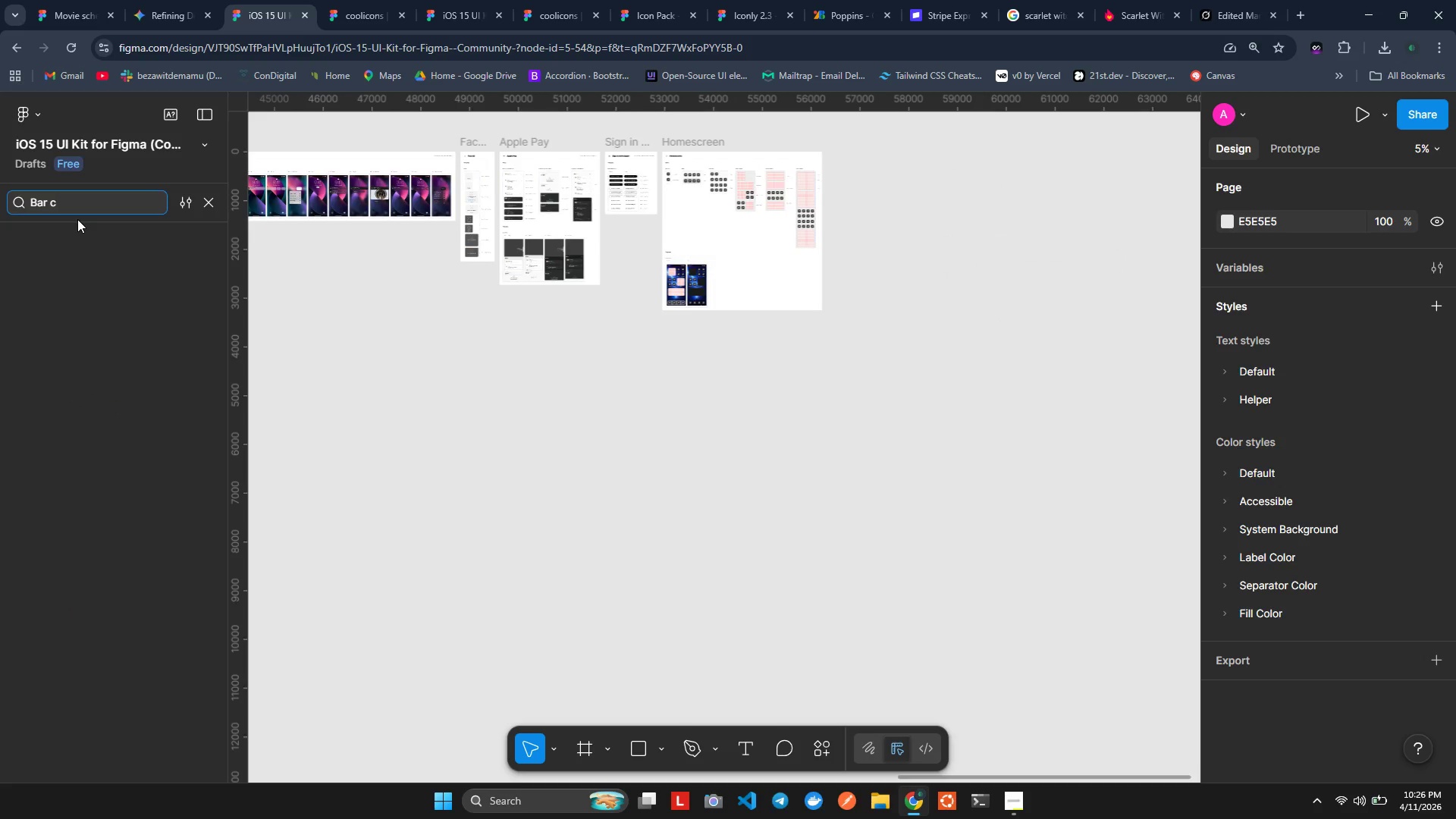 
key(Backspace)
 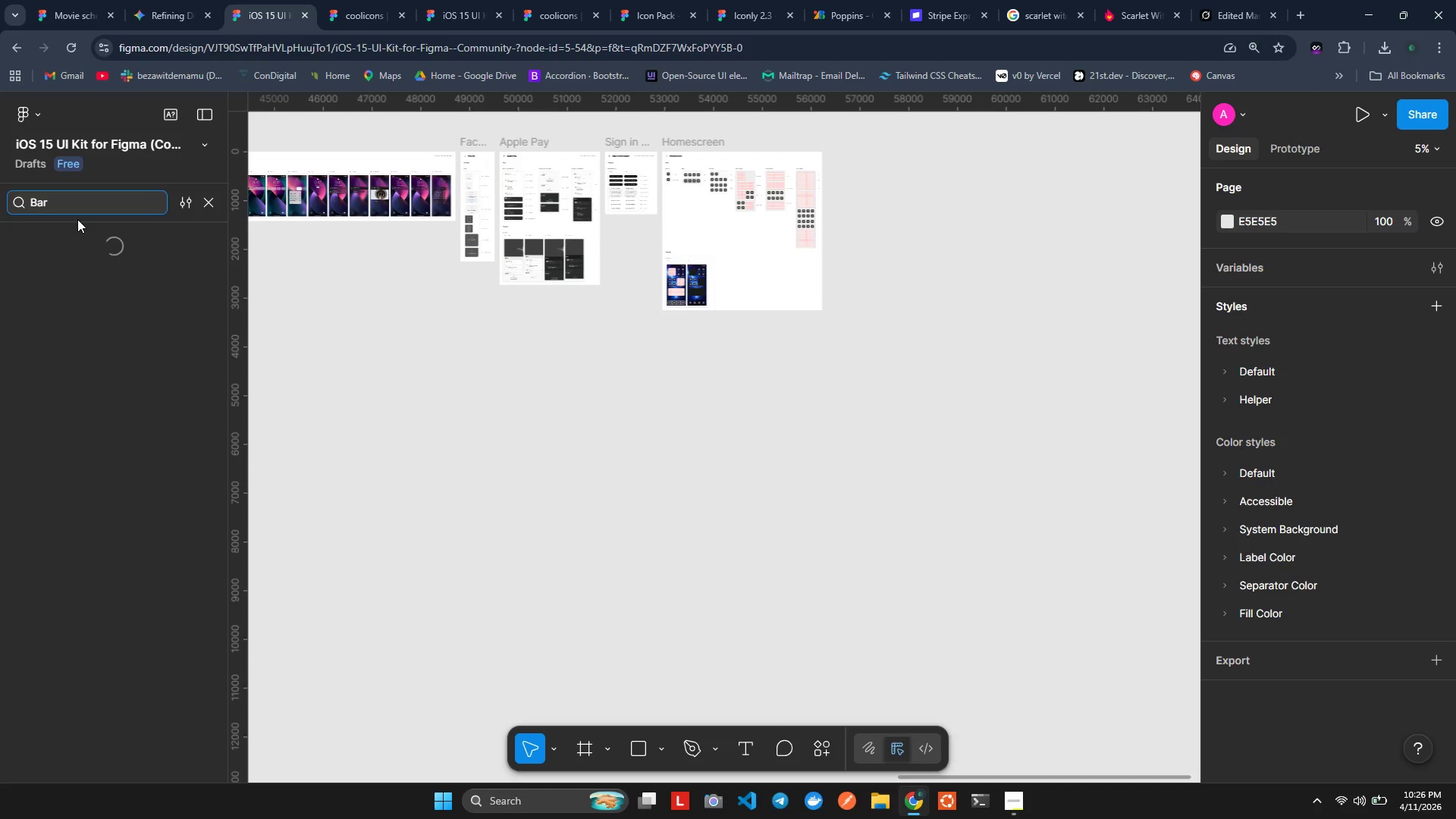 
key(Backspace)
 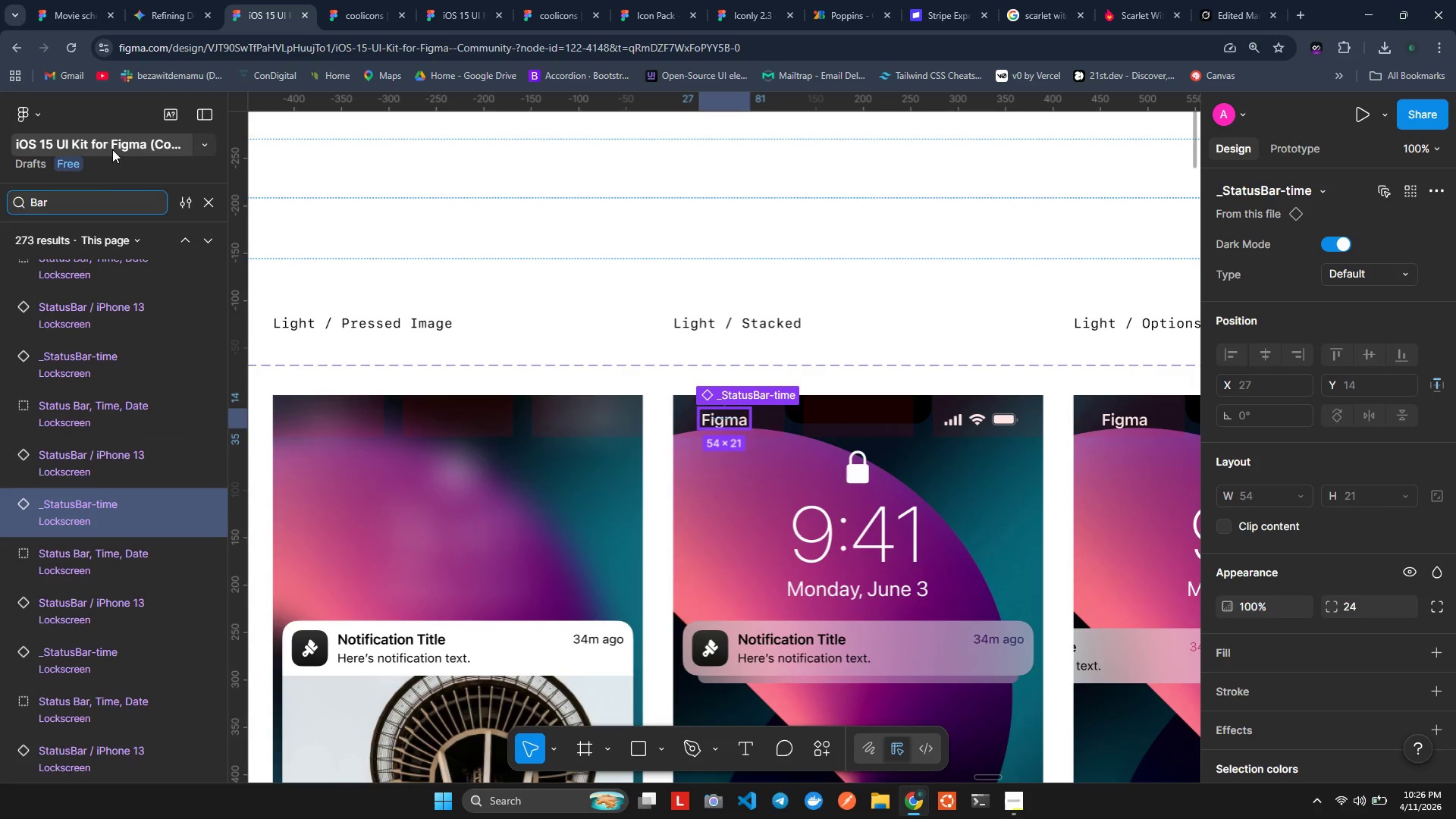 
scroll: coordinate [95, 425], scroll_direction: down, amount: 7.0
 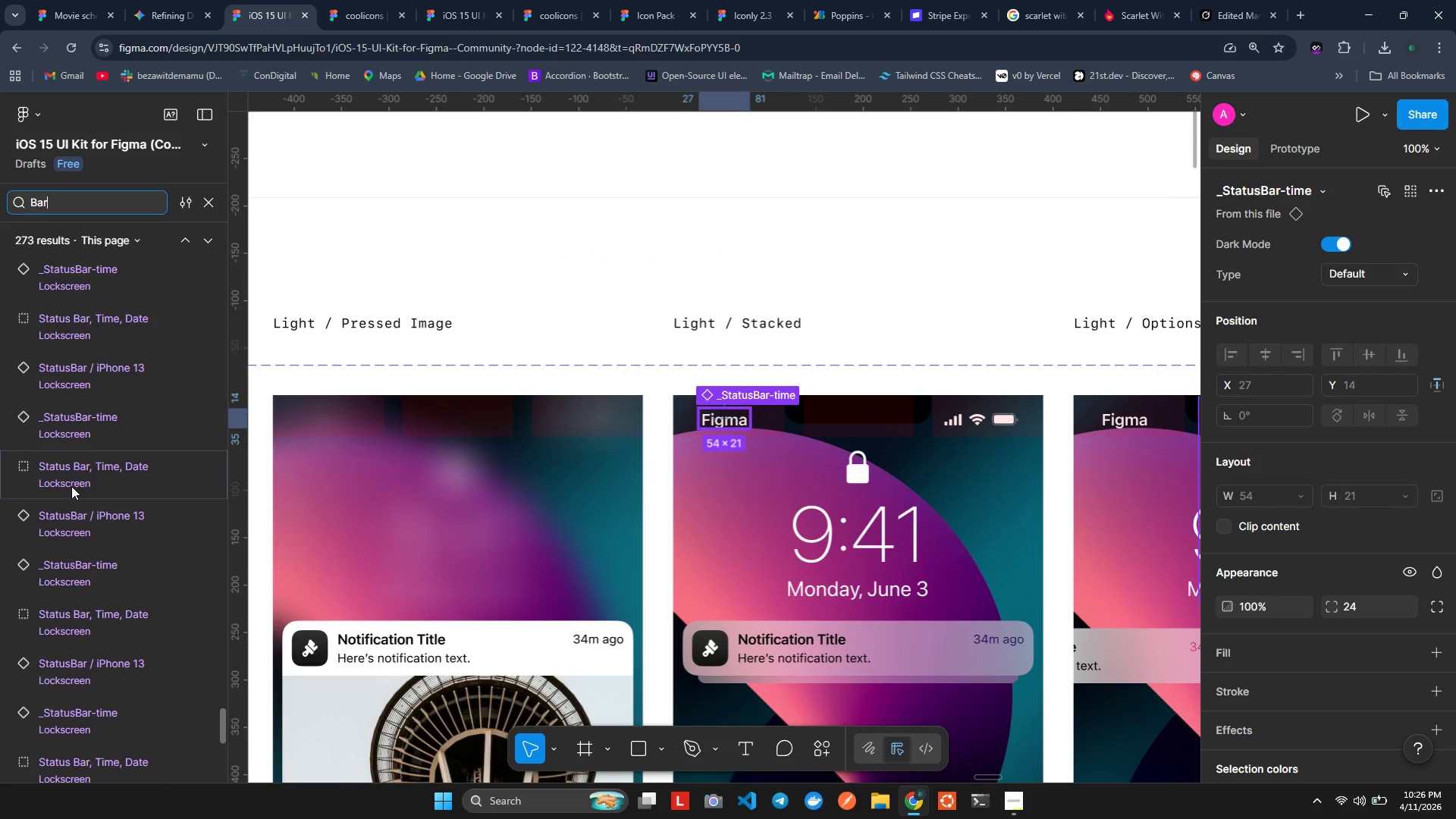 
left_click([71, 488])
 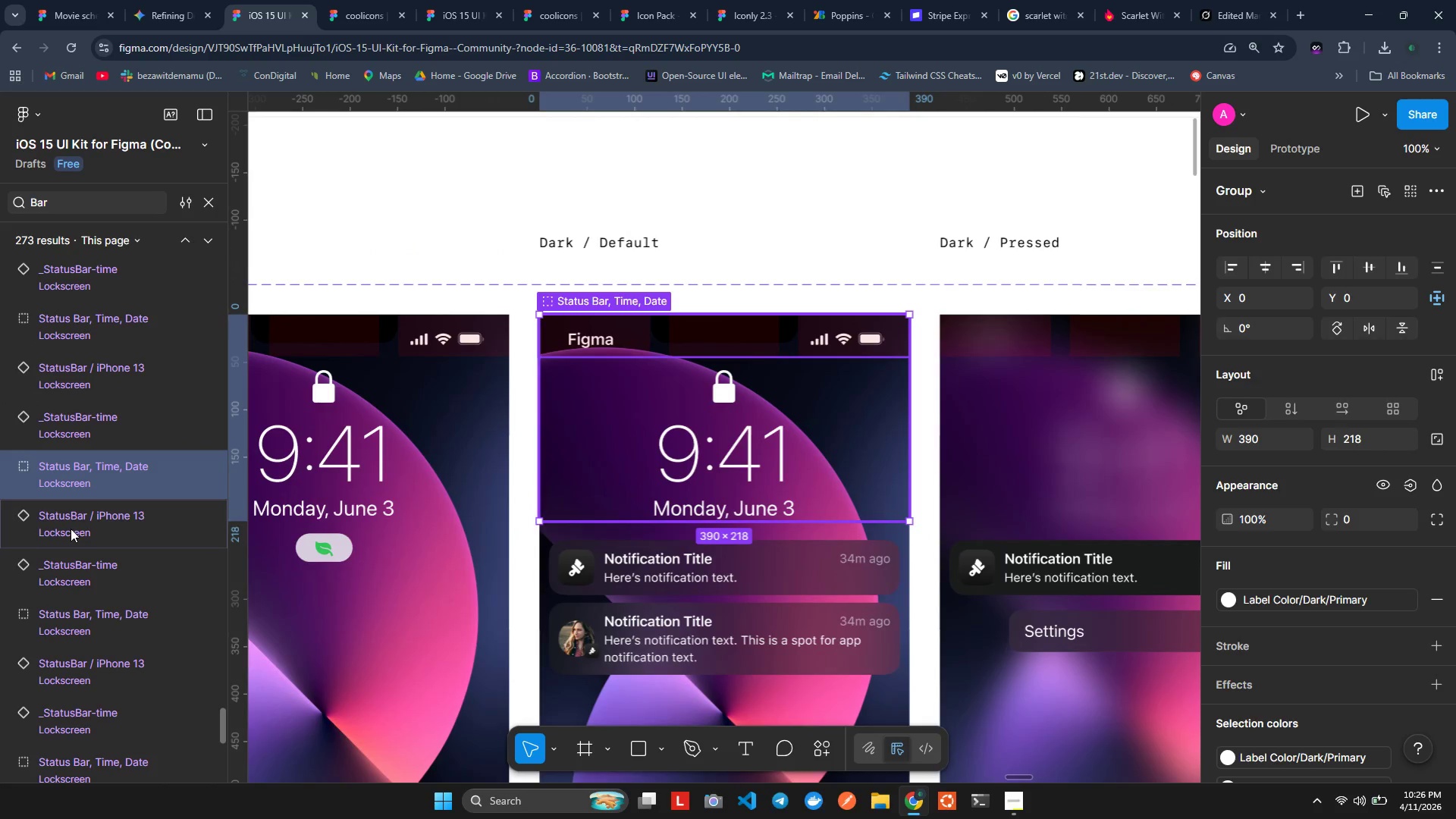 
left_click([71, 529])
 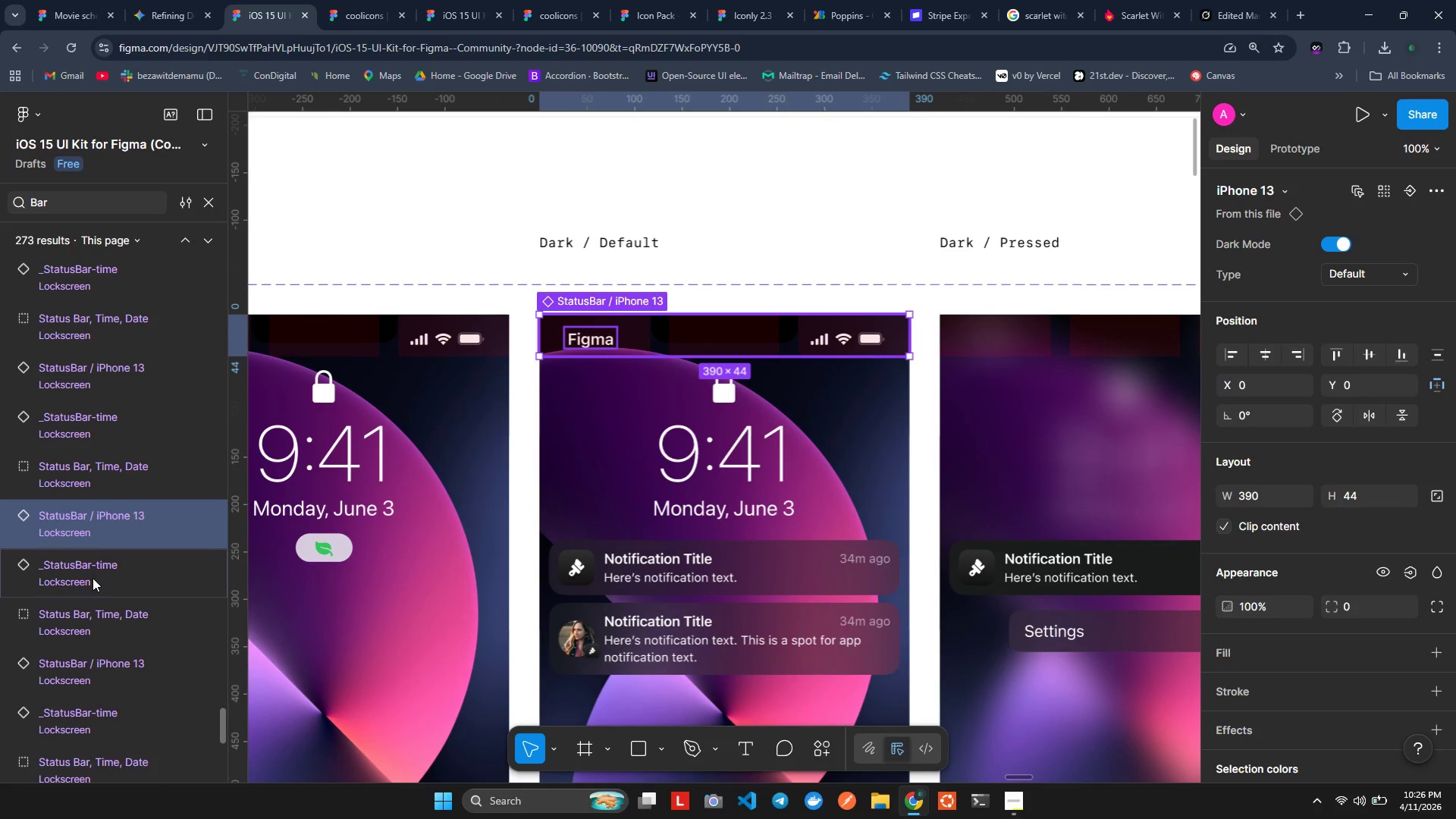 
left_click([93, 578])
 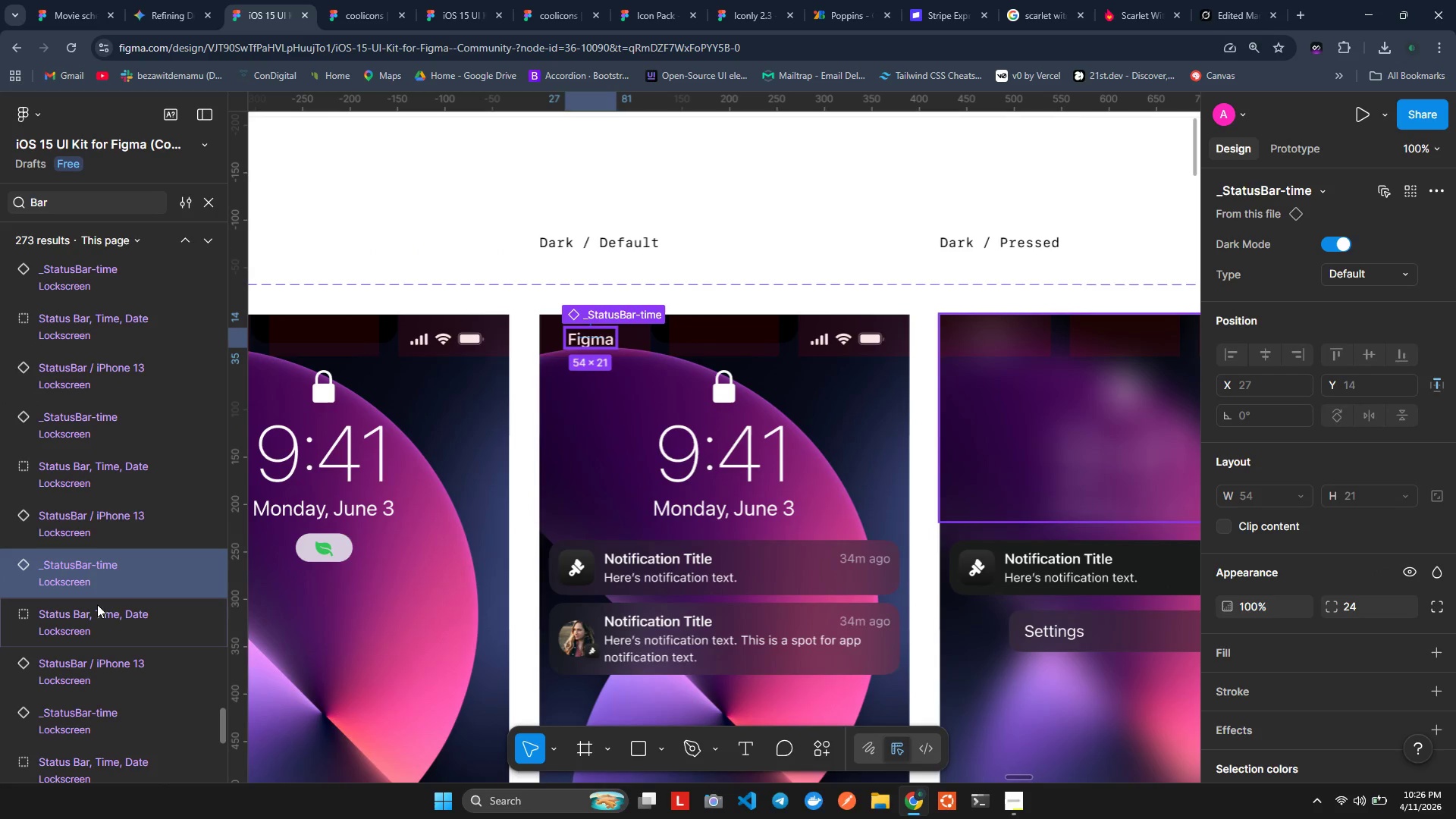 
left_click([96, 610])
 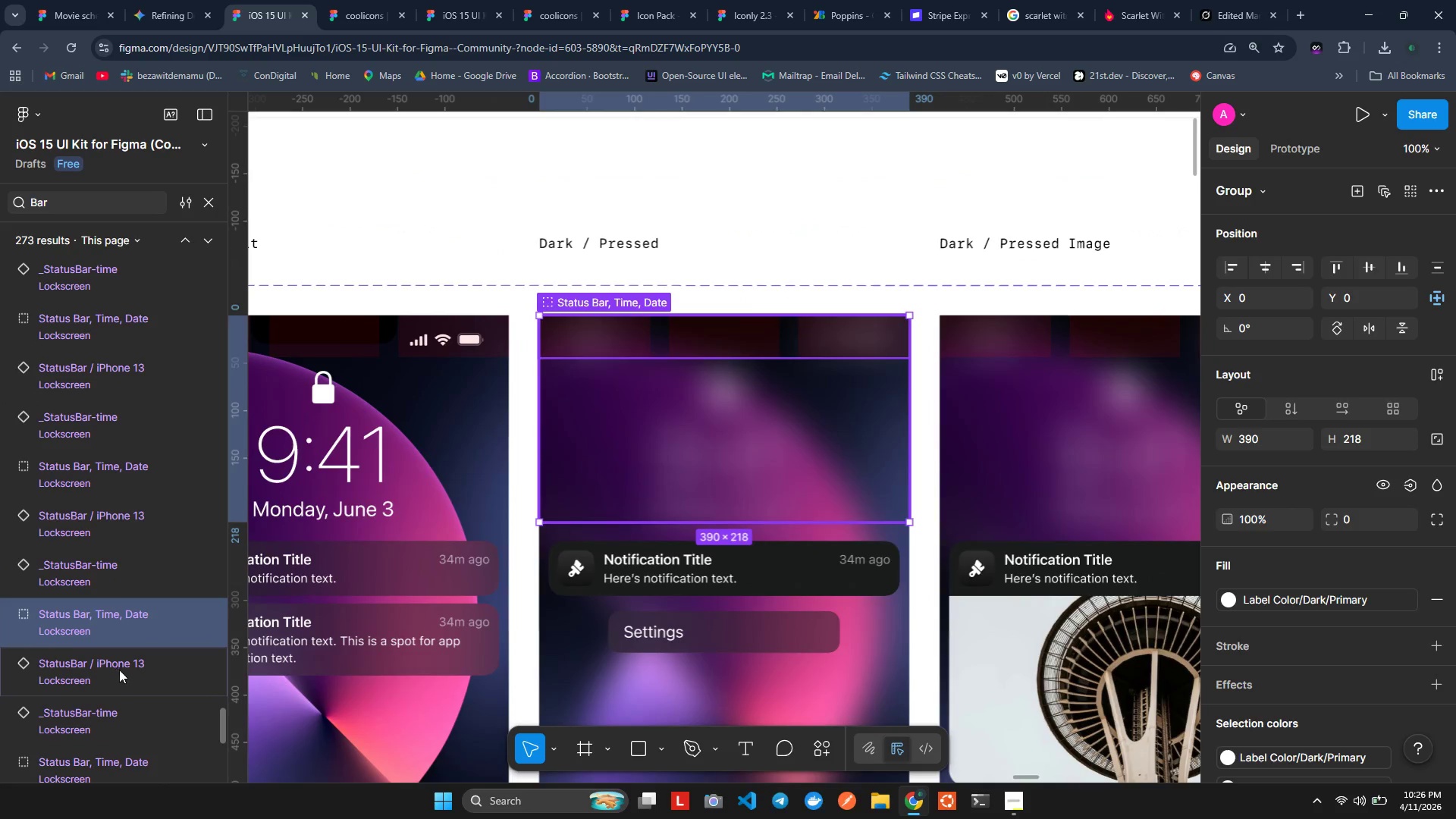 
left_click([111, 676])
 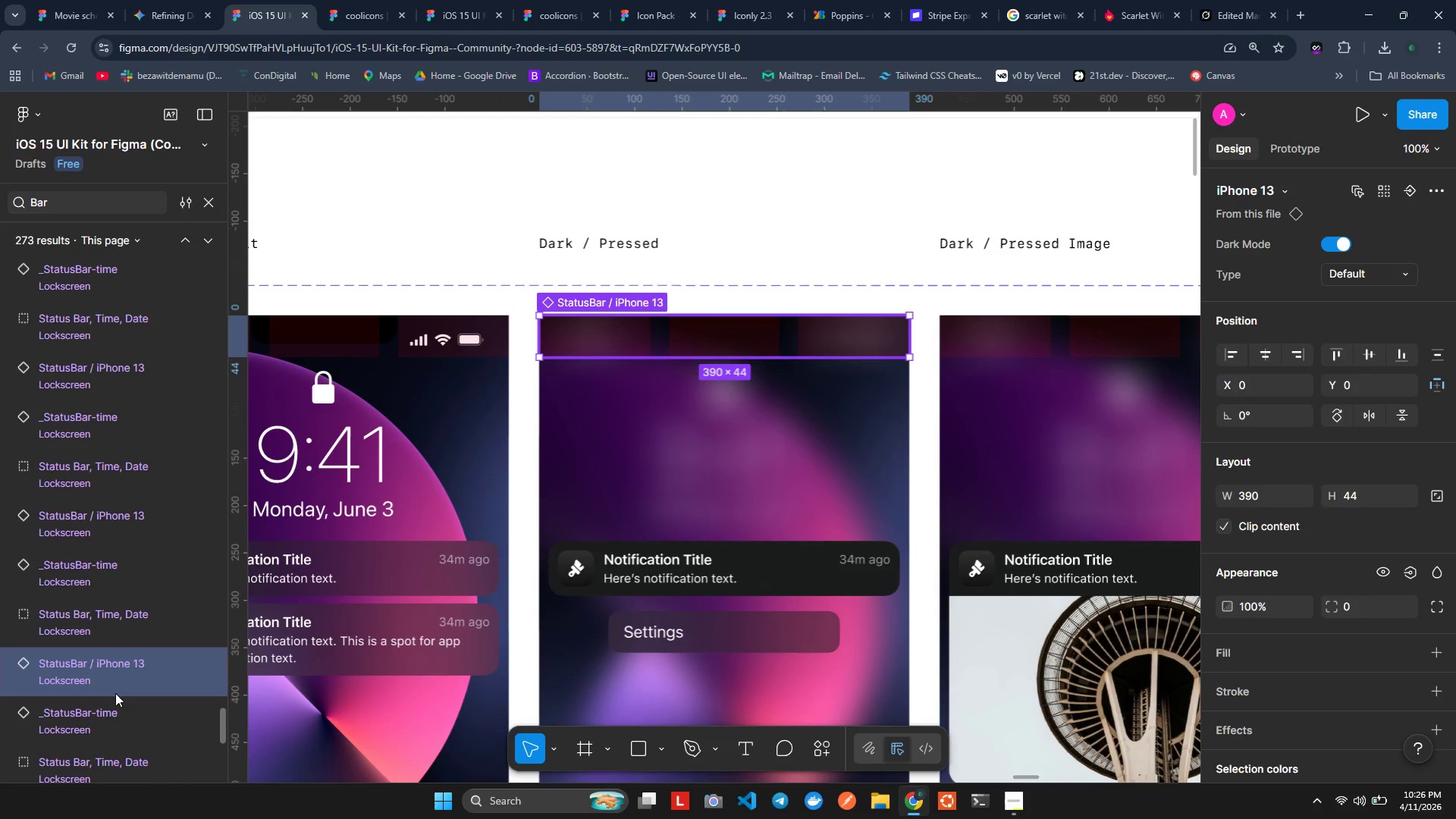 
scroll: coordinate [121, 708], scroll_direction: down, amount: 5.0
 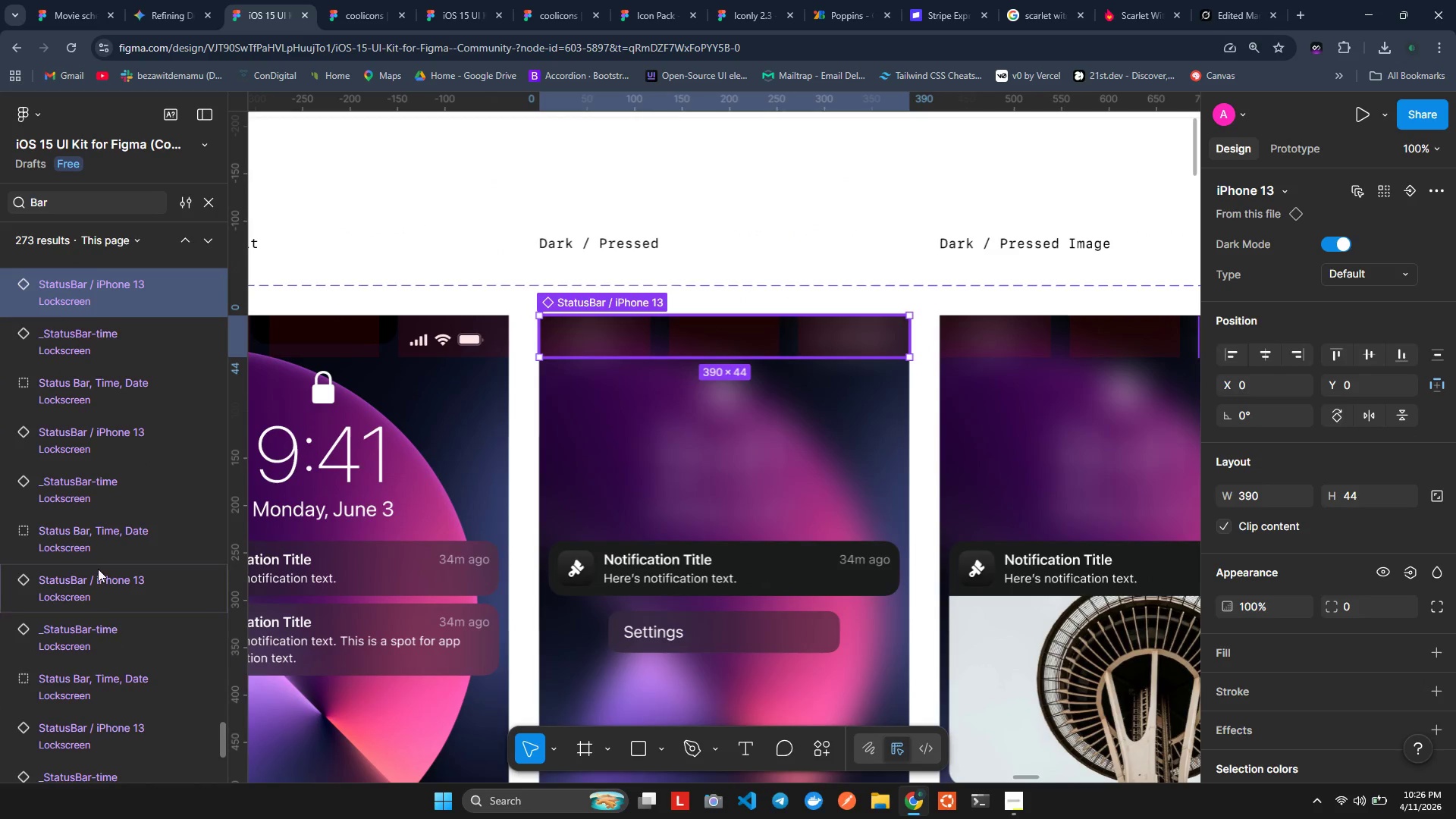 
left_click([97, 567])
 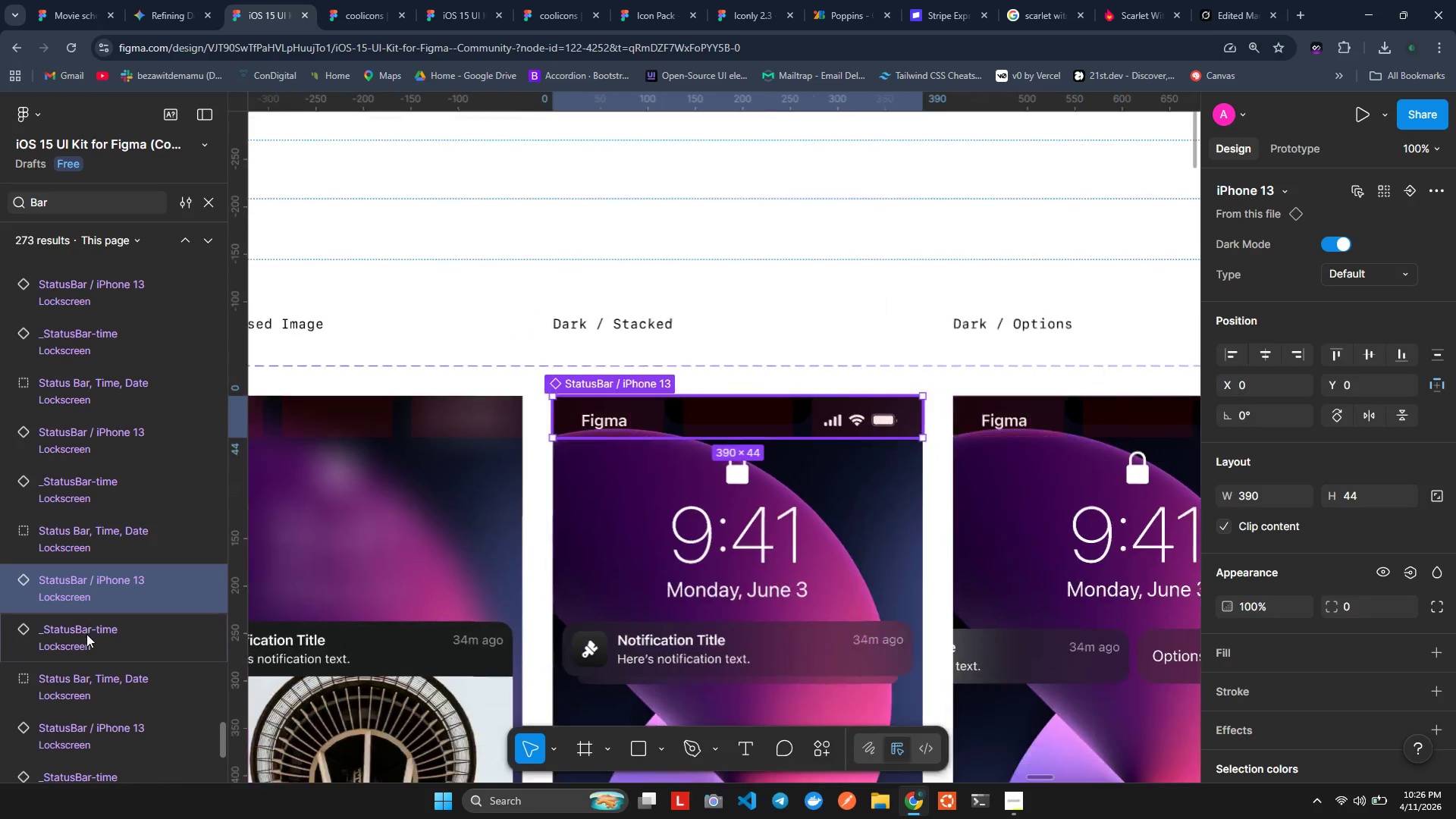 
left_click([86, 634])
 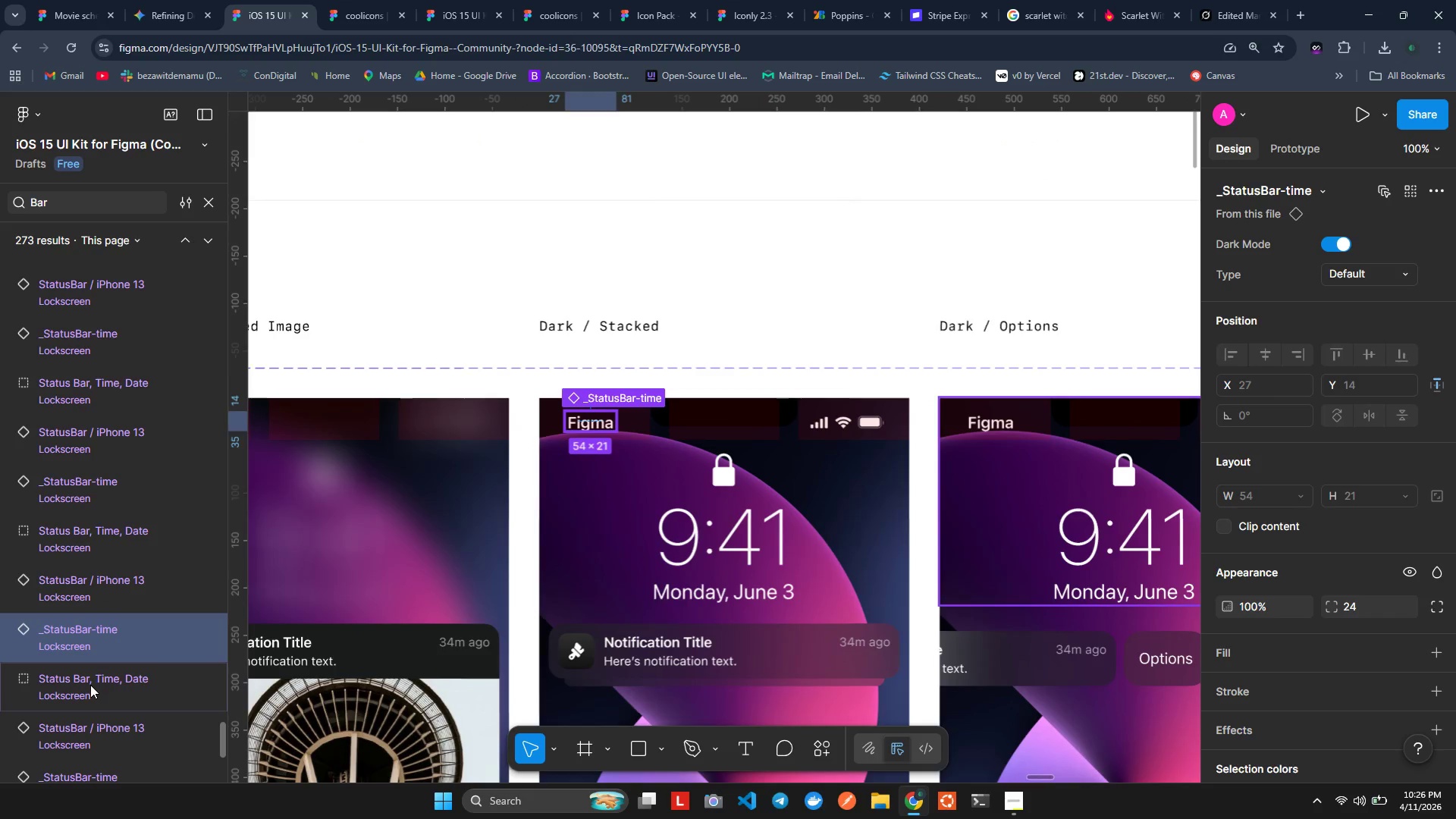 
left_click([93, 703])
 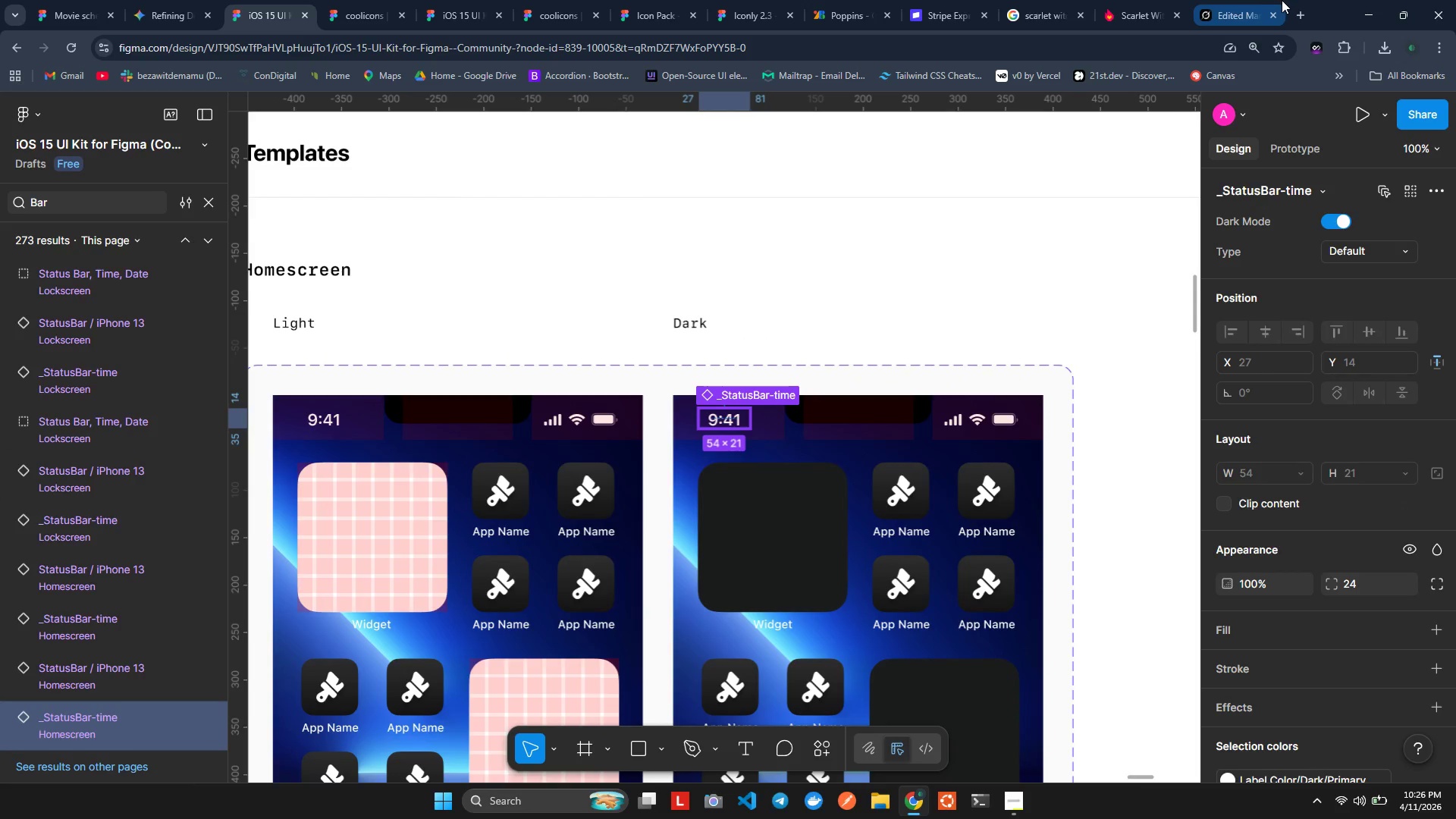 
scroll: coordinate [91, 673], scroll_direction: down, amount: 20.0
 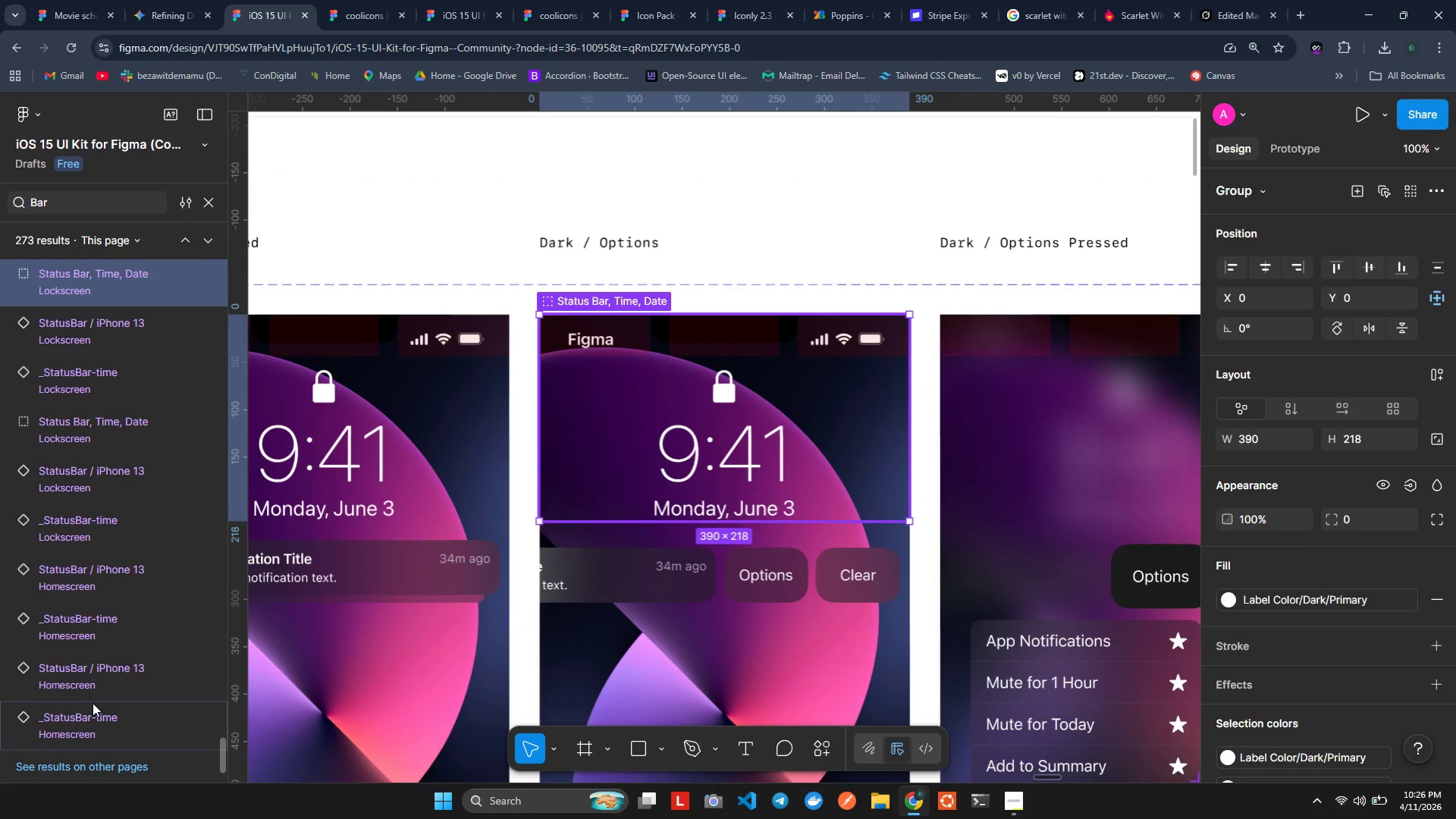 
left_click([1253, 0])
 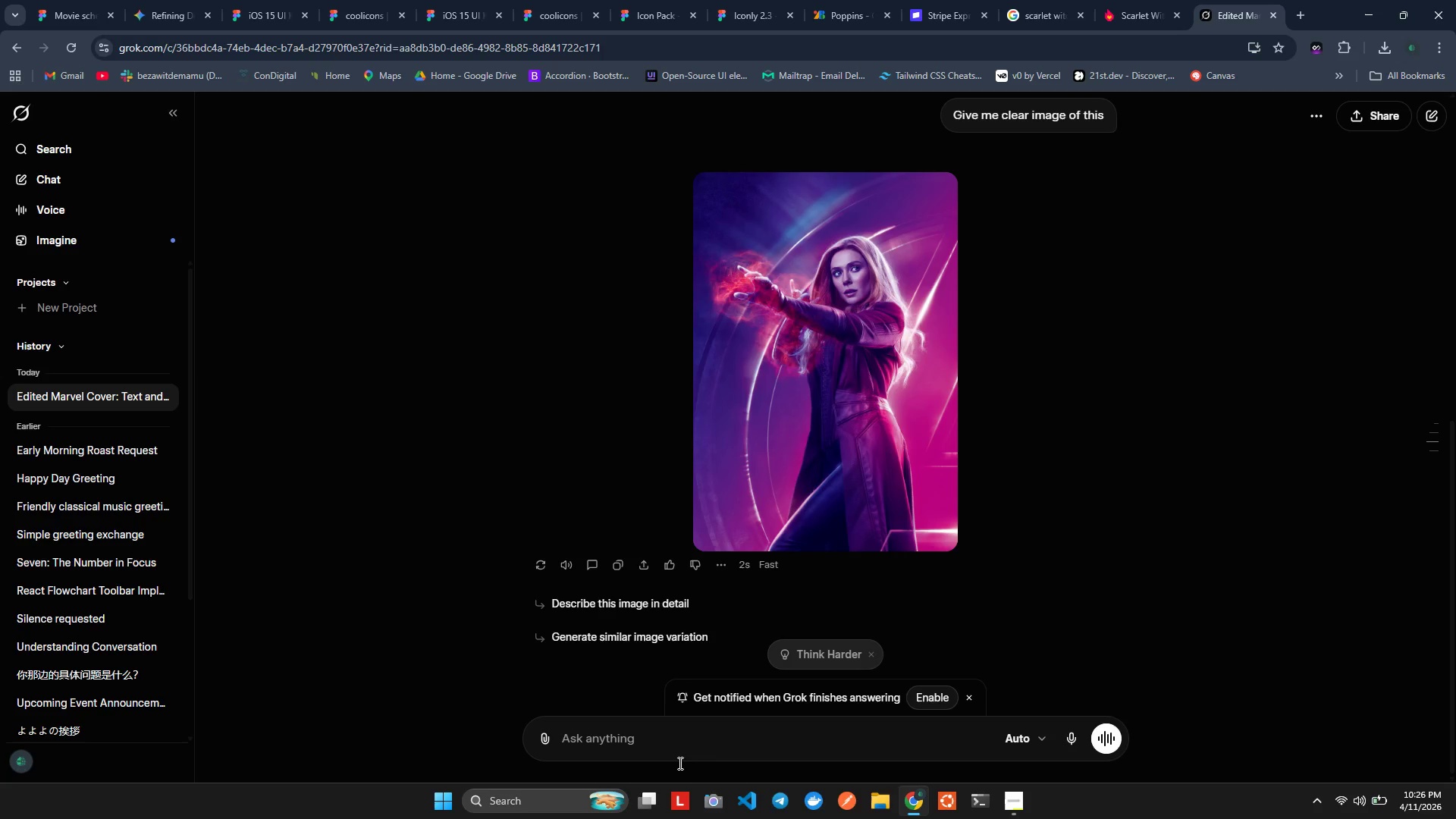 
left_click([670, 751])
 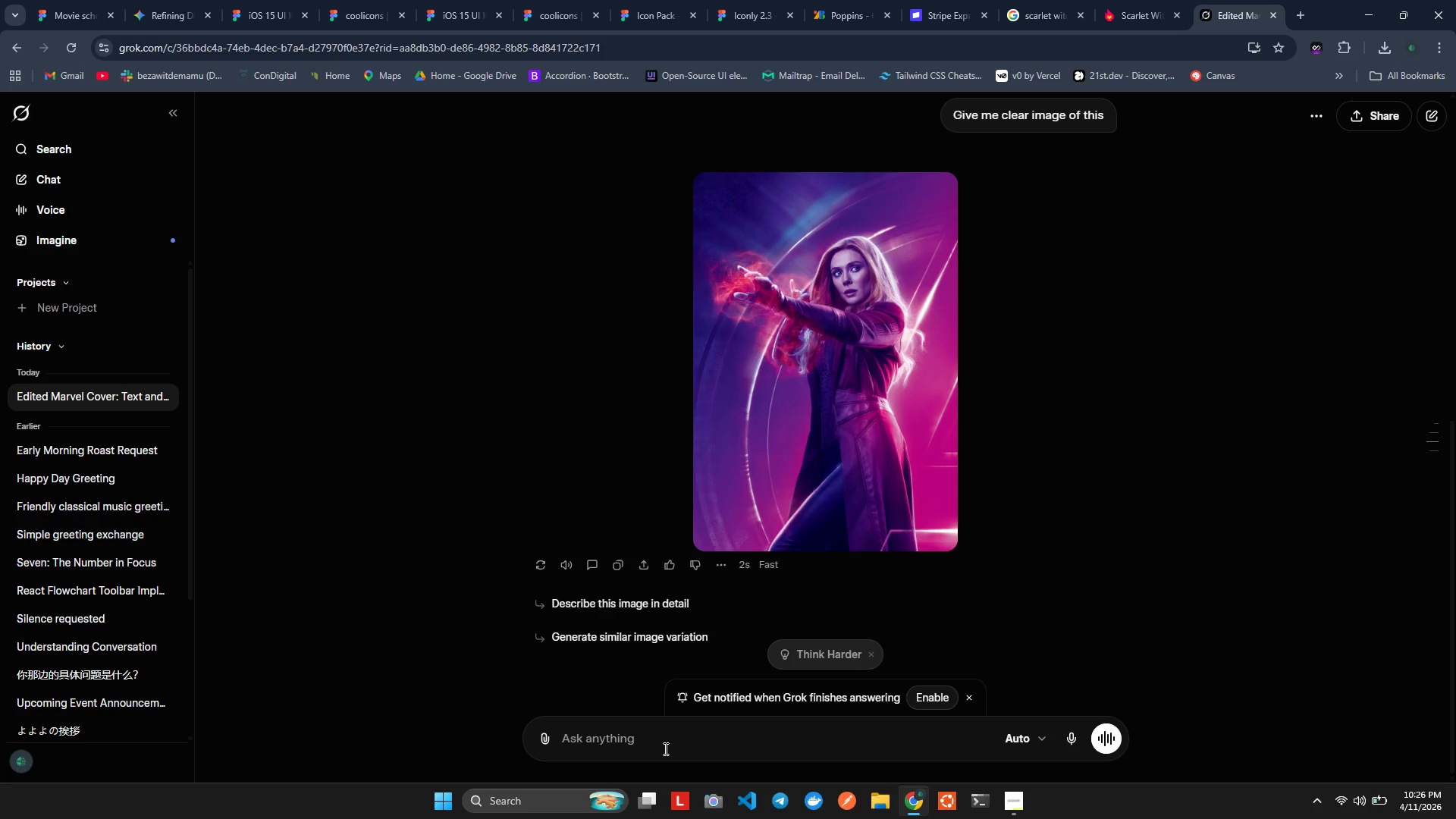 
type(give e png test bar cde wth transparet bckground ad )
 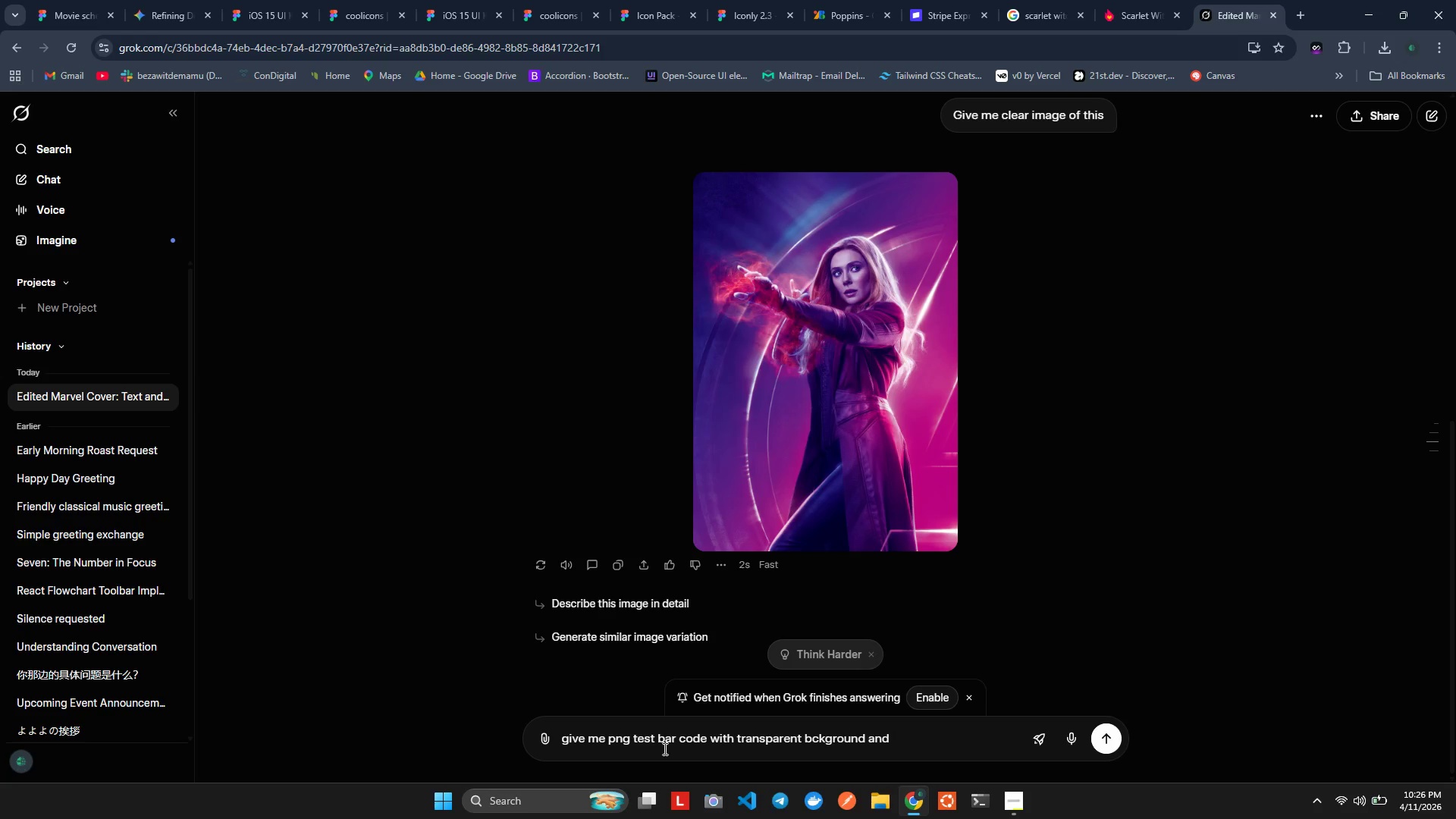 
hold_key(key=M, duration=0.31)
 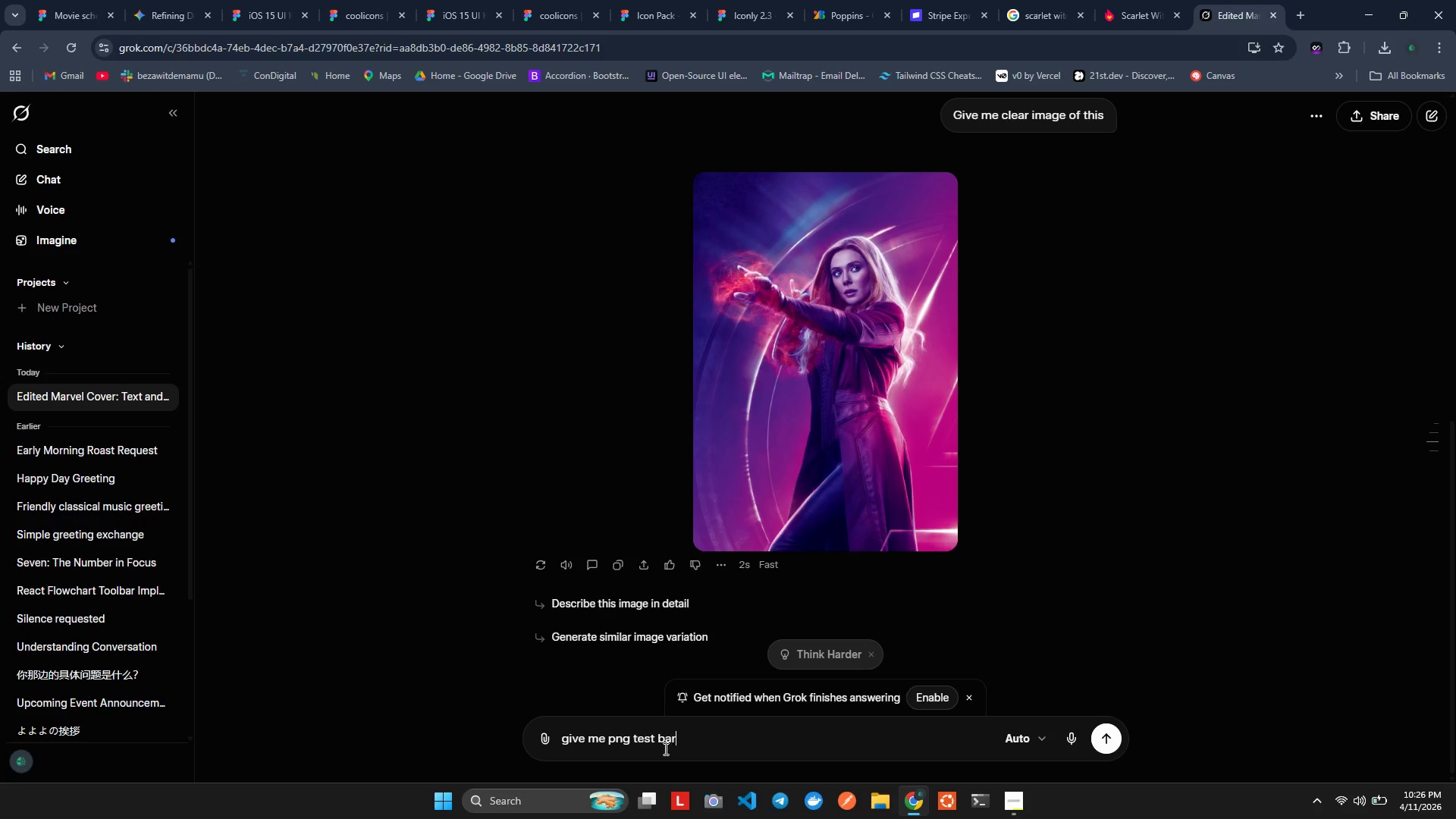 
hold_key(key=N, duration=0.34)
 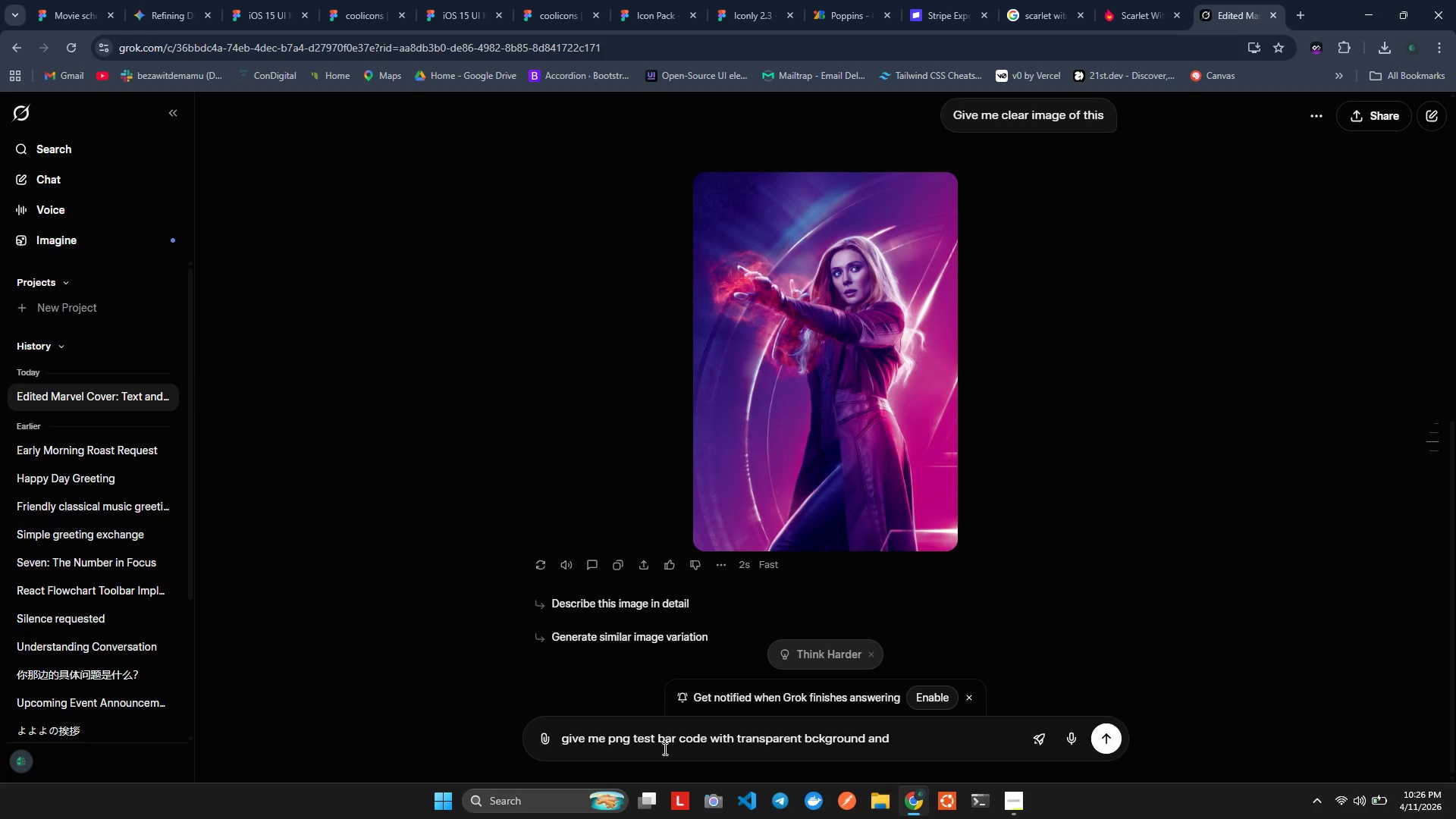 
type(and white color)
 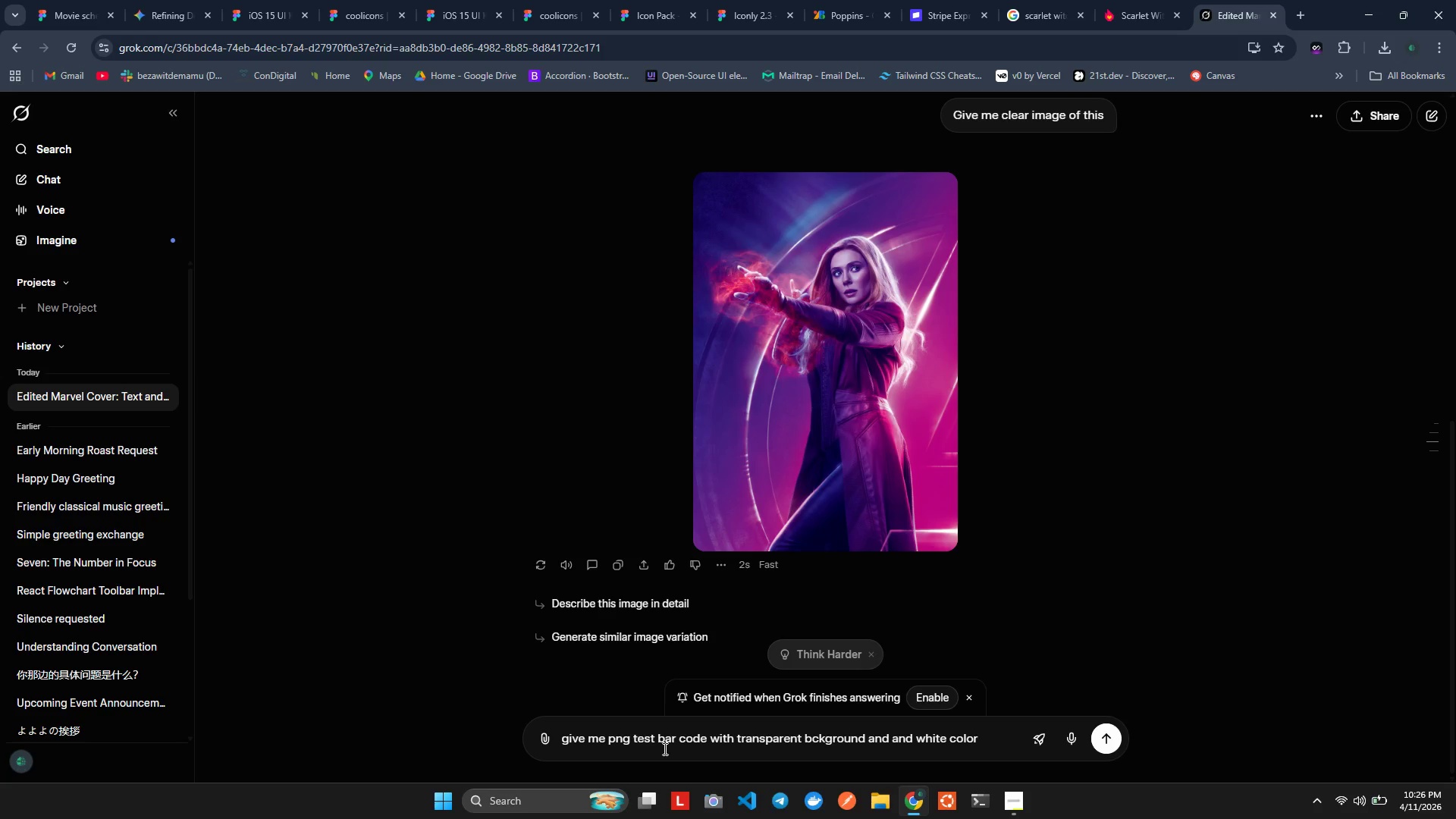 
key(Enter)
 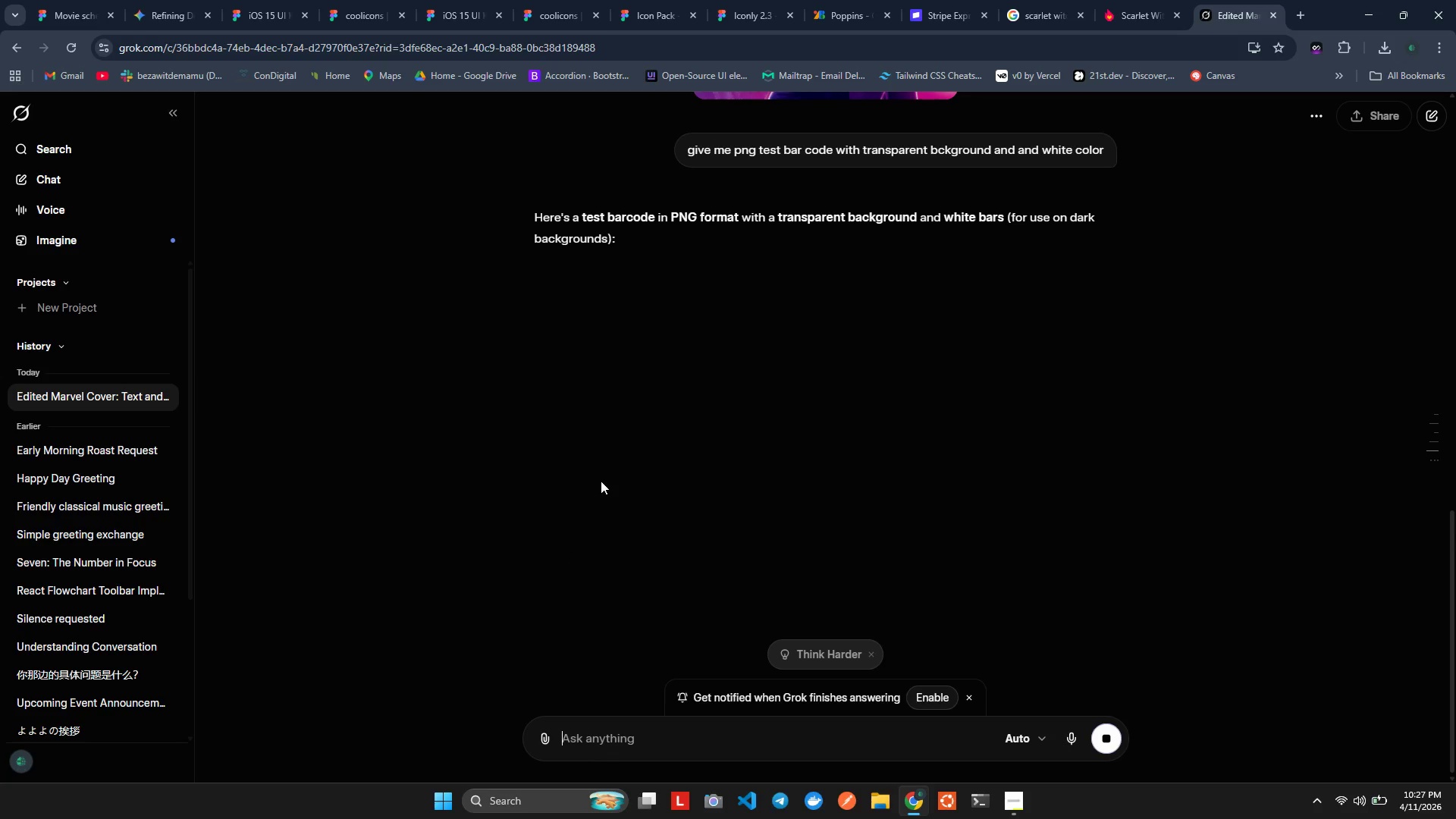 
wait(12.69)
 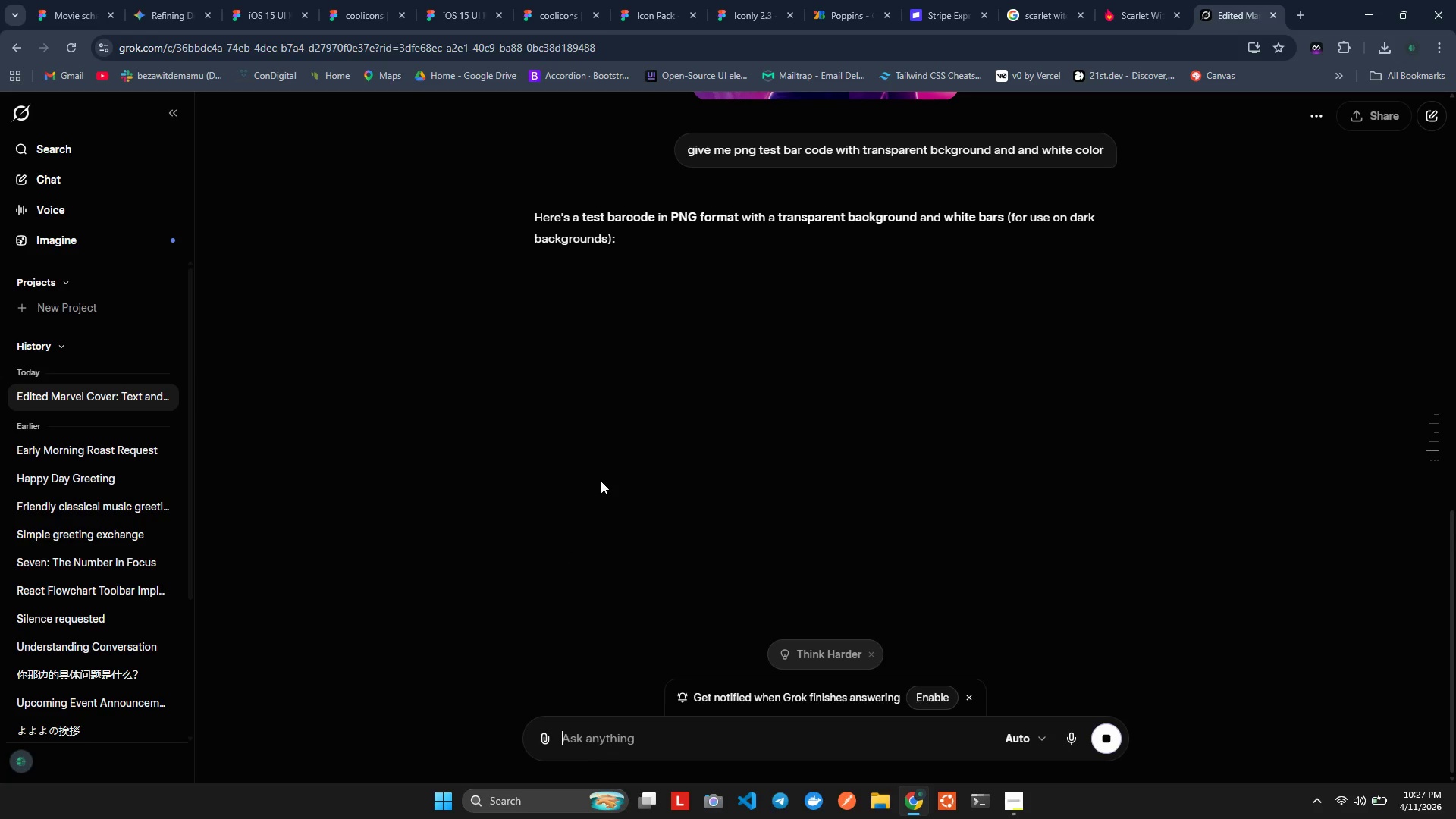 
double_click([826, 341])
 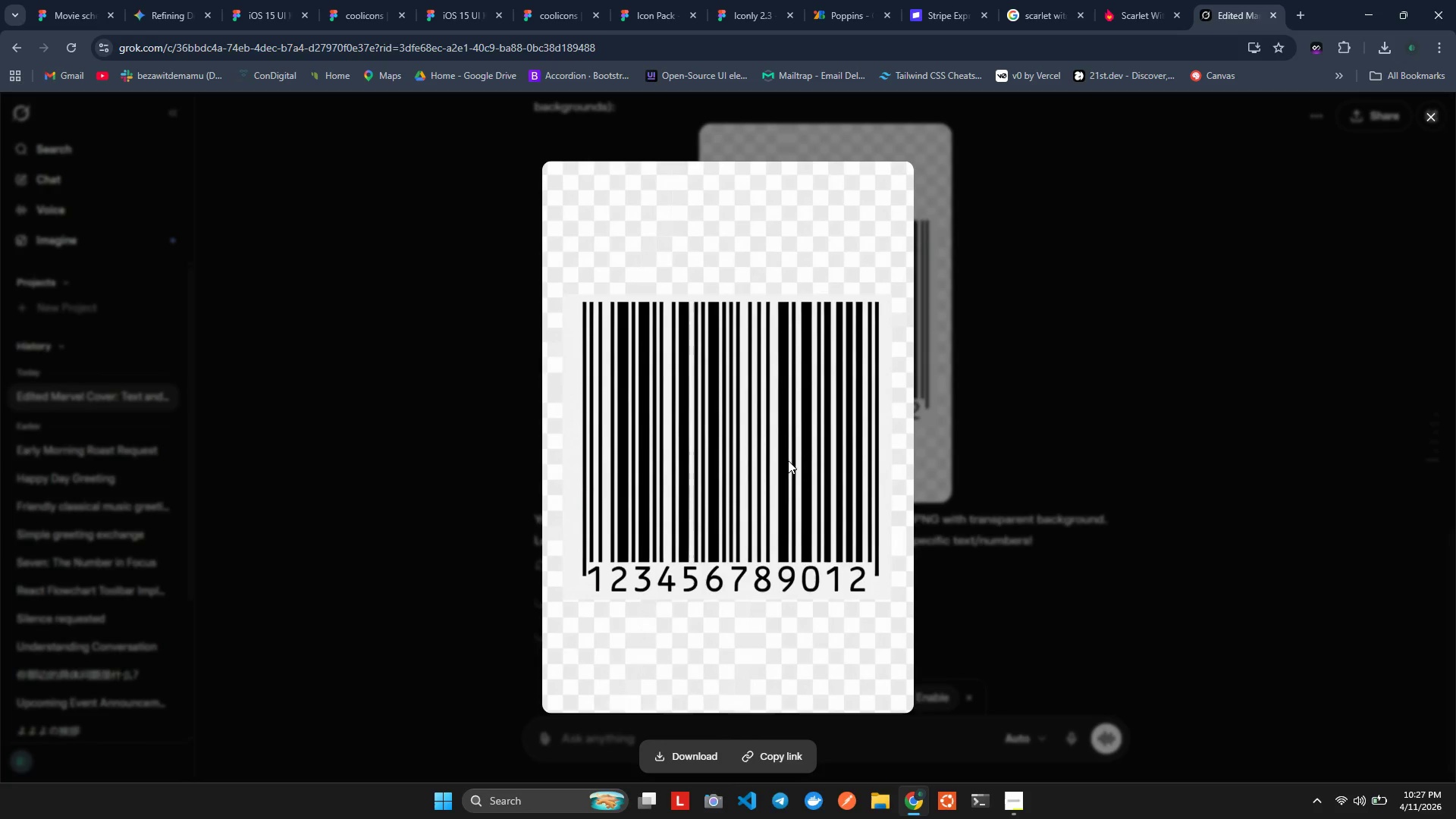 
left_click([977, 356])
 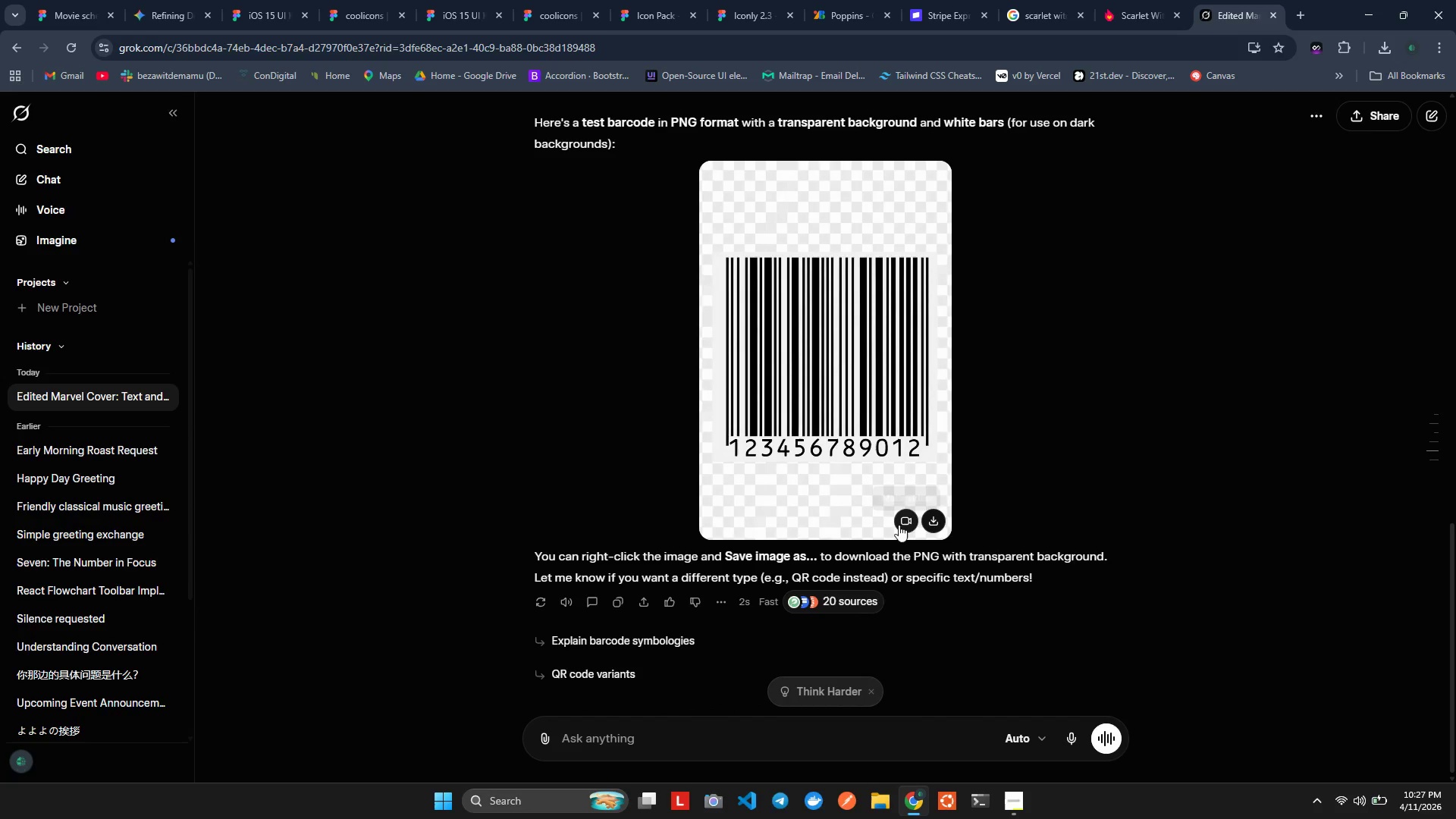 
left_click([934, 517])
 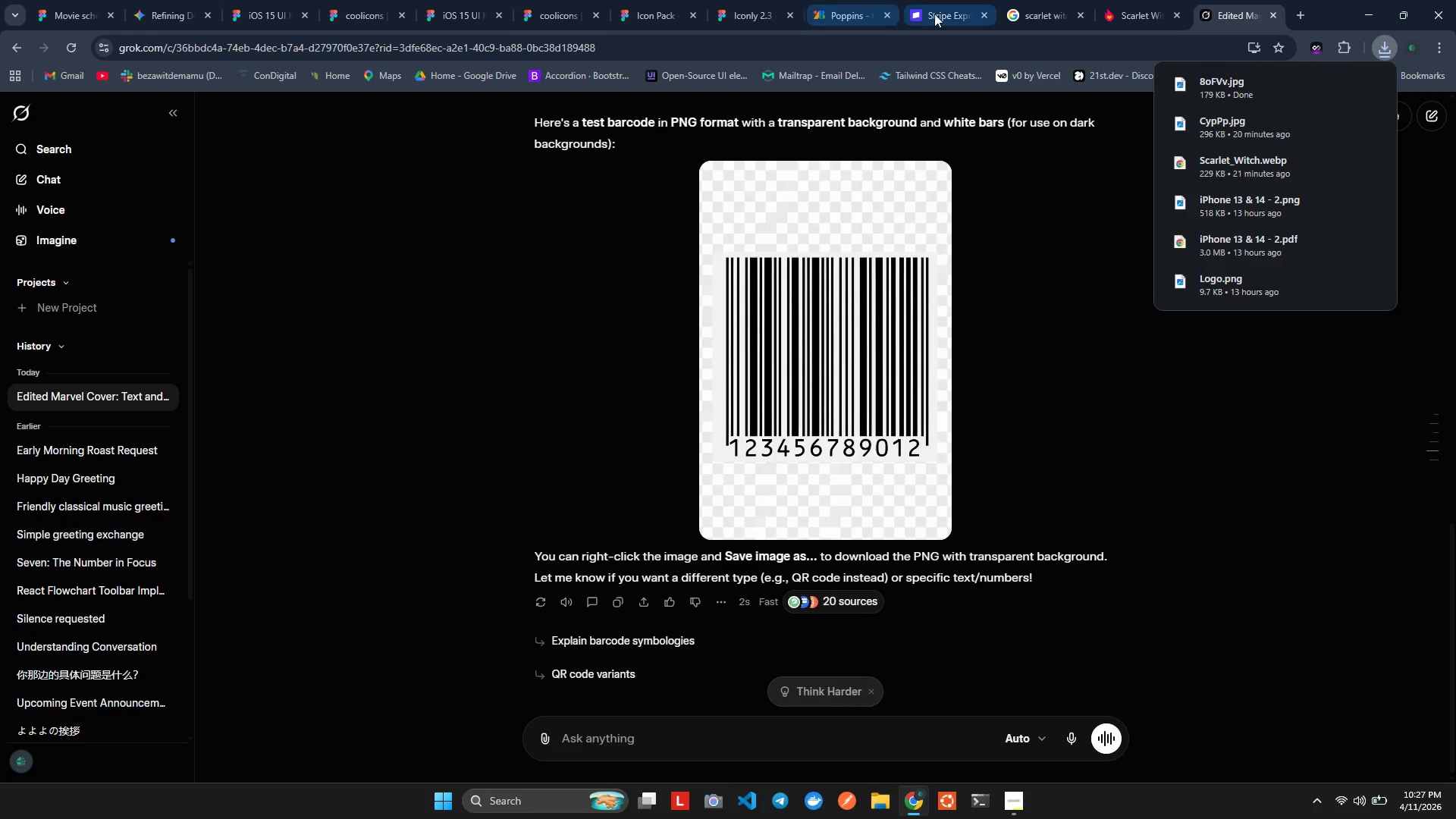 
left_click([82, 0])
 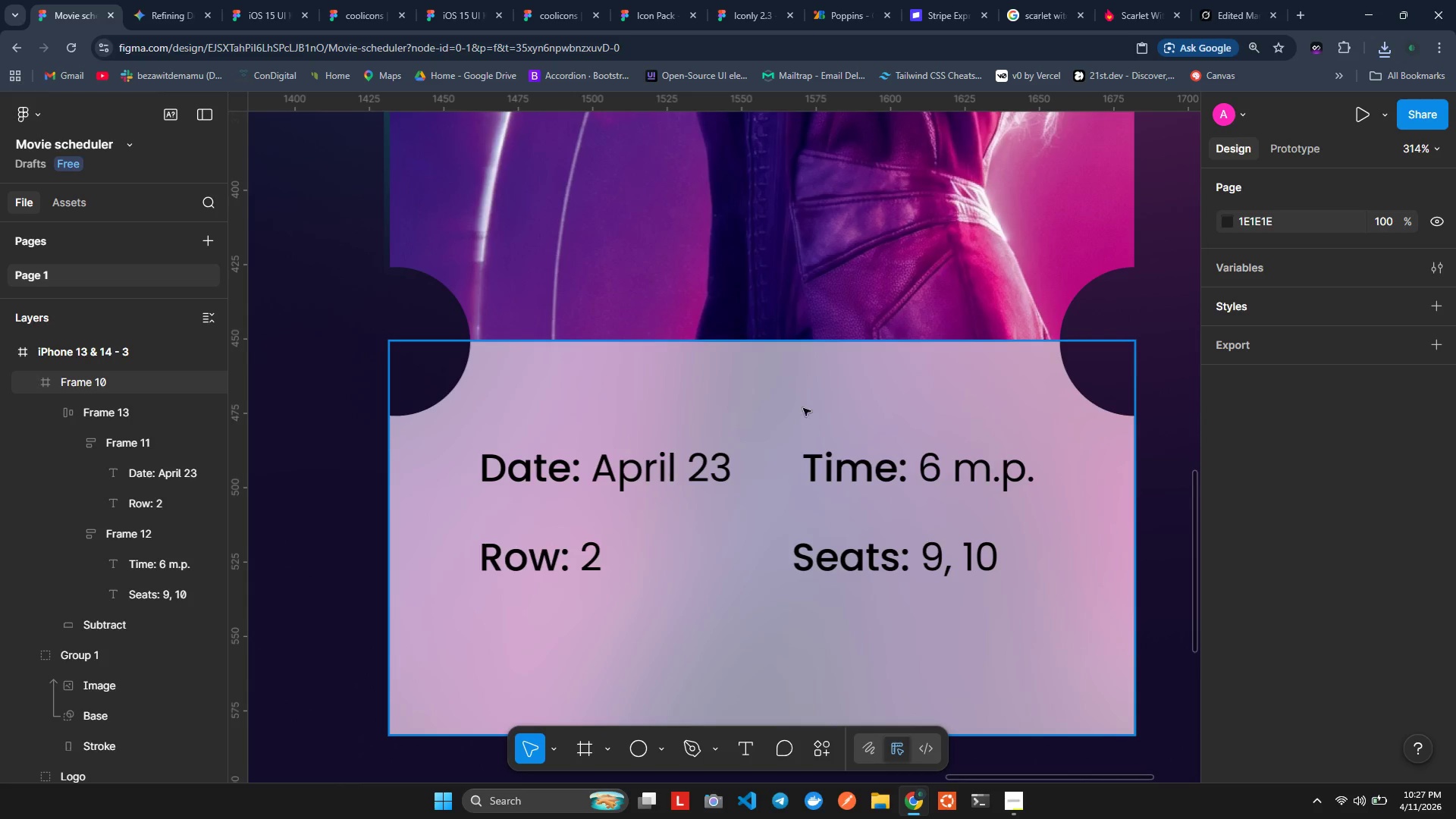 
left_click([880, 808])
 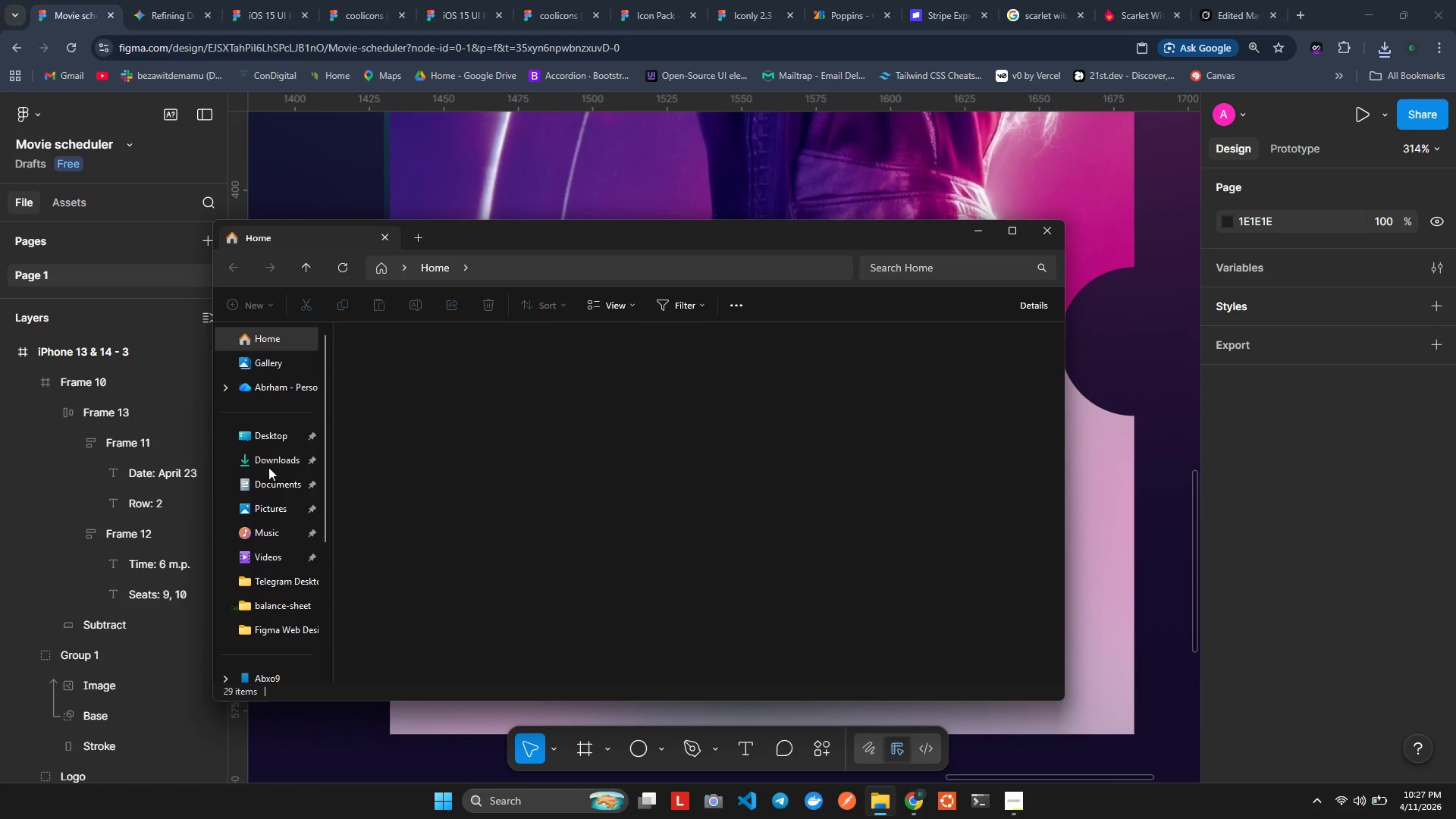 
left_click([268, 463])
 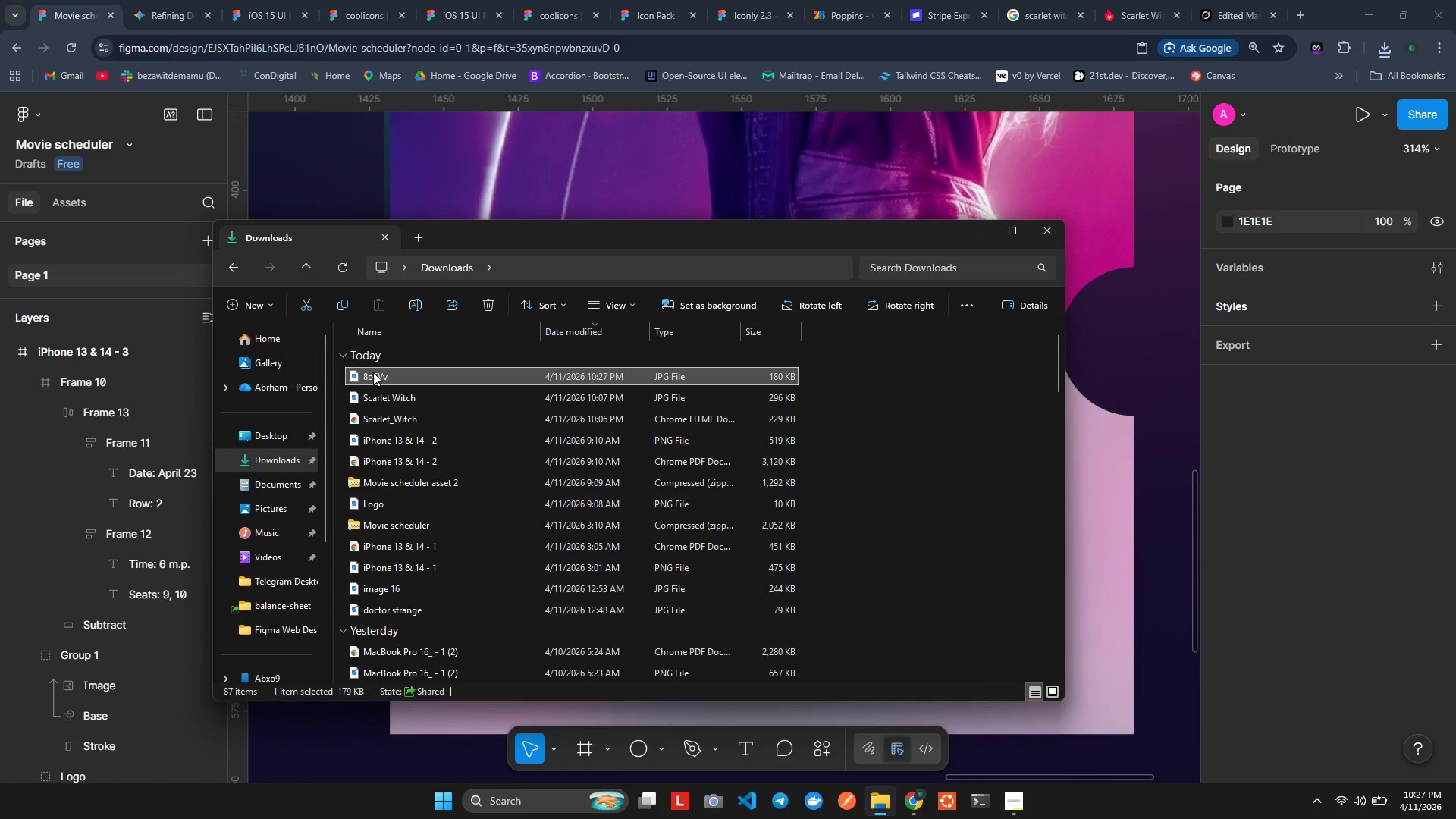 
right_click([373, 372])
 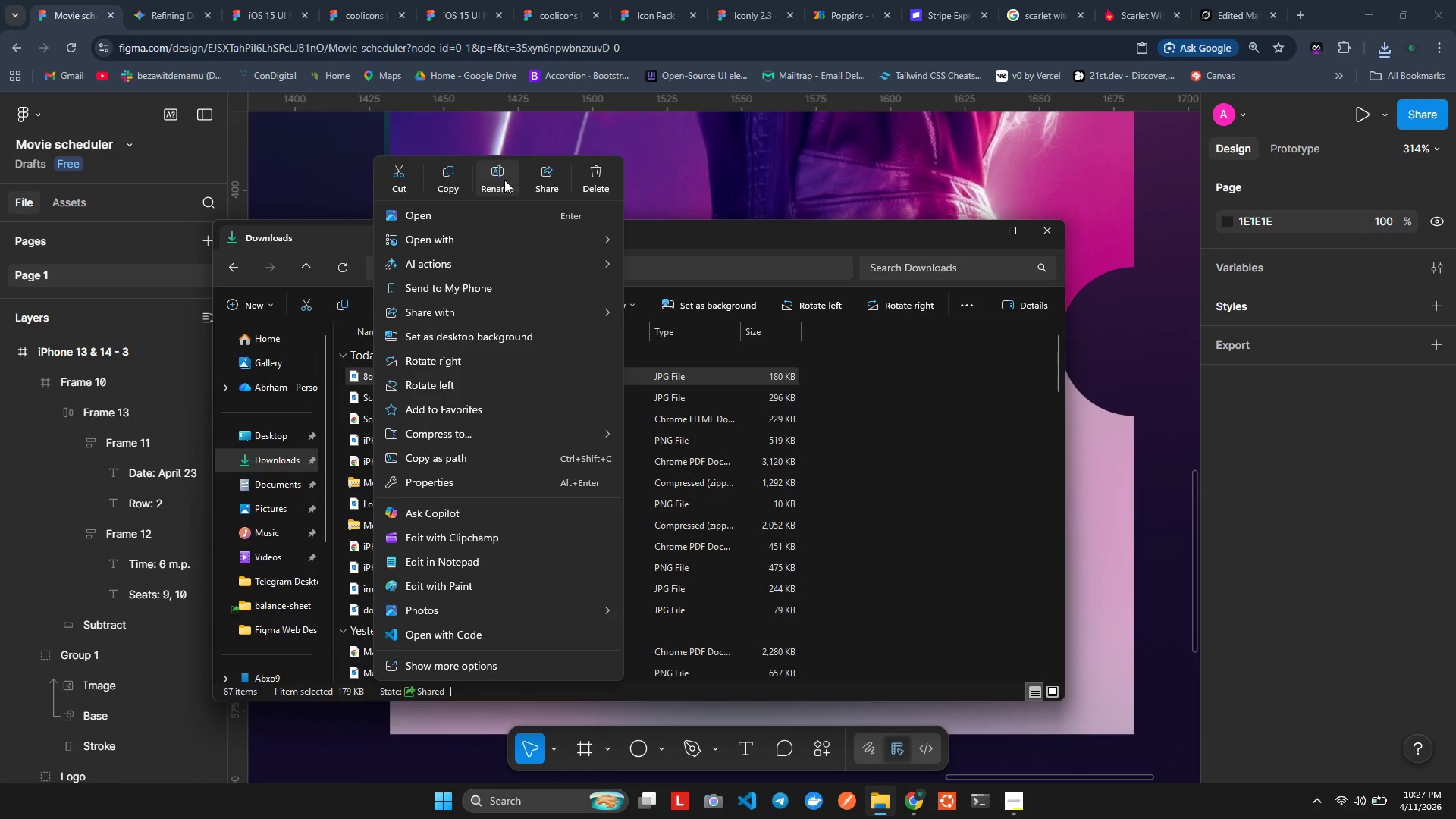 
wait(15.77)
 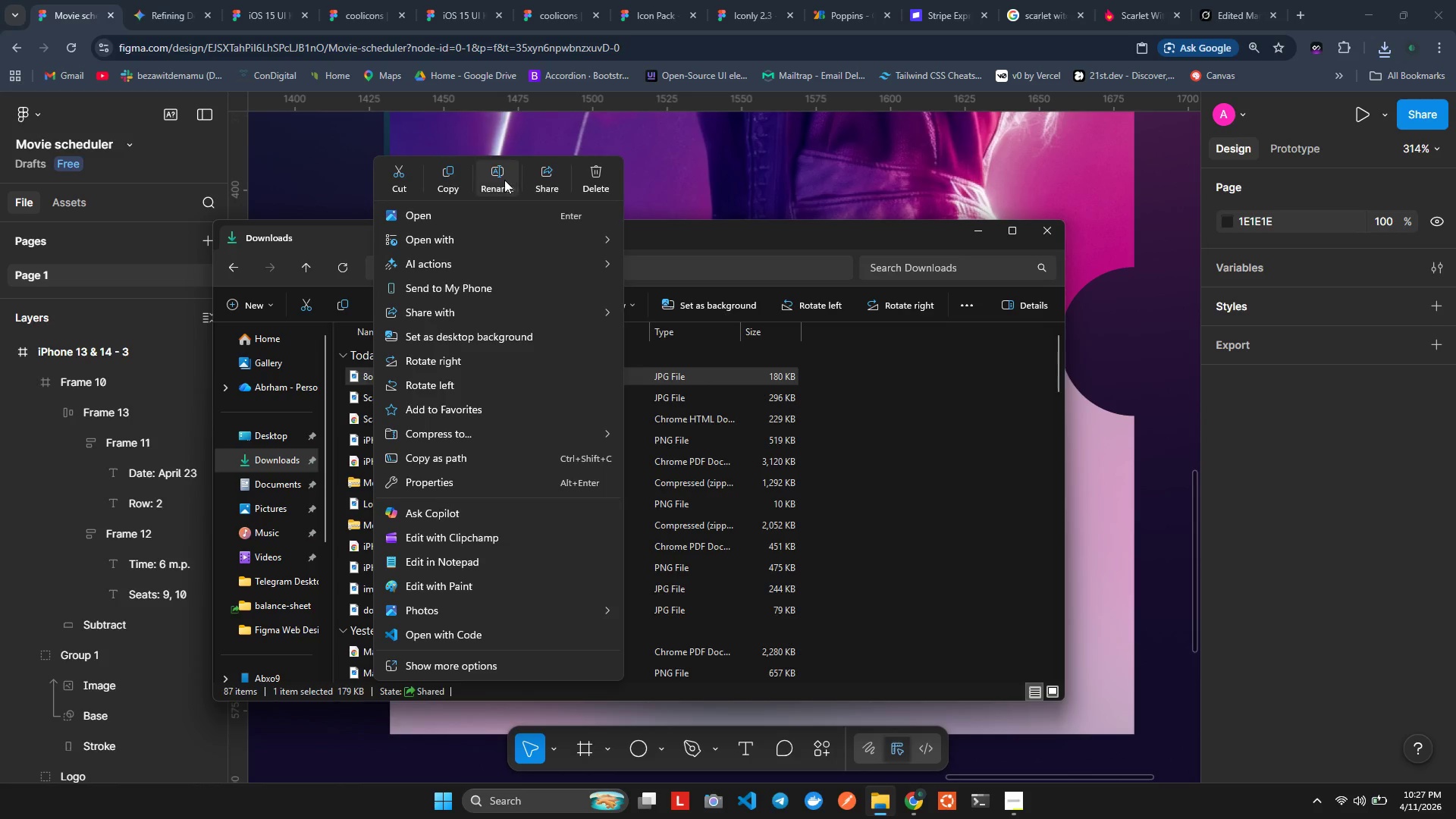 
left_click([479, 167])
 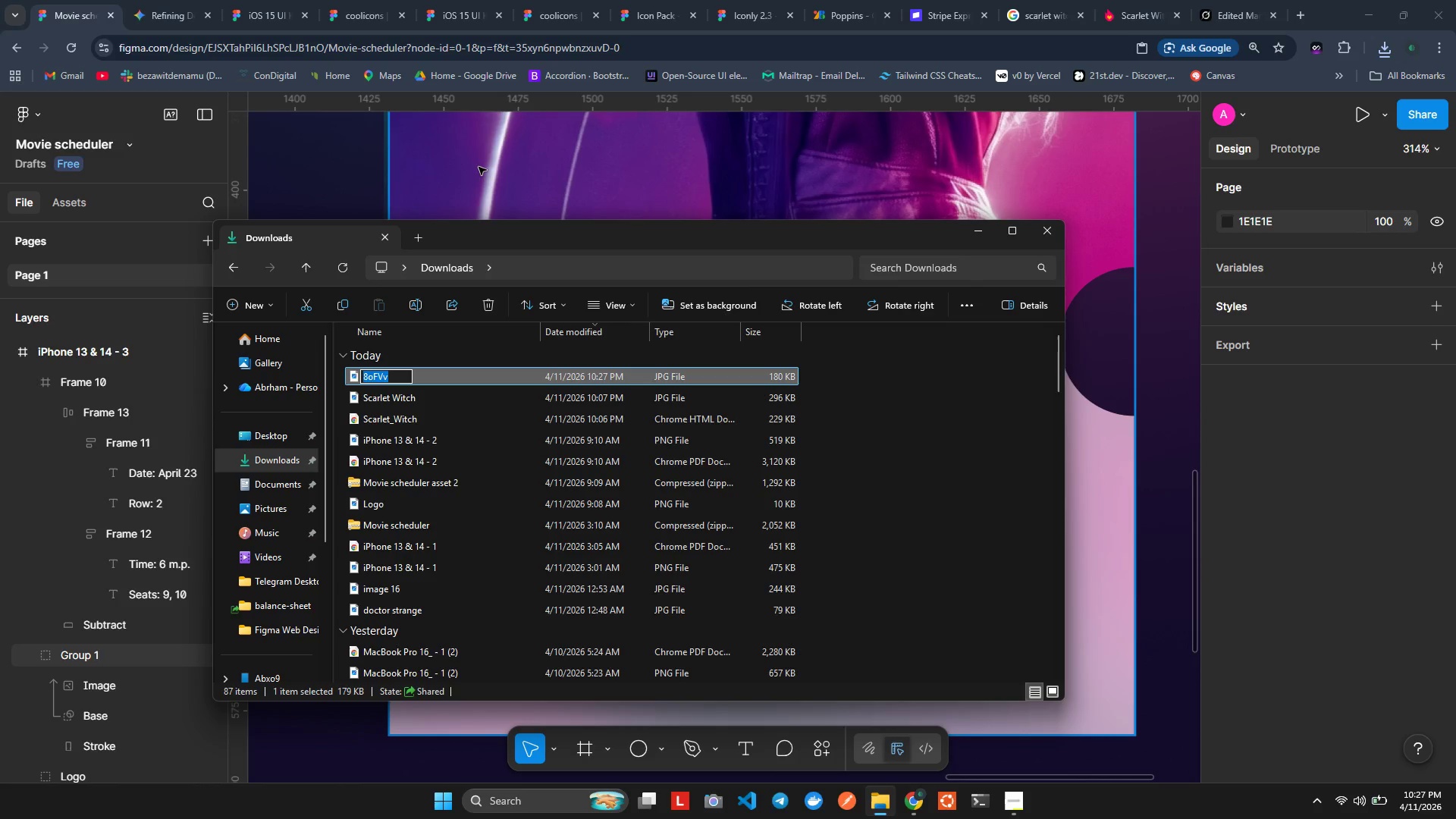 
type(barcode)
 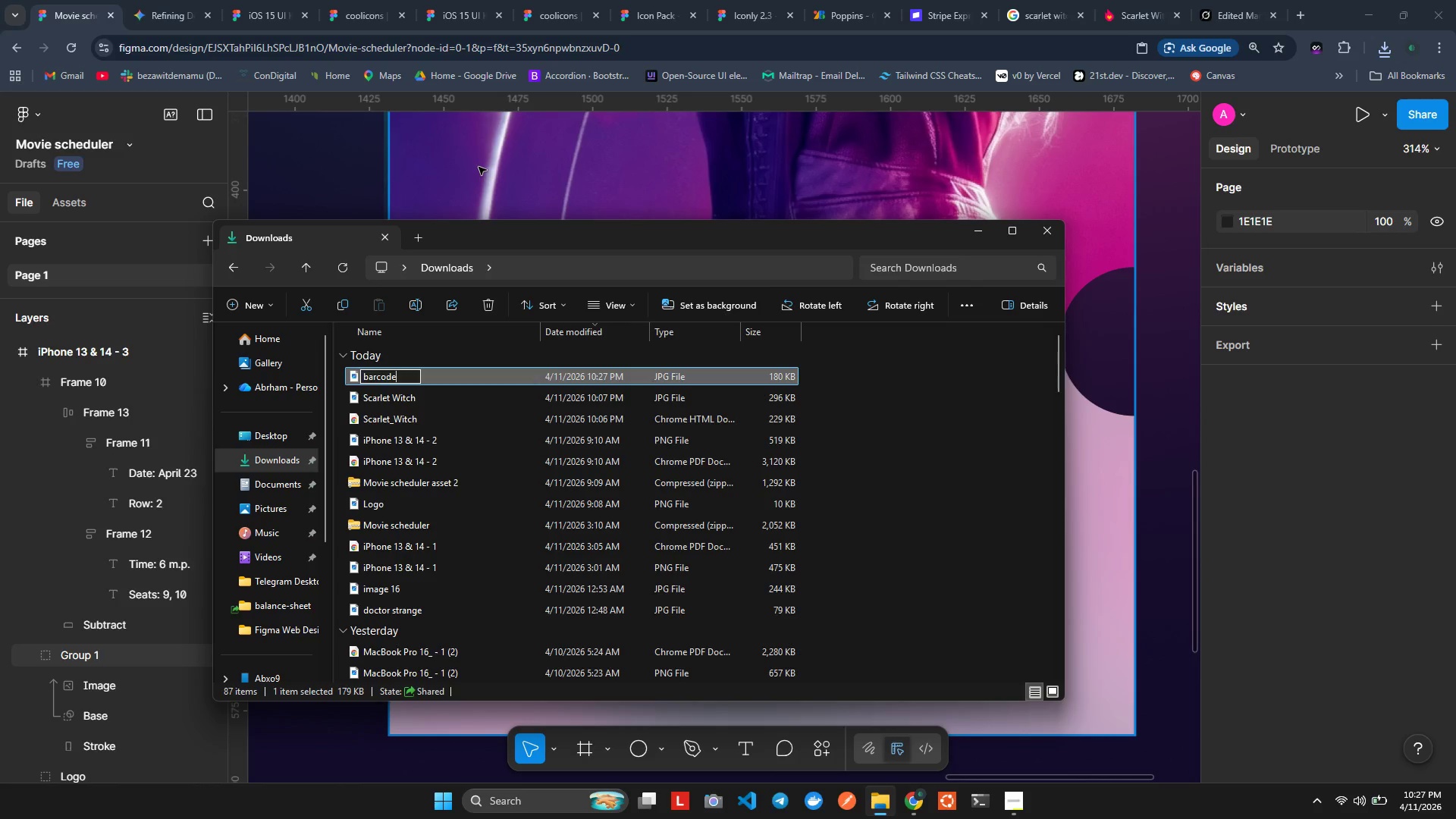 
key(Enter)
 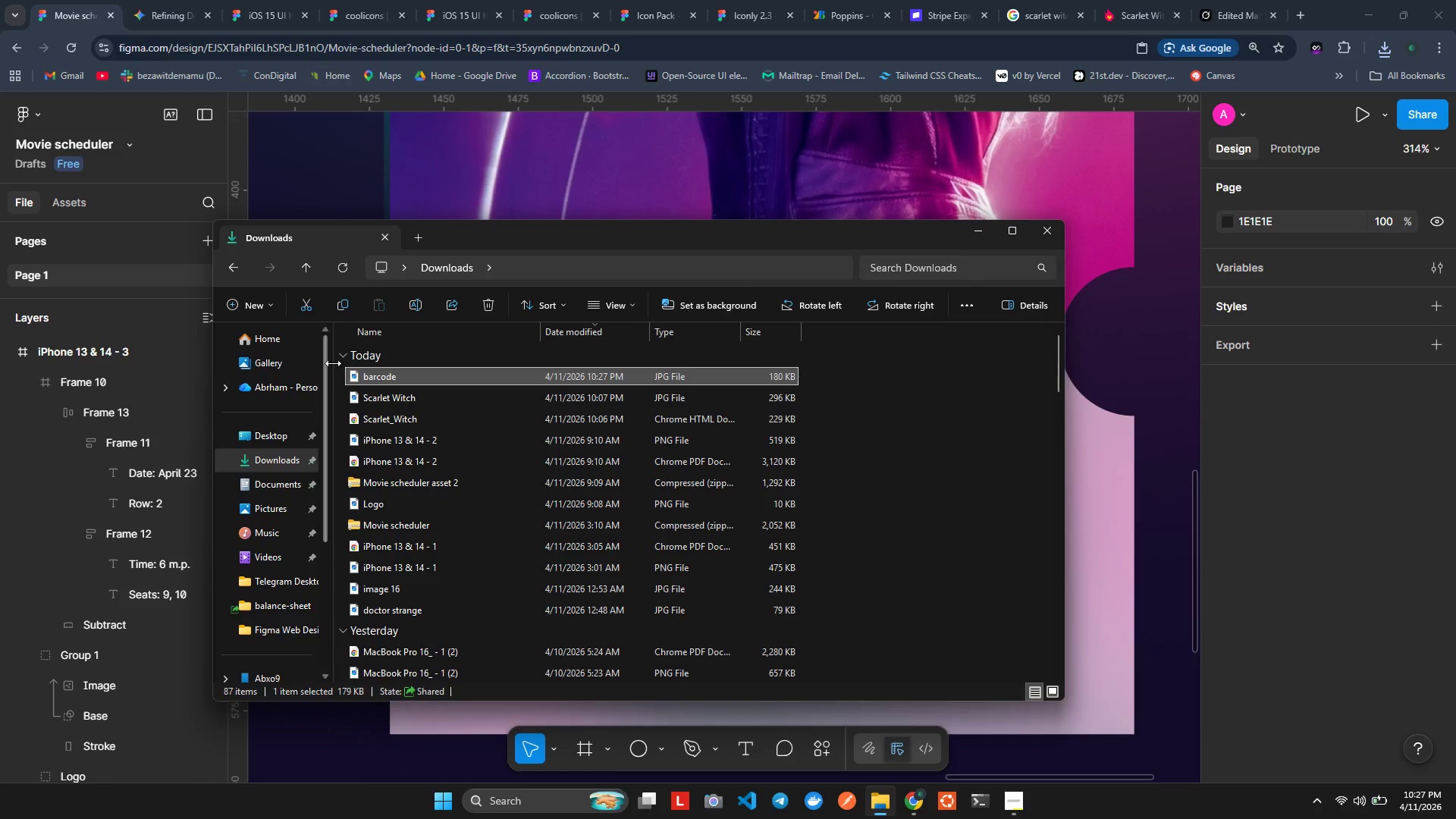 
left_click_drag(start_coordinate=[375, 374], to_coordinate=[1093, 498])
 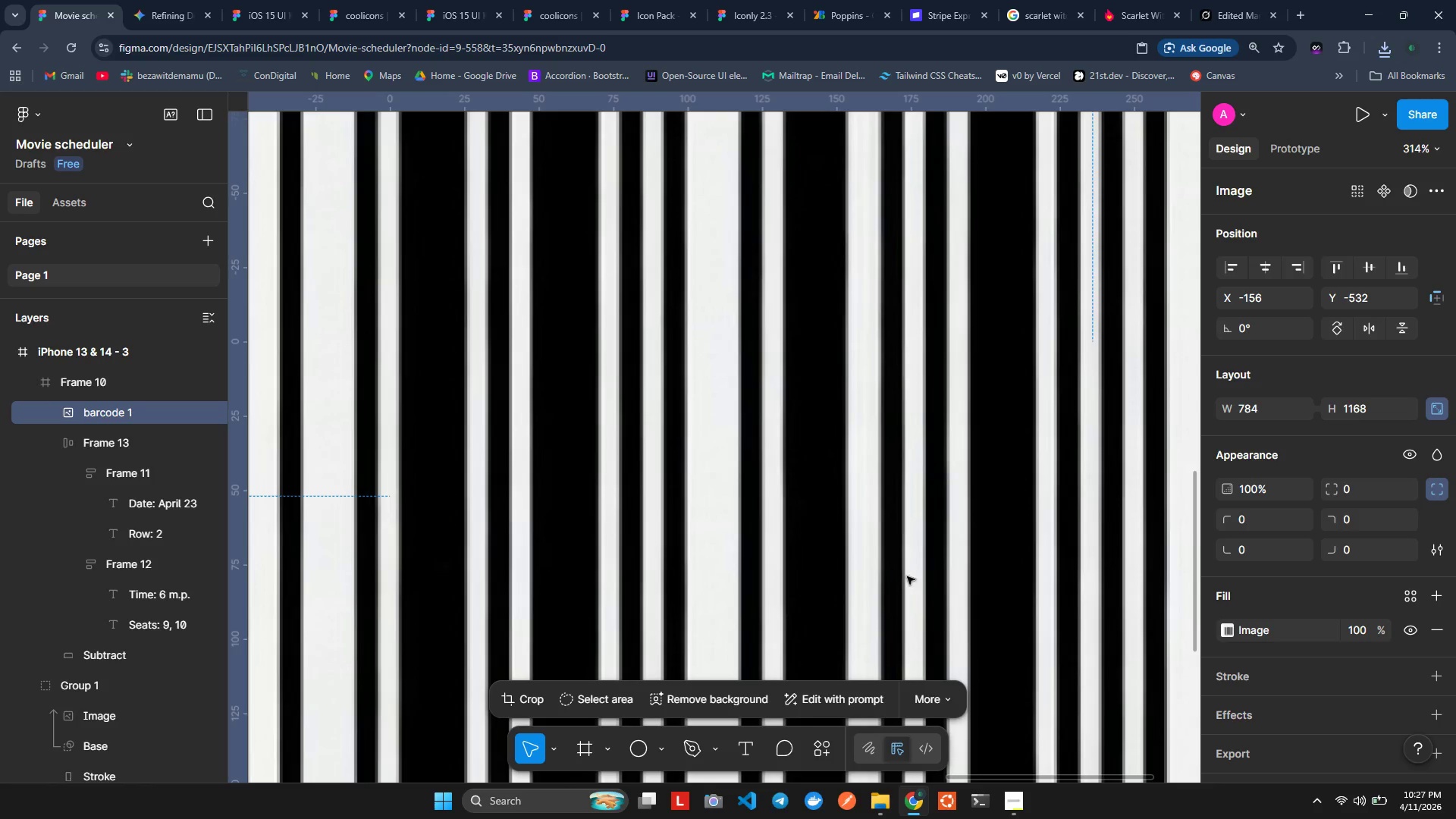 
hold_key(key=ControlLeft, duration=1.09)
scroll: coordinate [798, 413], scroll_direction: down, amount: 8.0
 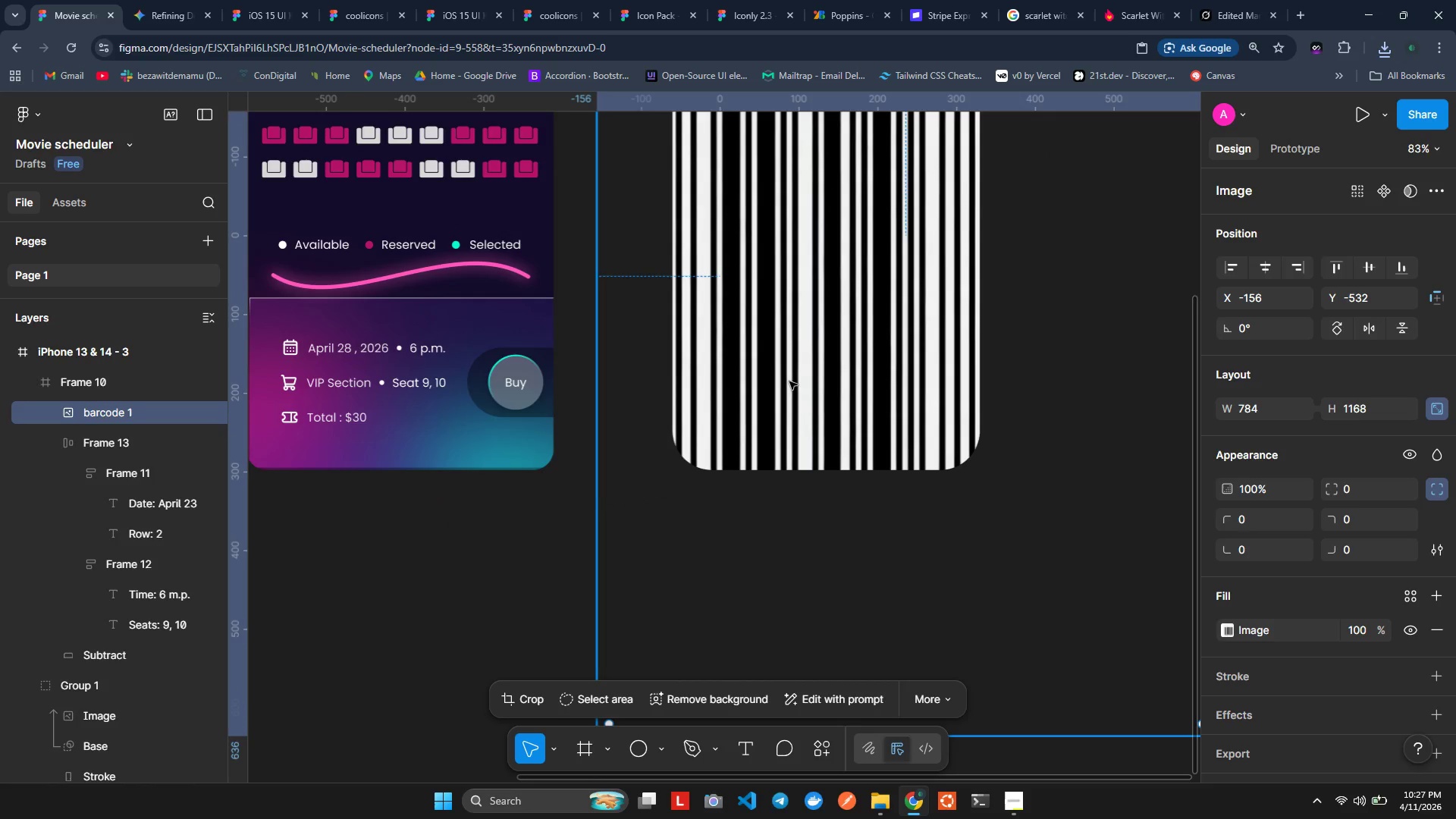 
key(Control+ControlLeft)
 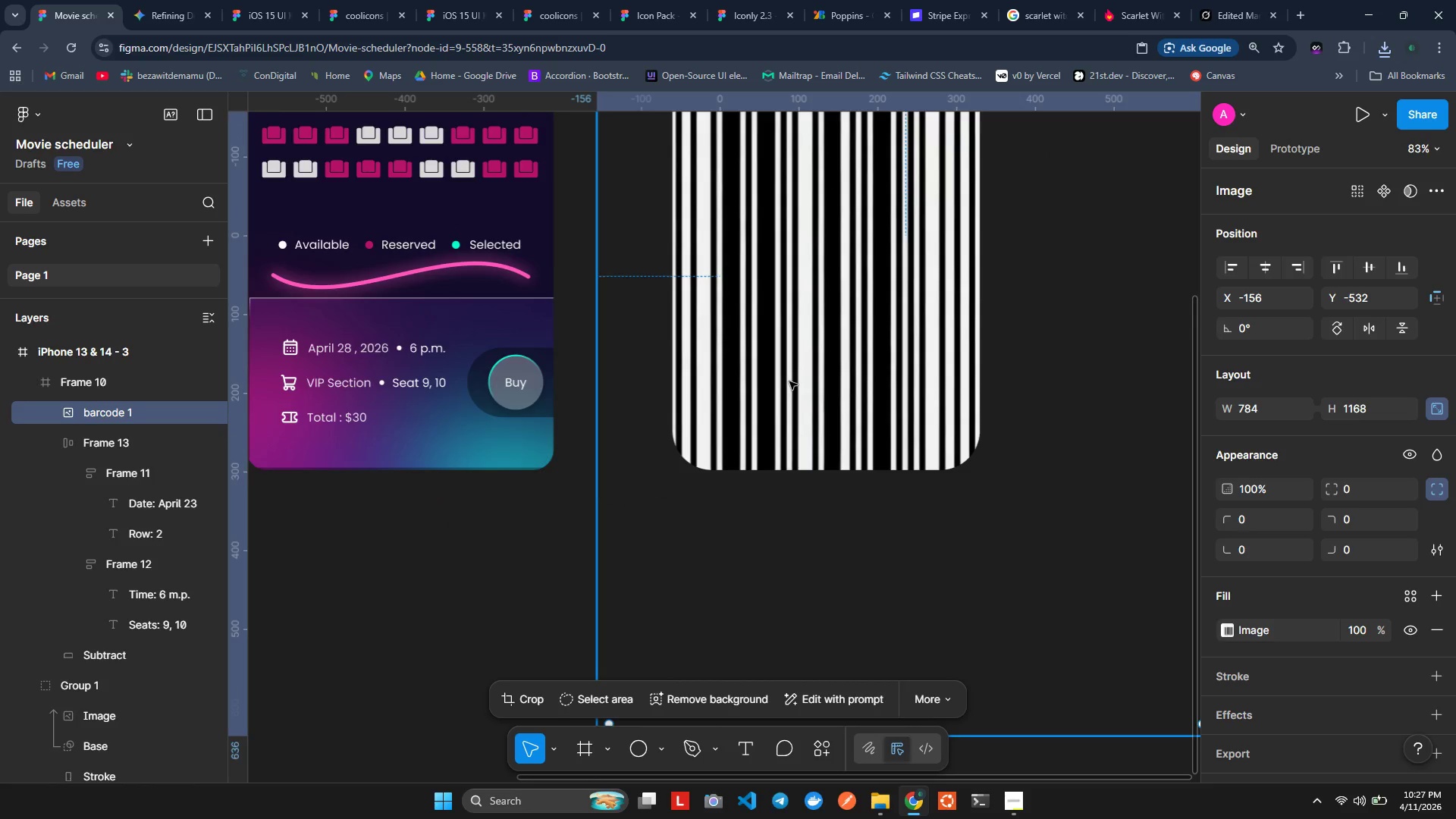 
scroll: coordinate [789, 381], scroll_direction: up, amount: 4.0
 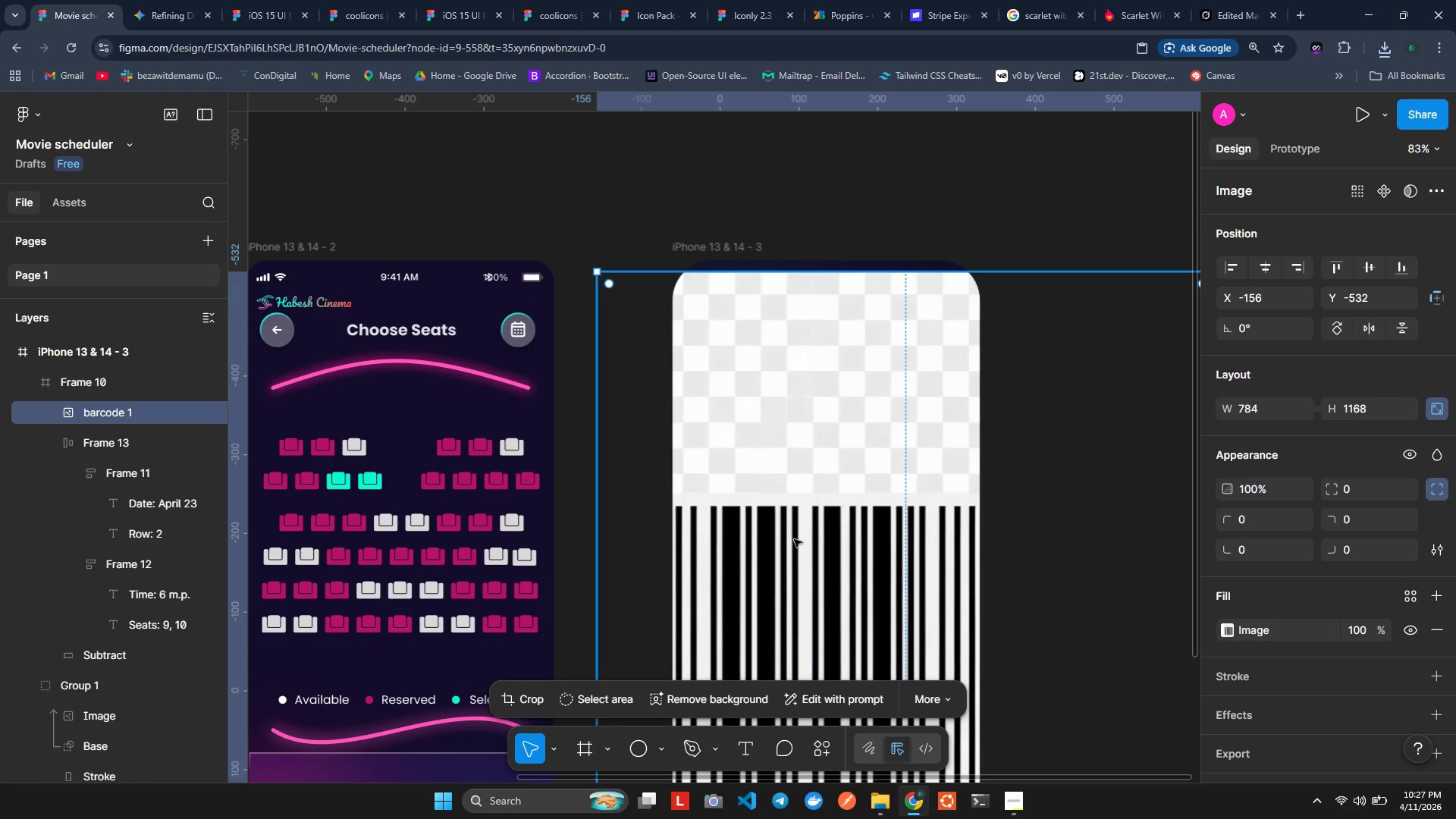 
left_click_drag(start_coordinate=[833, 603], to_coordinate=[738, 567])
 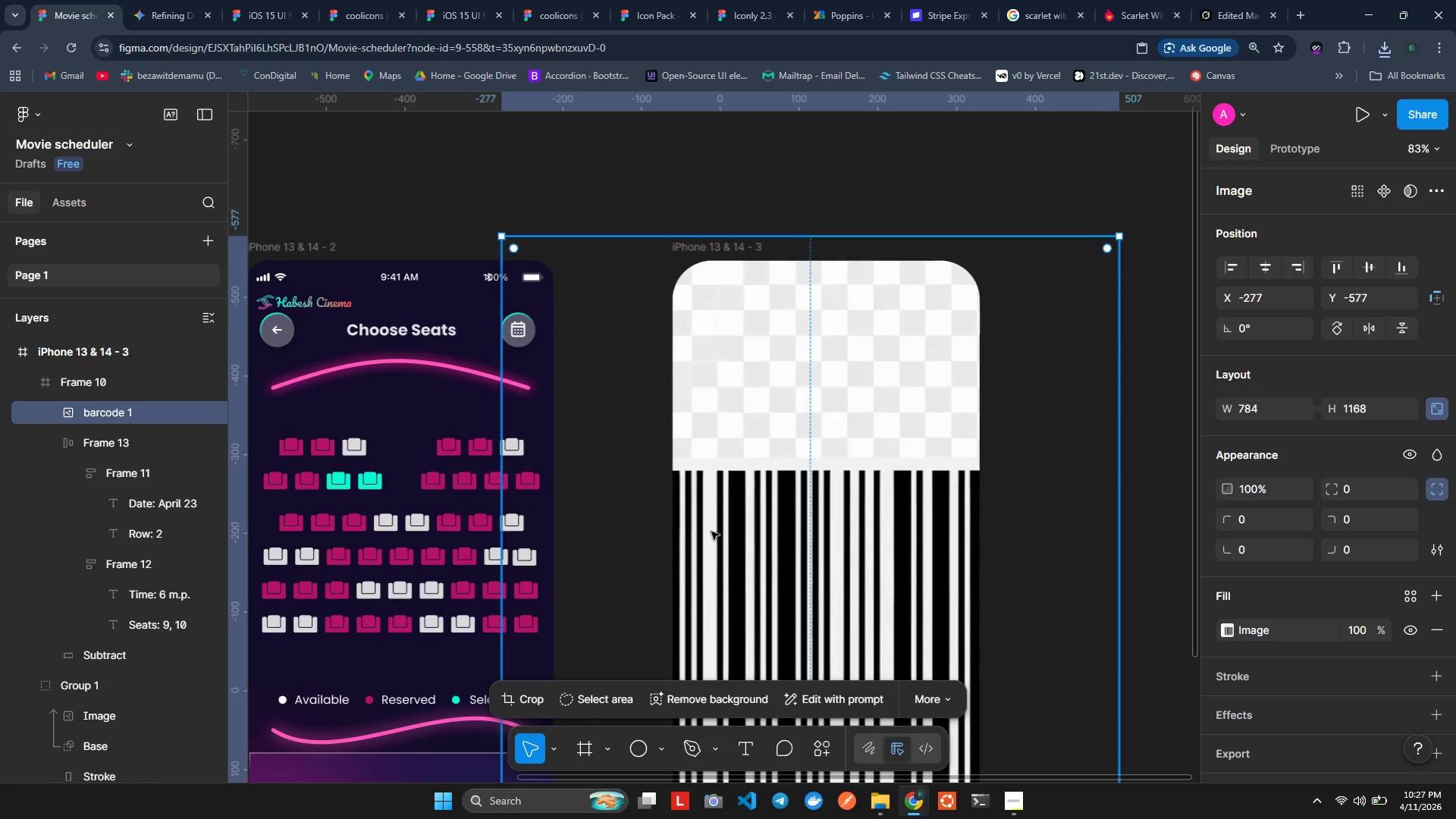 
left_click_drag(start_coordinate=[711, 532], to_coordinate=[700, 491])
 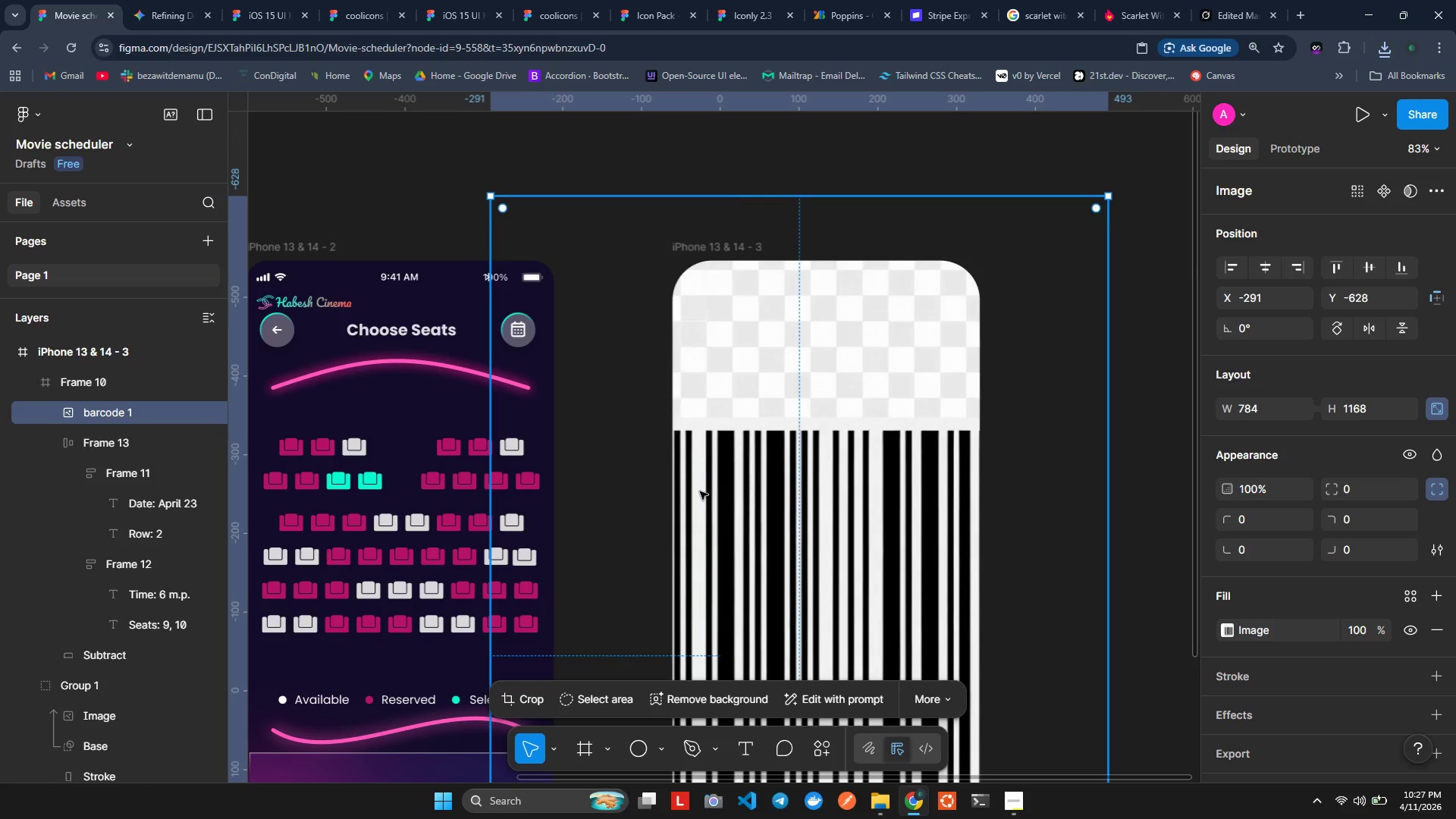 
key(Control+Z)
 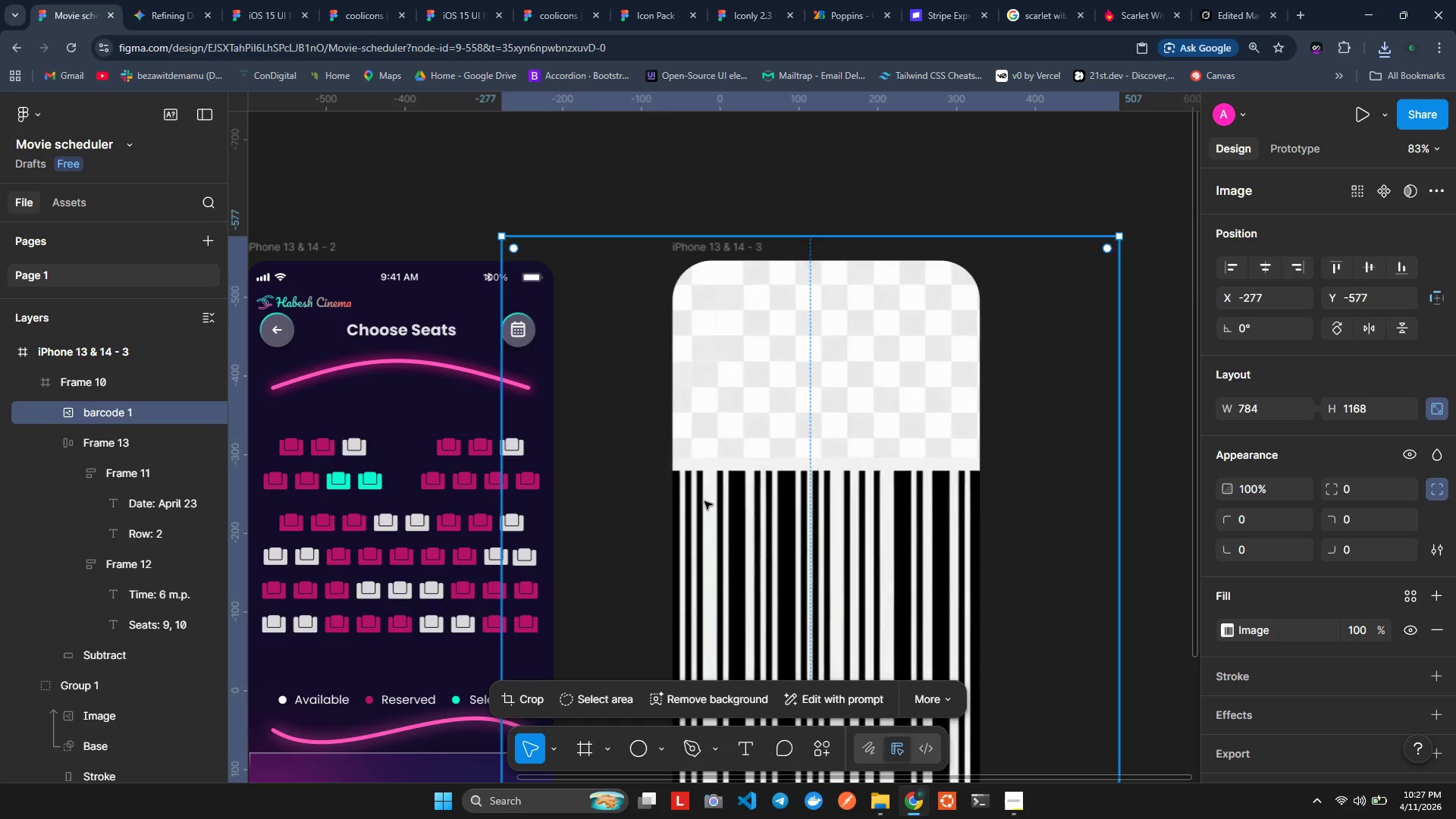 
key(Control+Z)
 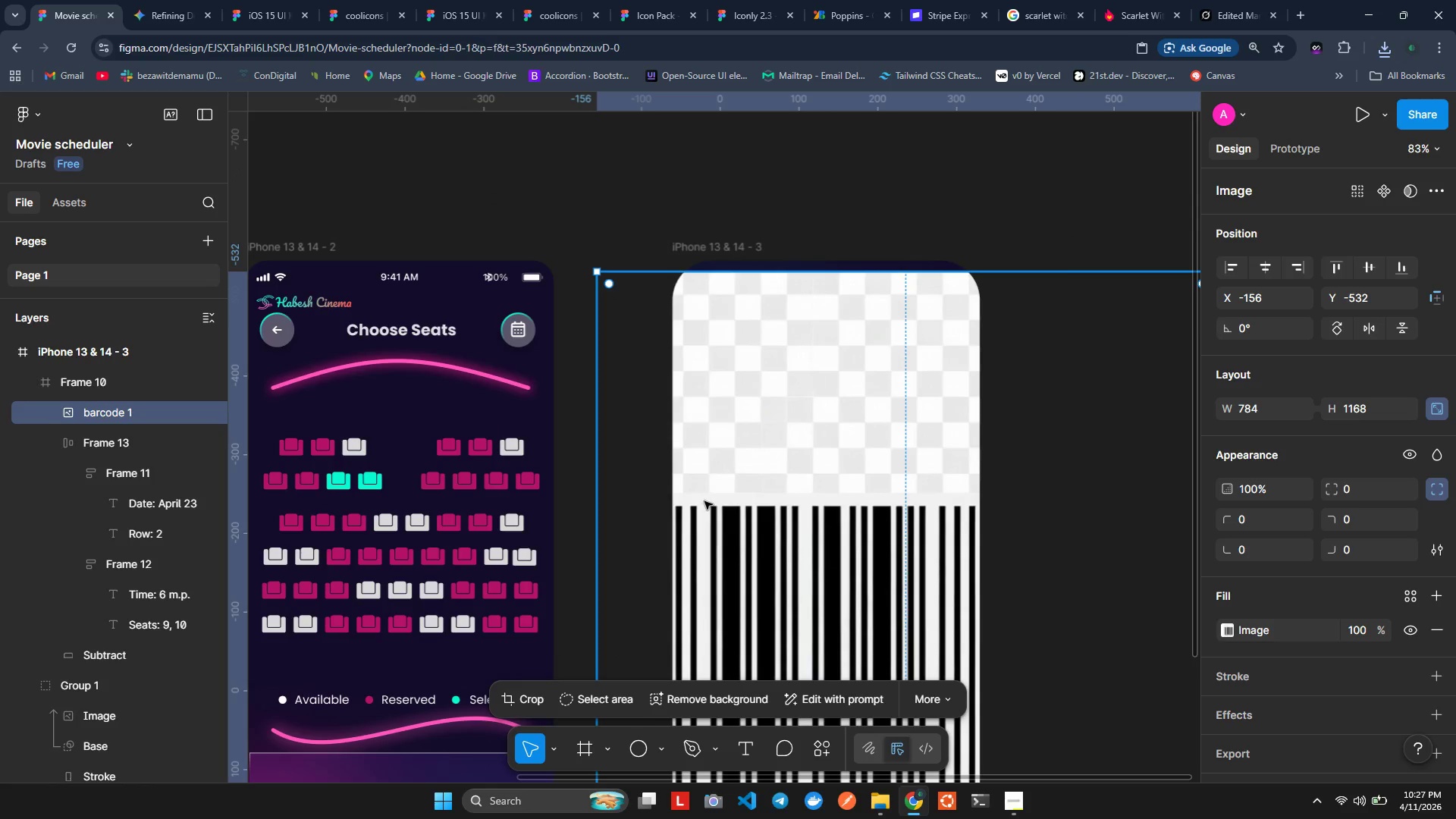 
key(Control+Z)
 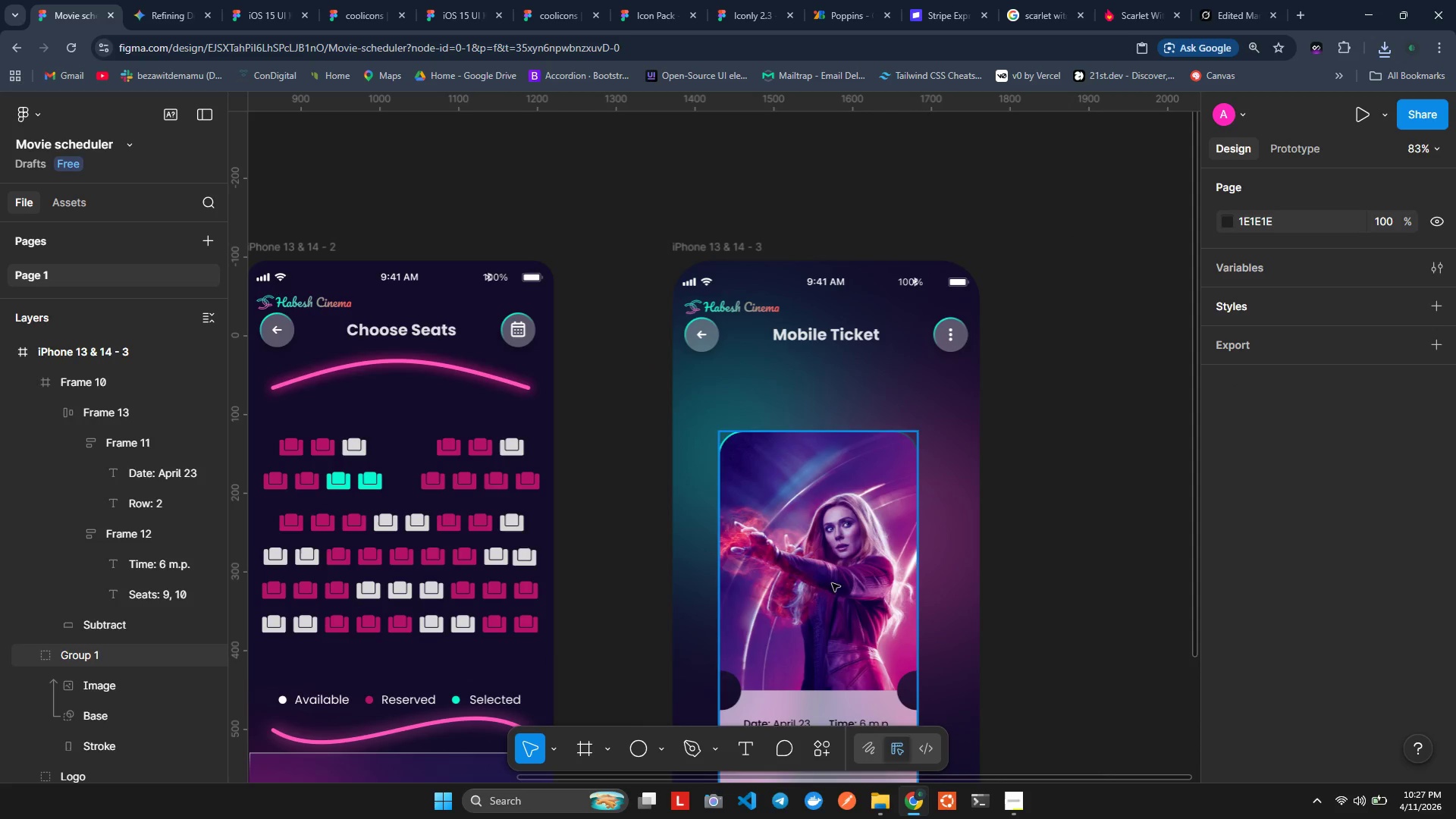 
key(Alt+AltLeft)
 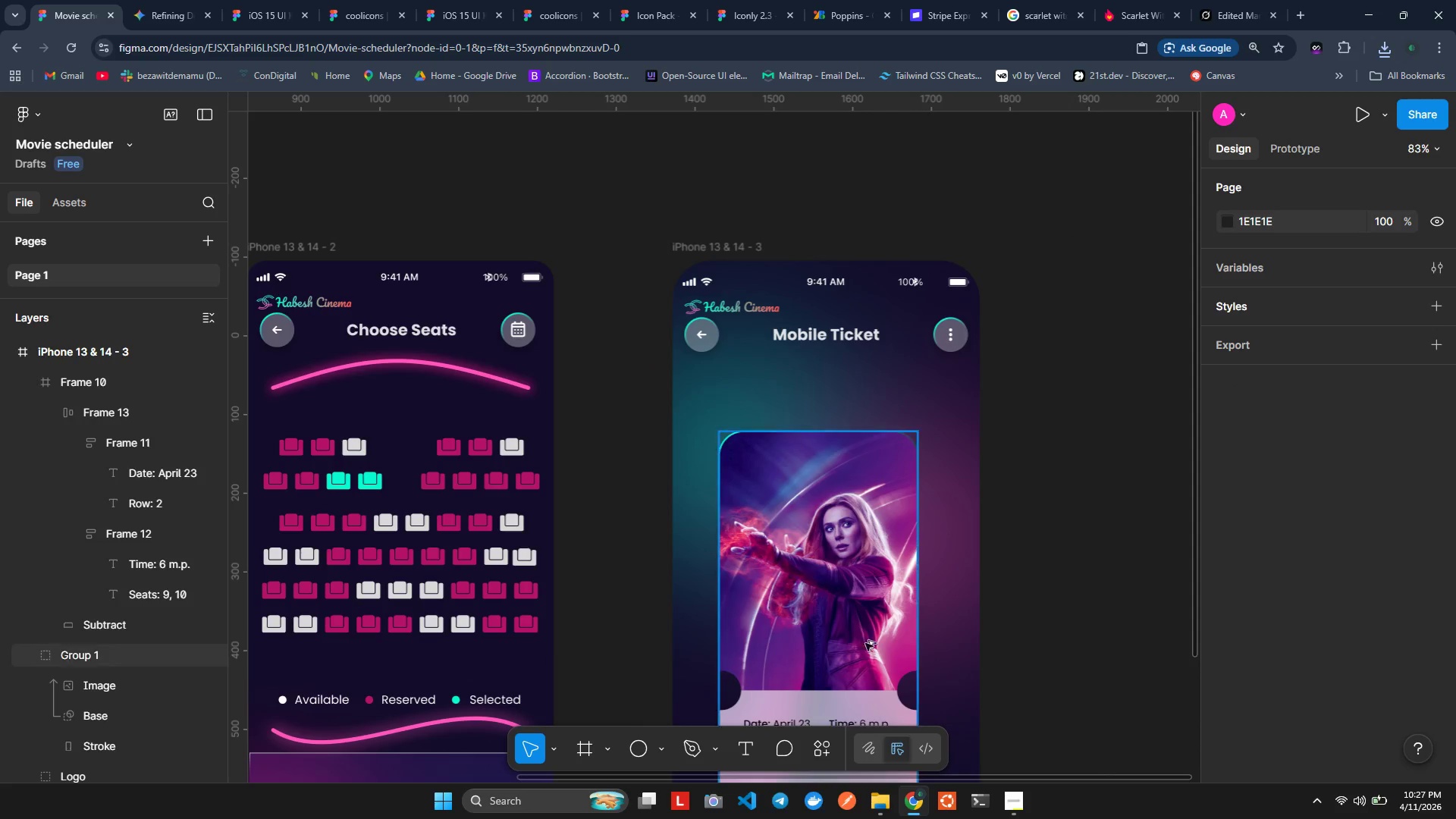 
key(Alt+Tab)
 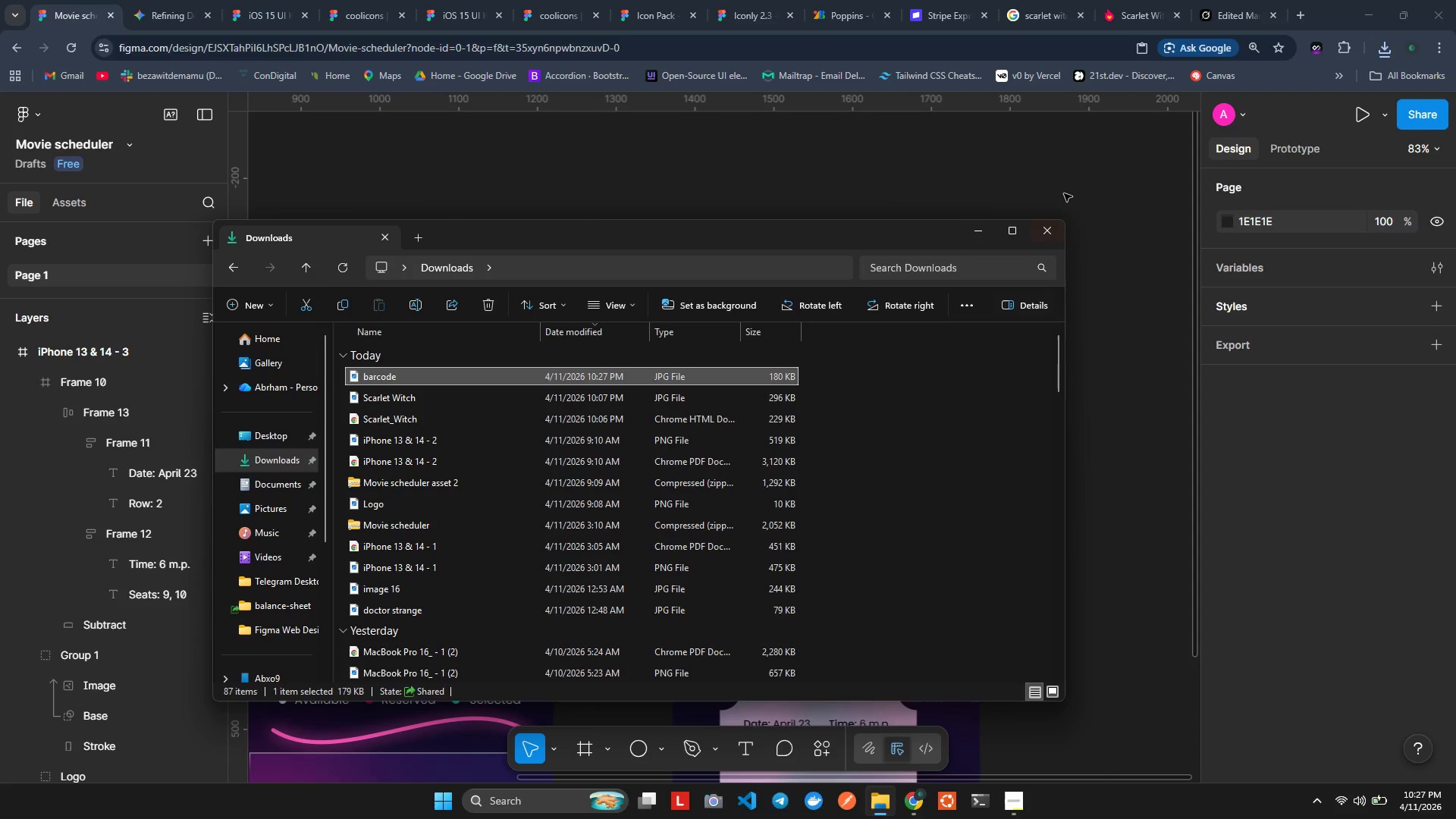 
left_click([1202, 0])
 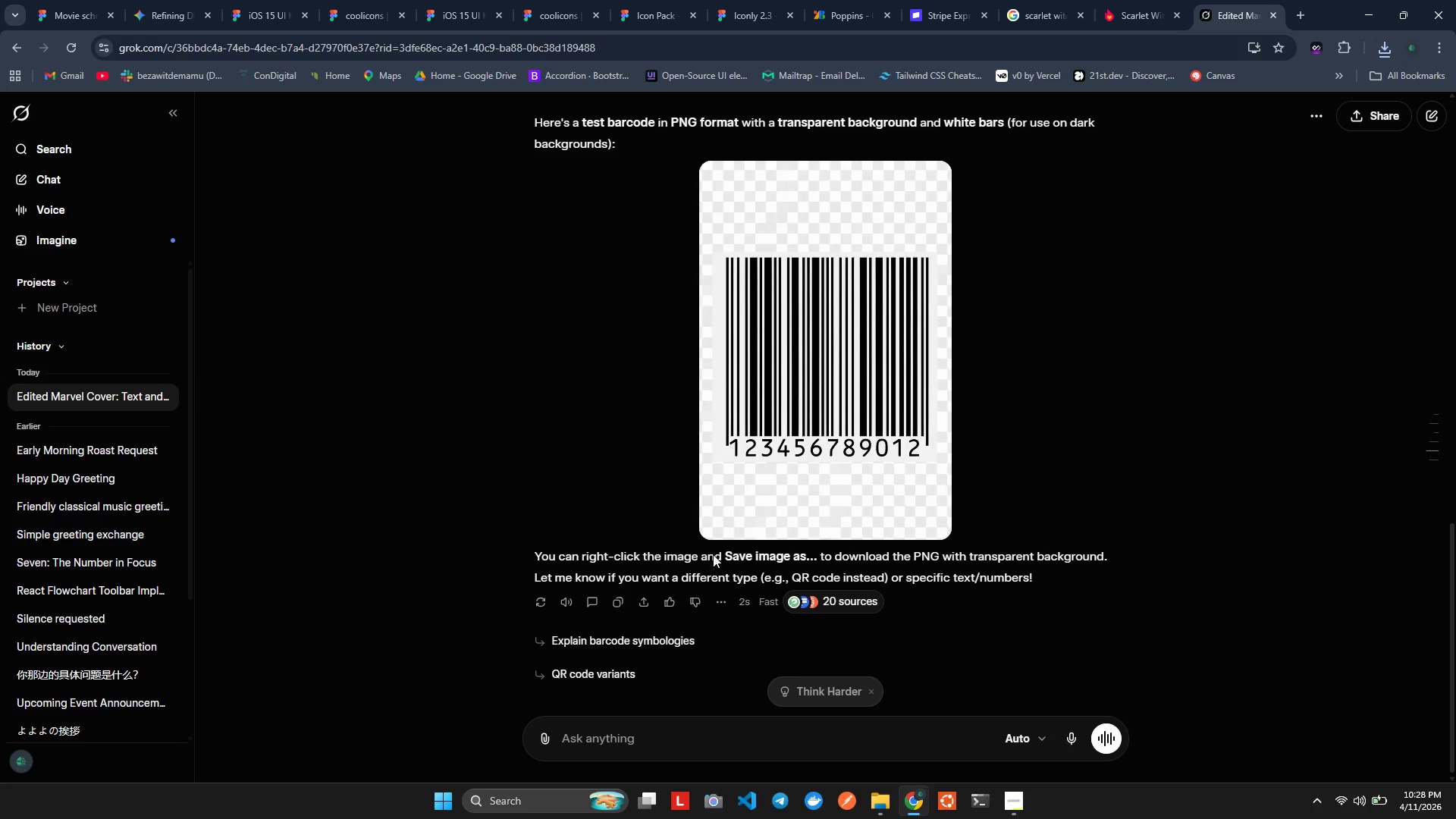 
scroll: coordinate [597, 578], scroll_direction: up, amount: 2.0
 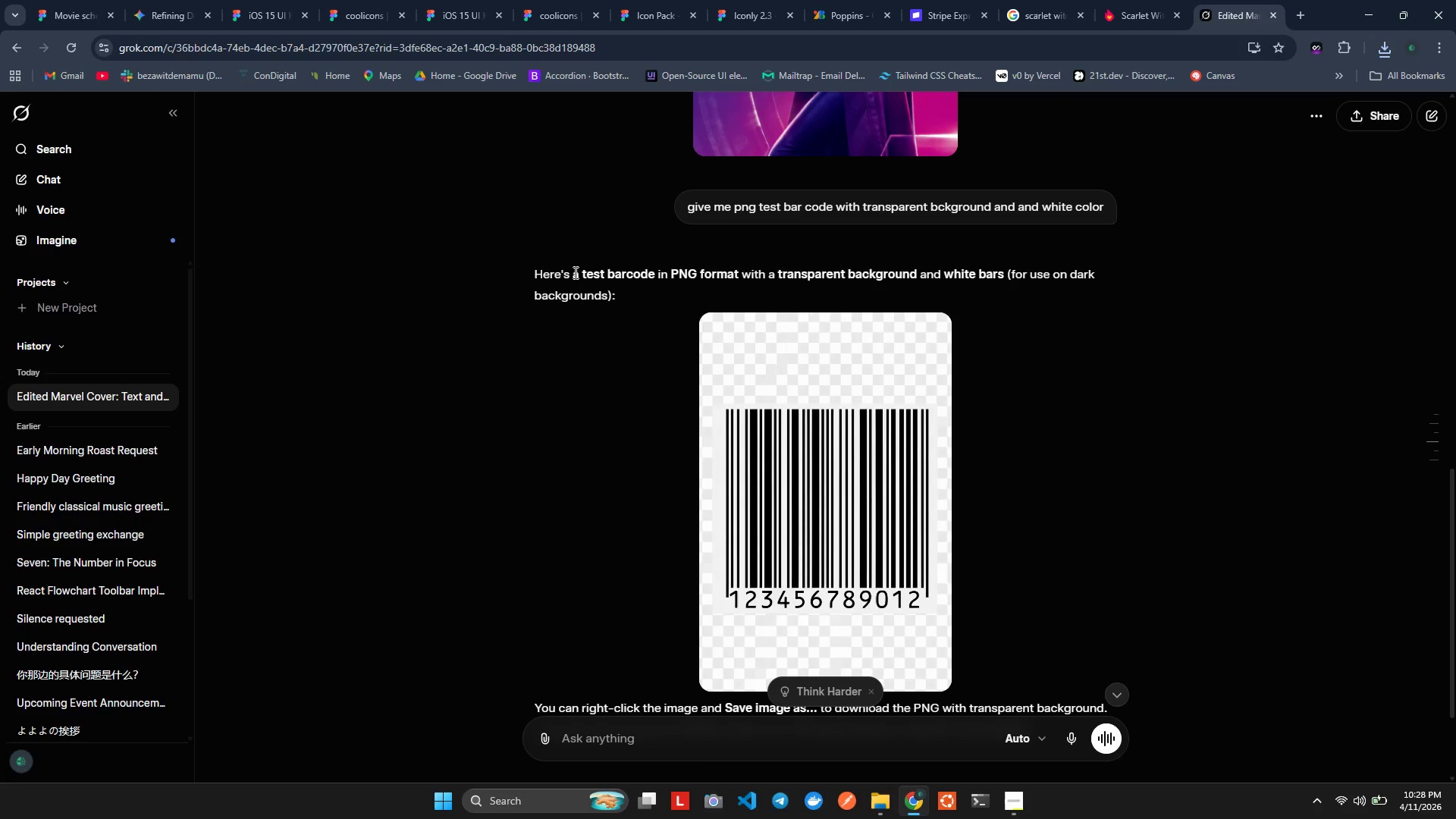 
left_click_drag(start_coordinate=[580, 272], to_coordinate=[1005, 274])
 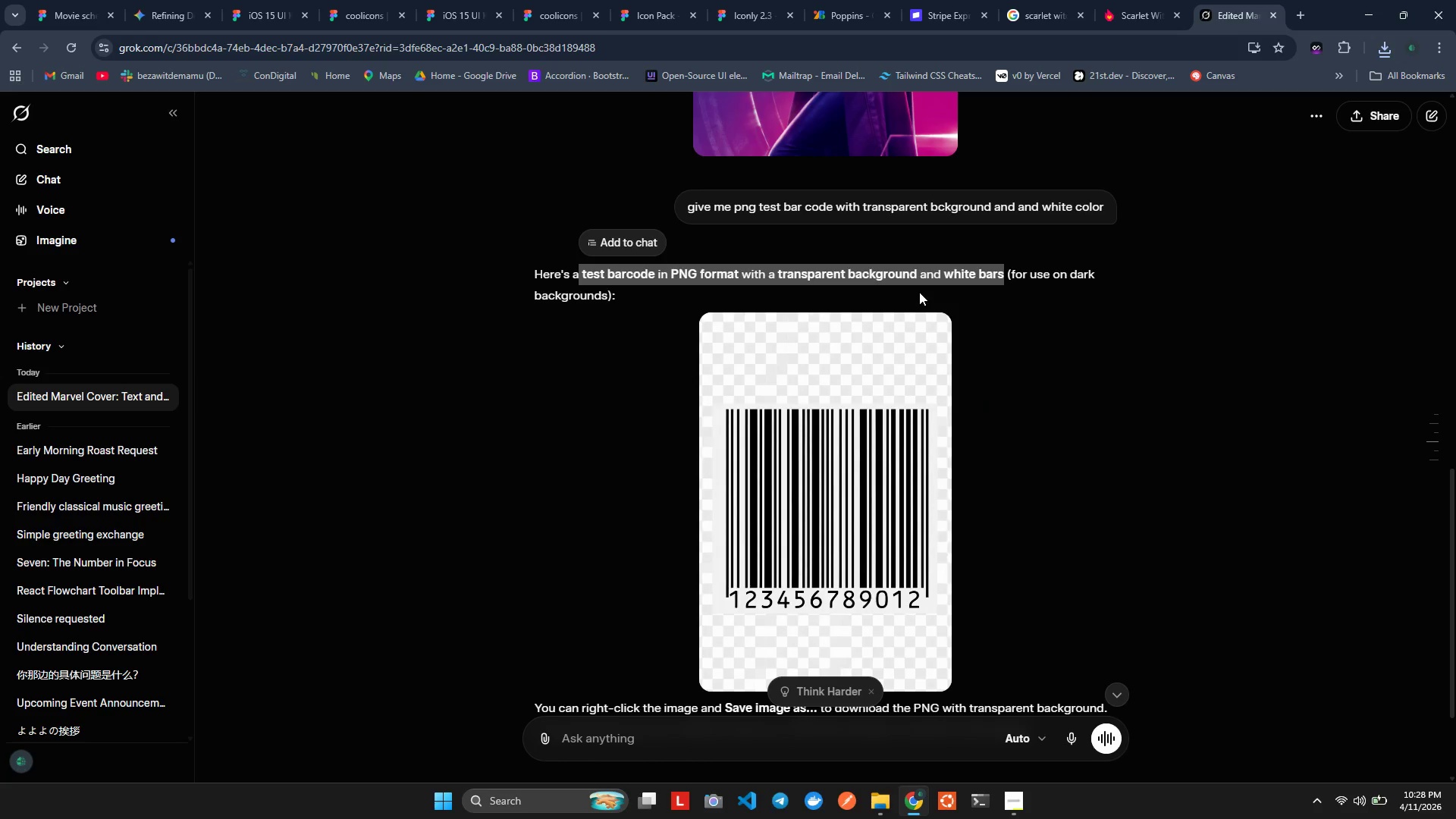 
wait(5.41)
 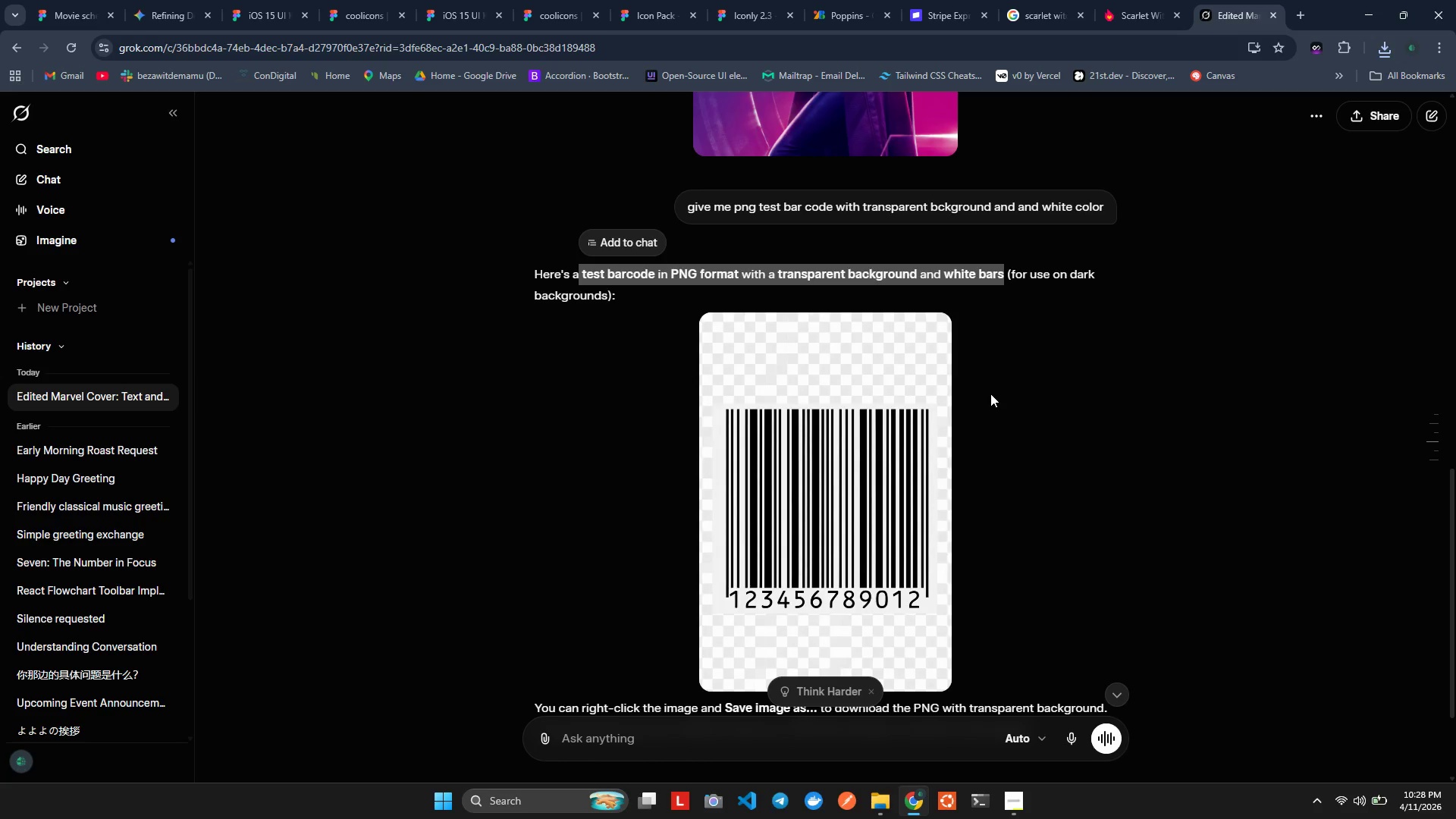 
hold_key(key=ShiftLeft, duration=1.31)
left_click([918, 271])
 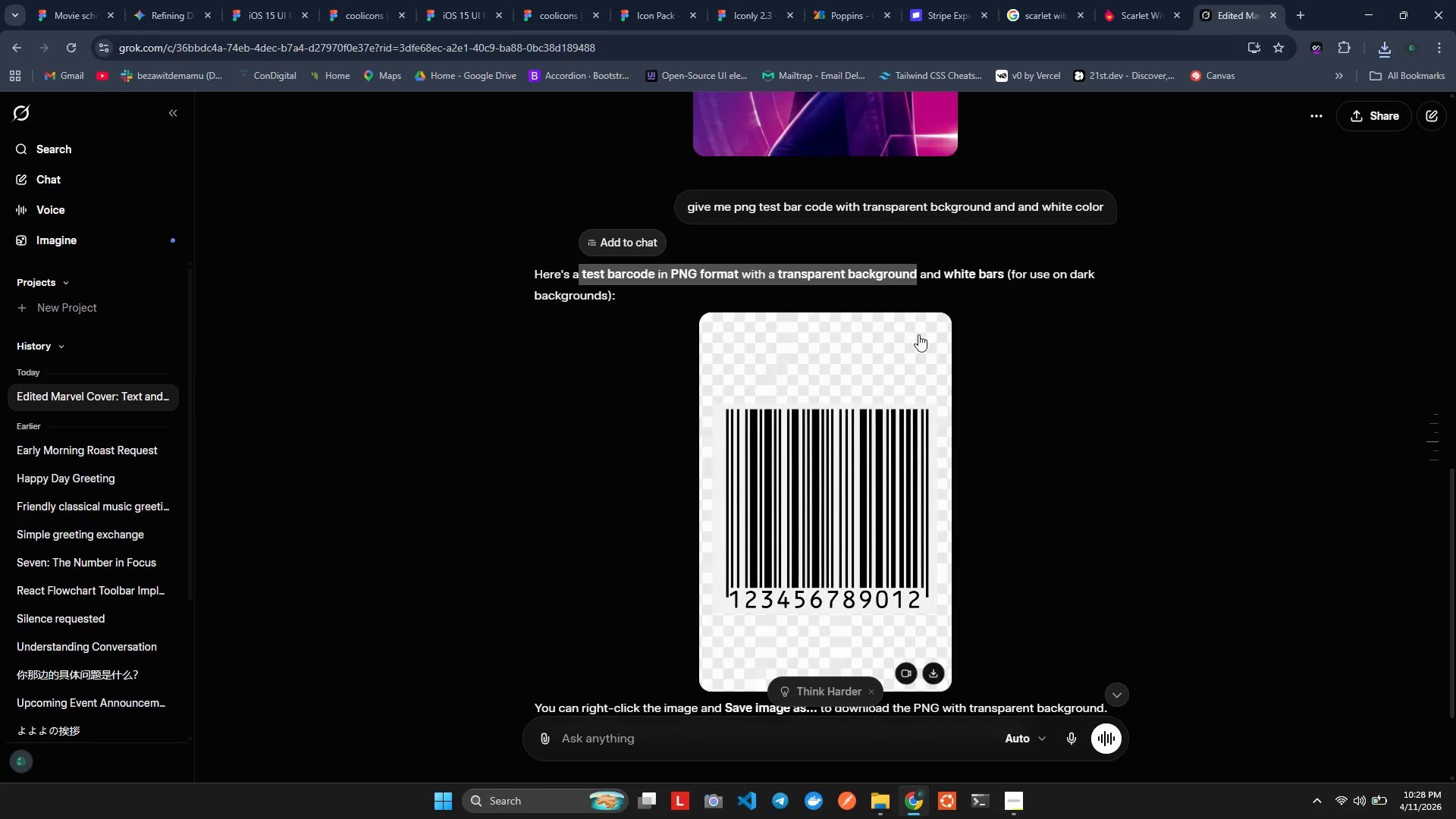 
key(Control+C)
 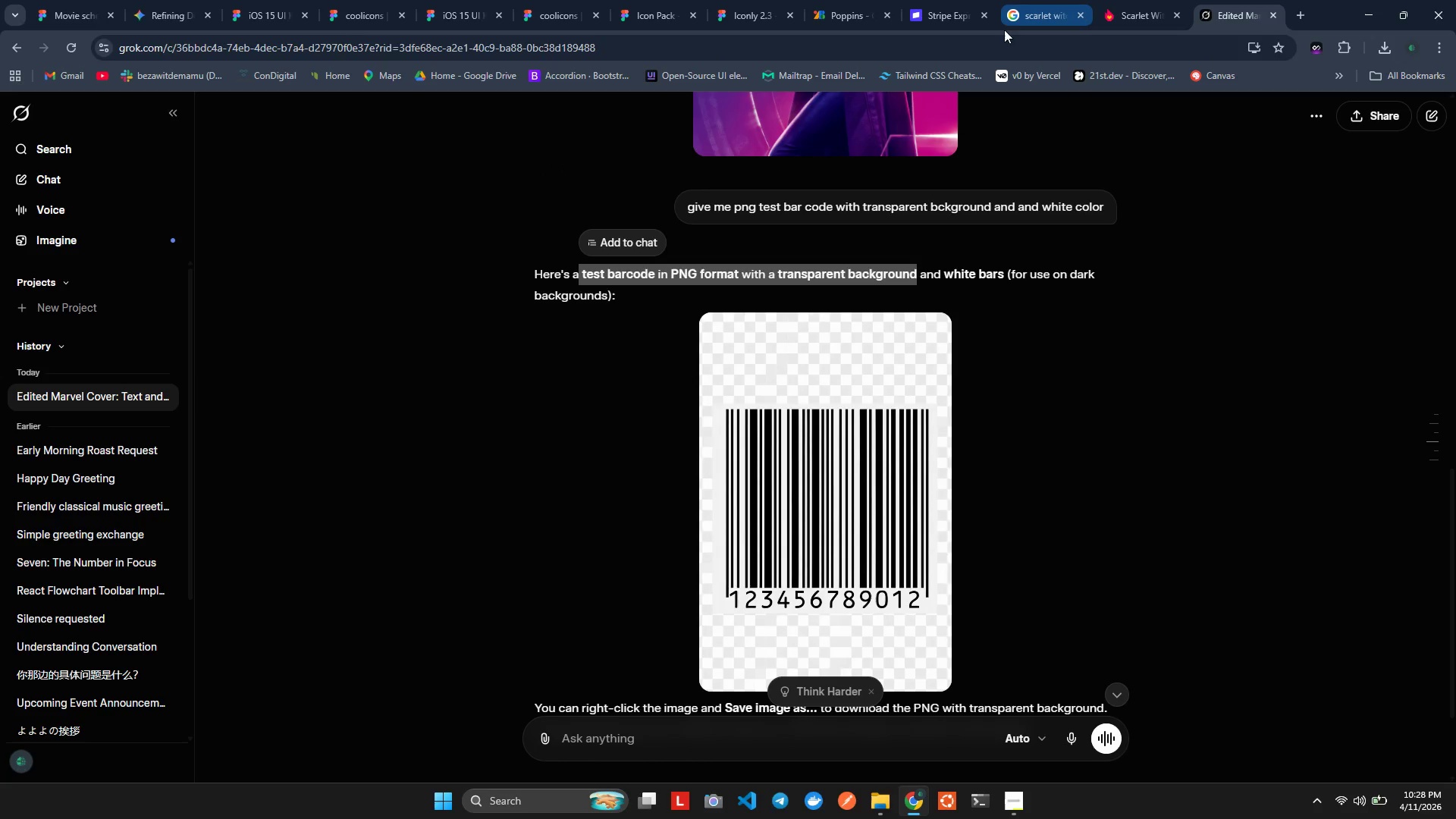 
wait(7.06)
 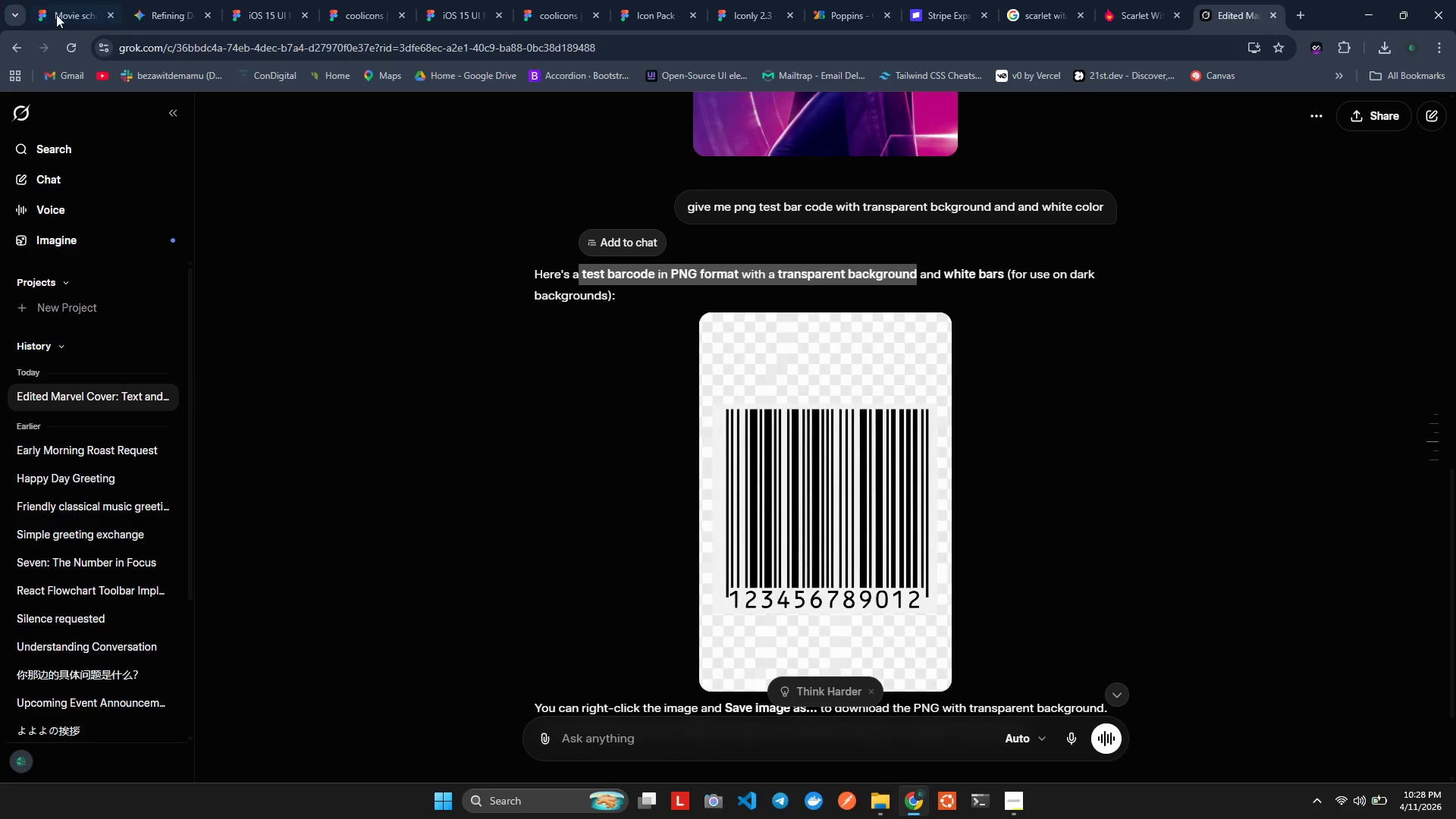 
mouse_move([1024, 17])
 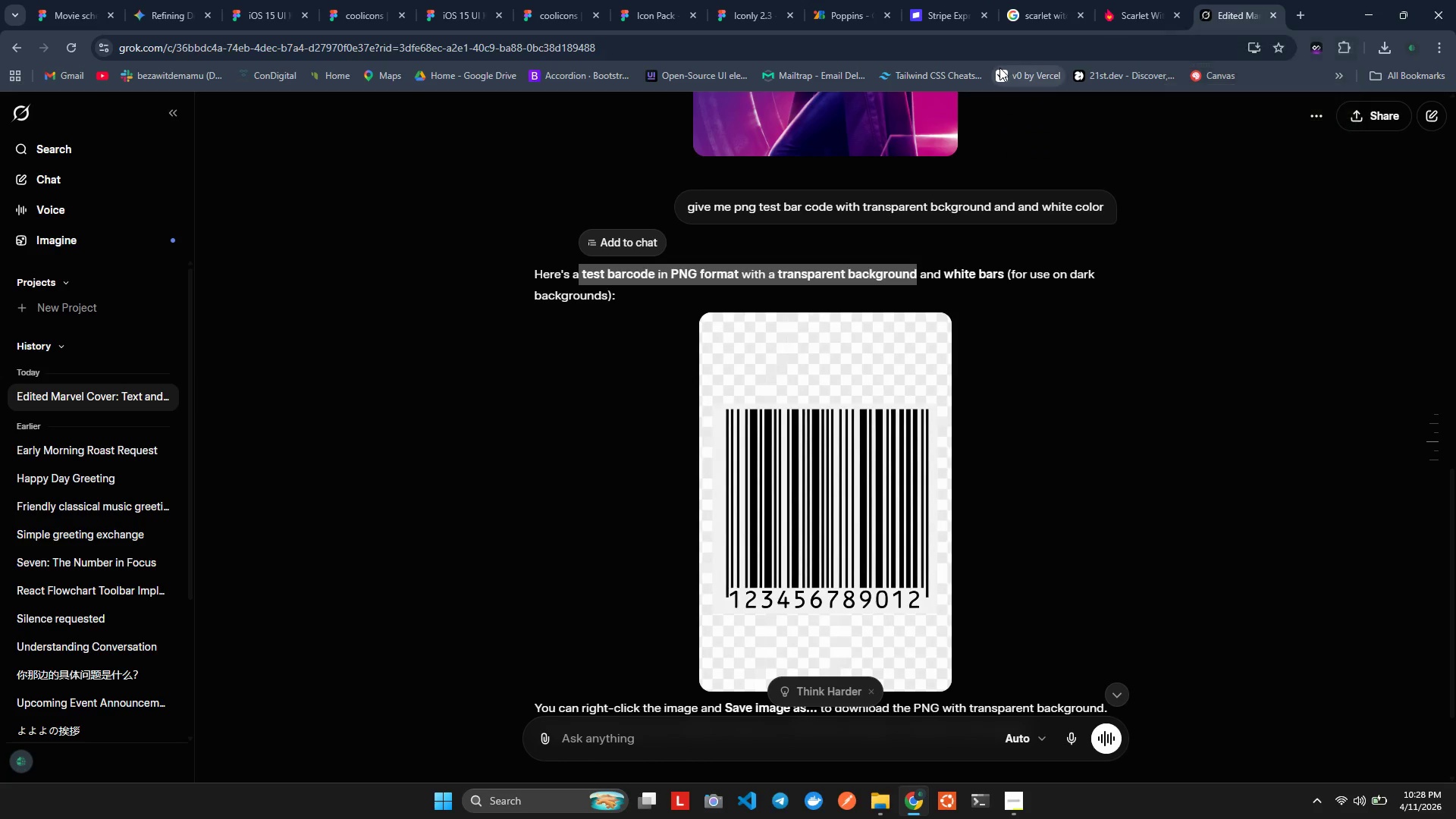 
left_click([971, 49])
 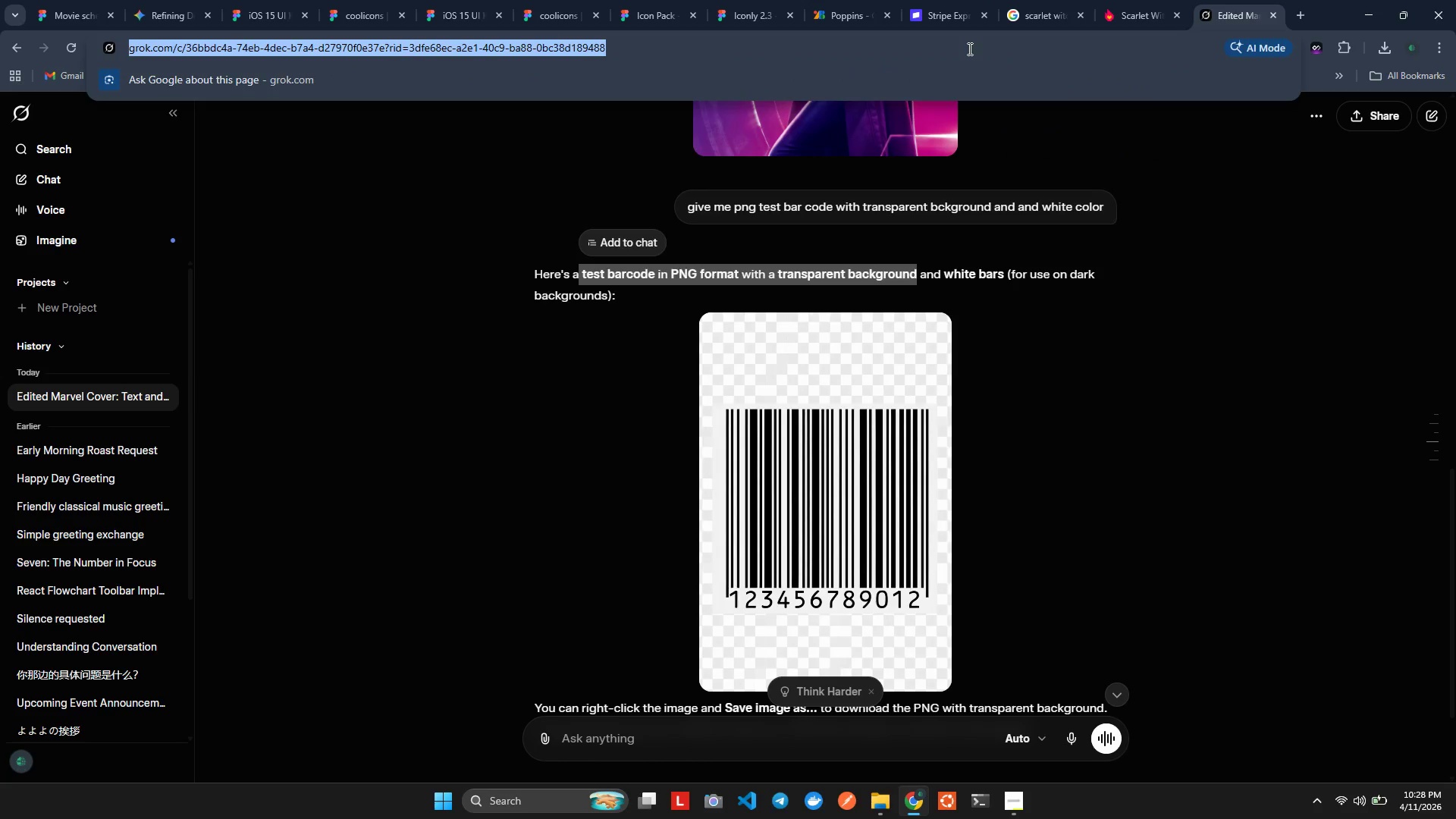 
type(chatgpt)
 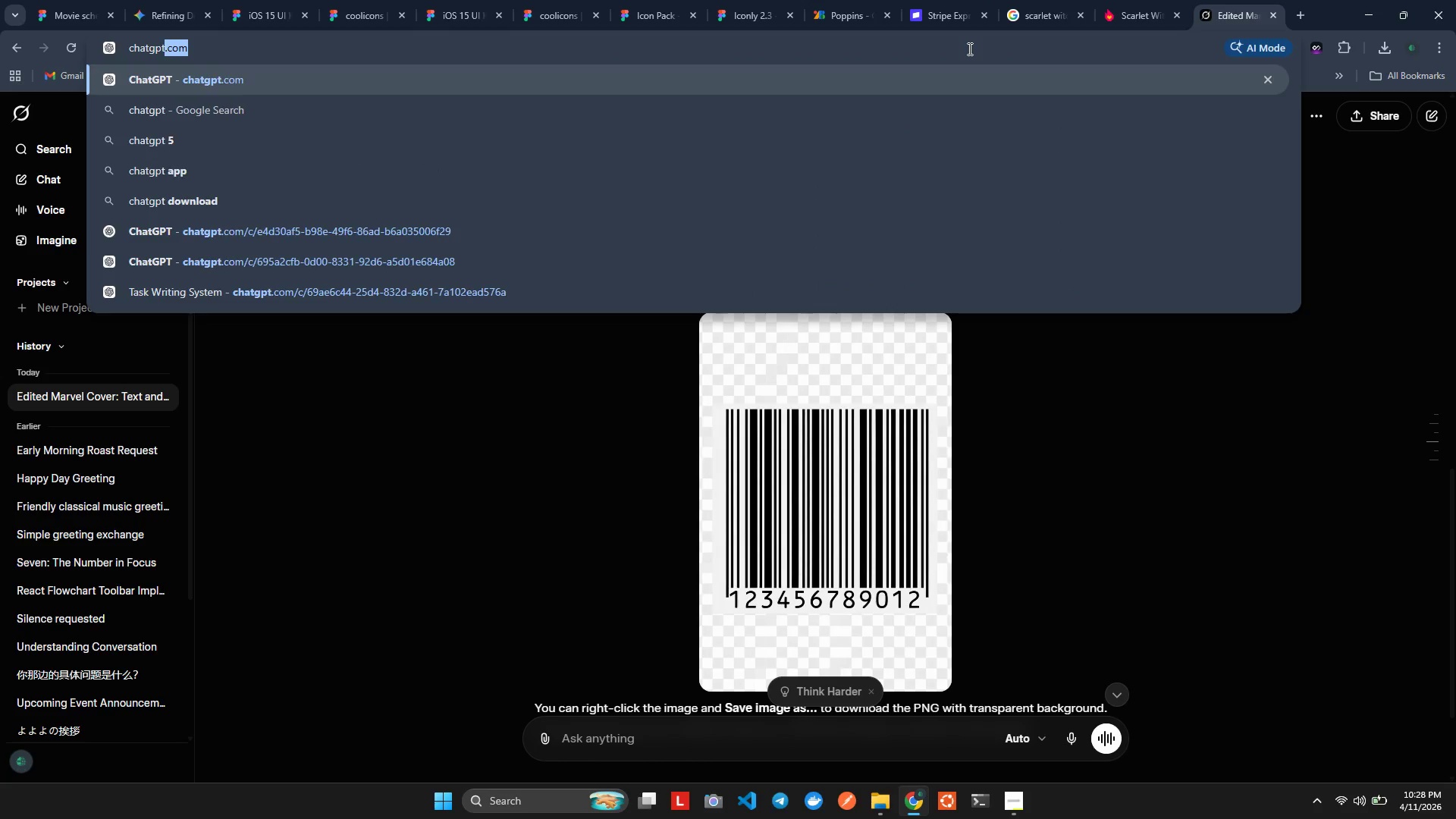 
key(Enter)
 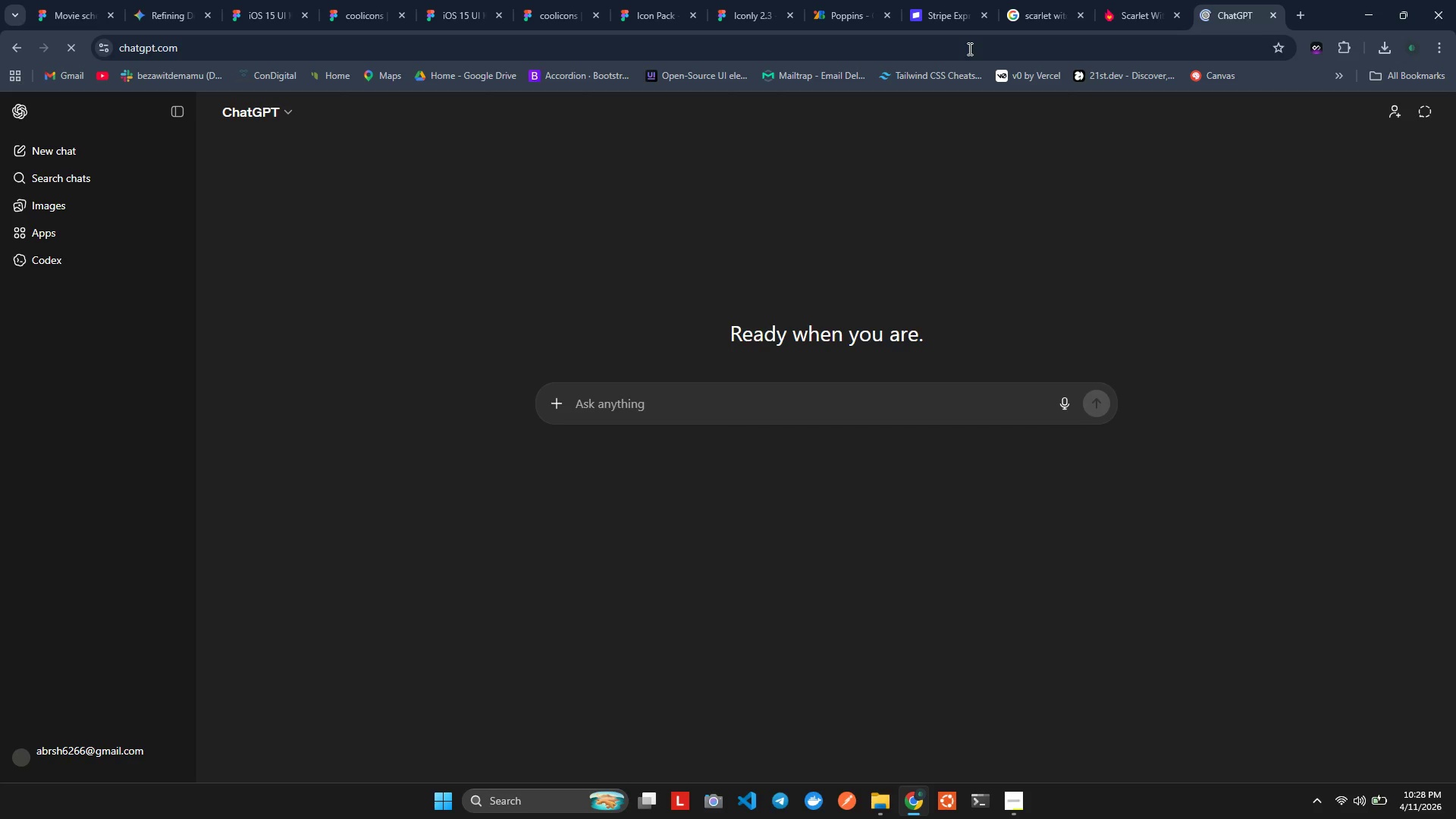 
scroll: coordinate [975, 47], scroll_direction: up, amount: 1.0
 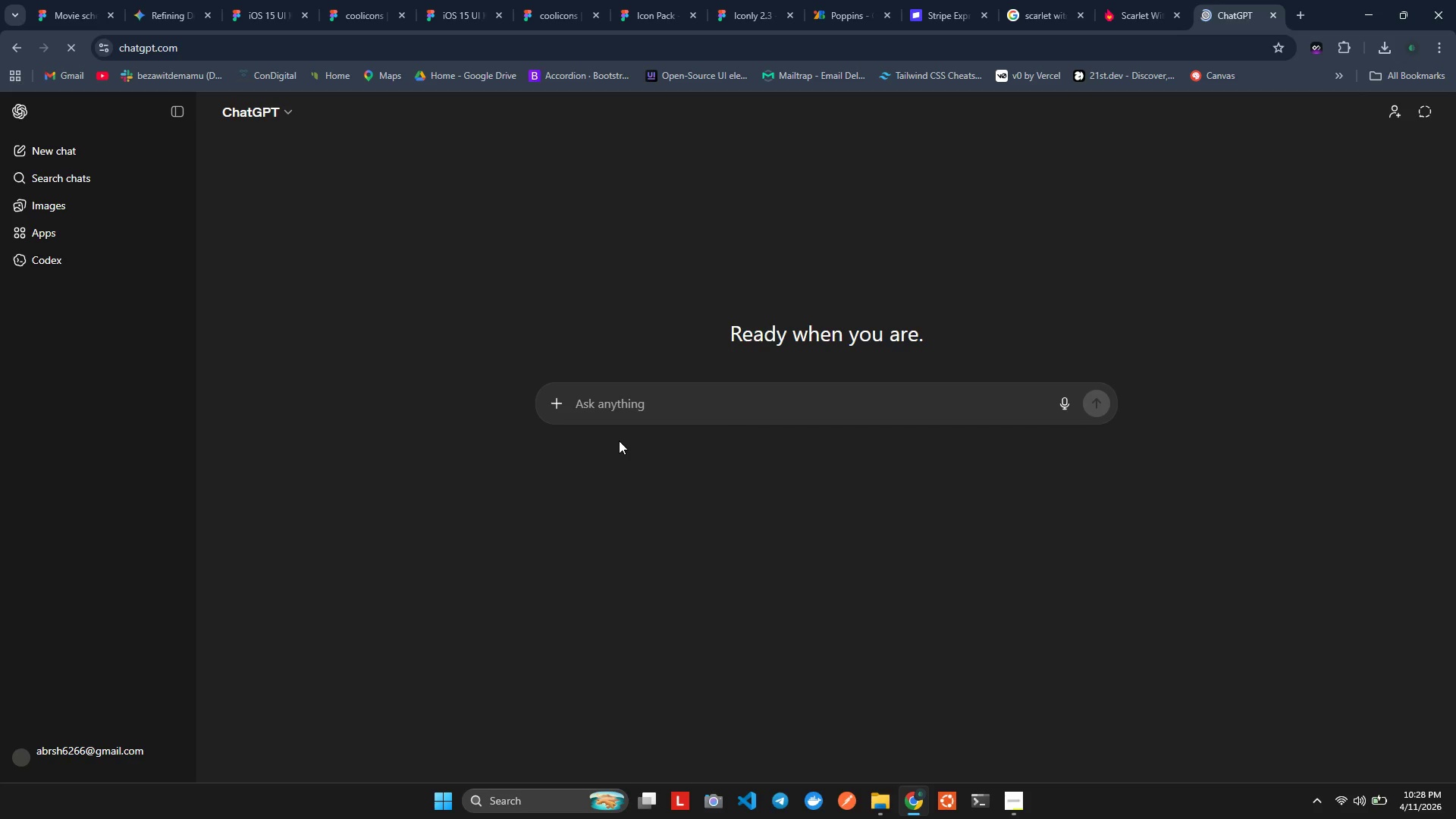 
type(generate )
 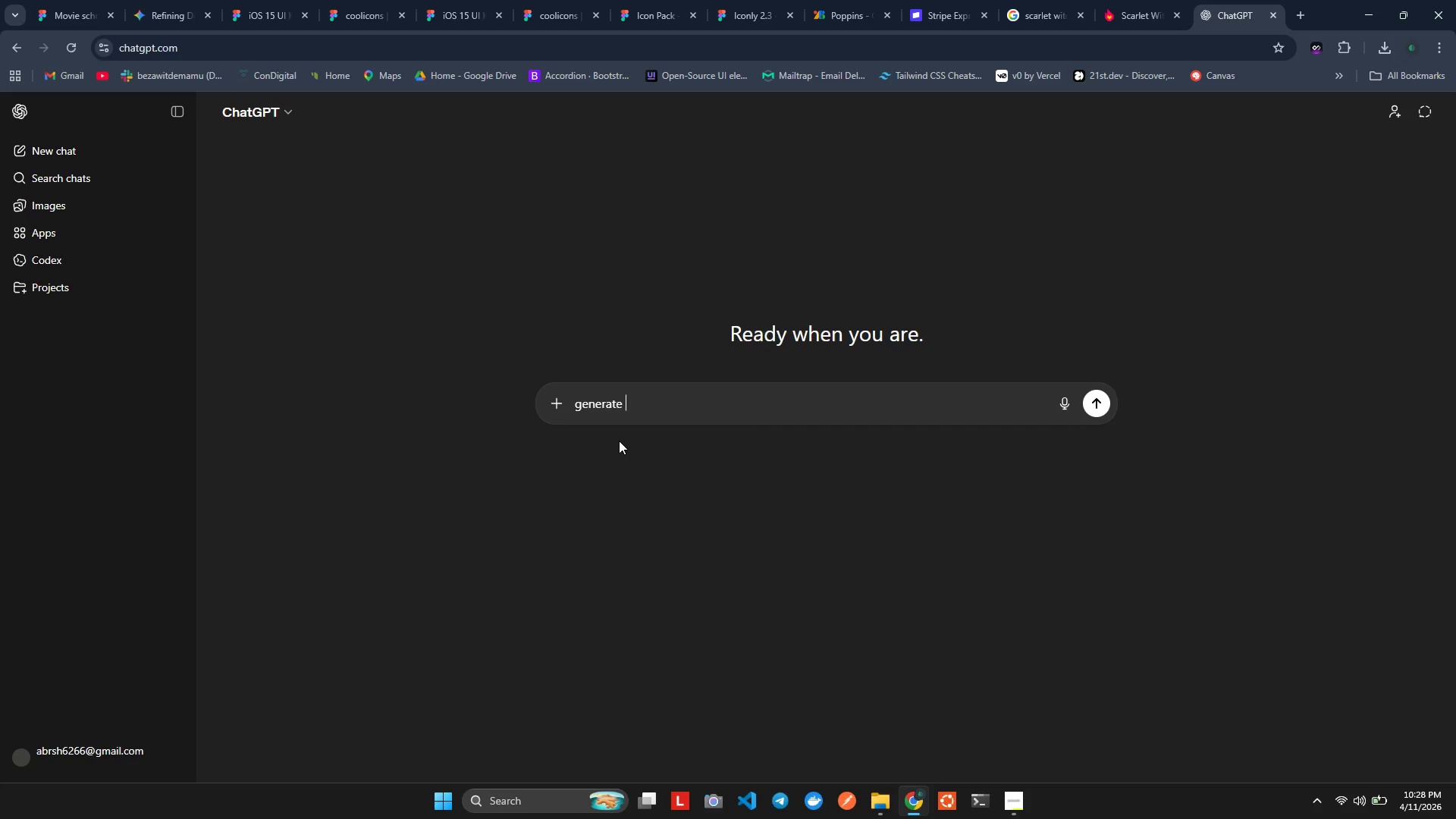 
key(Control+ControlLeft)
 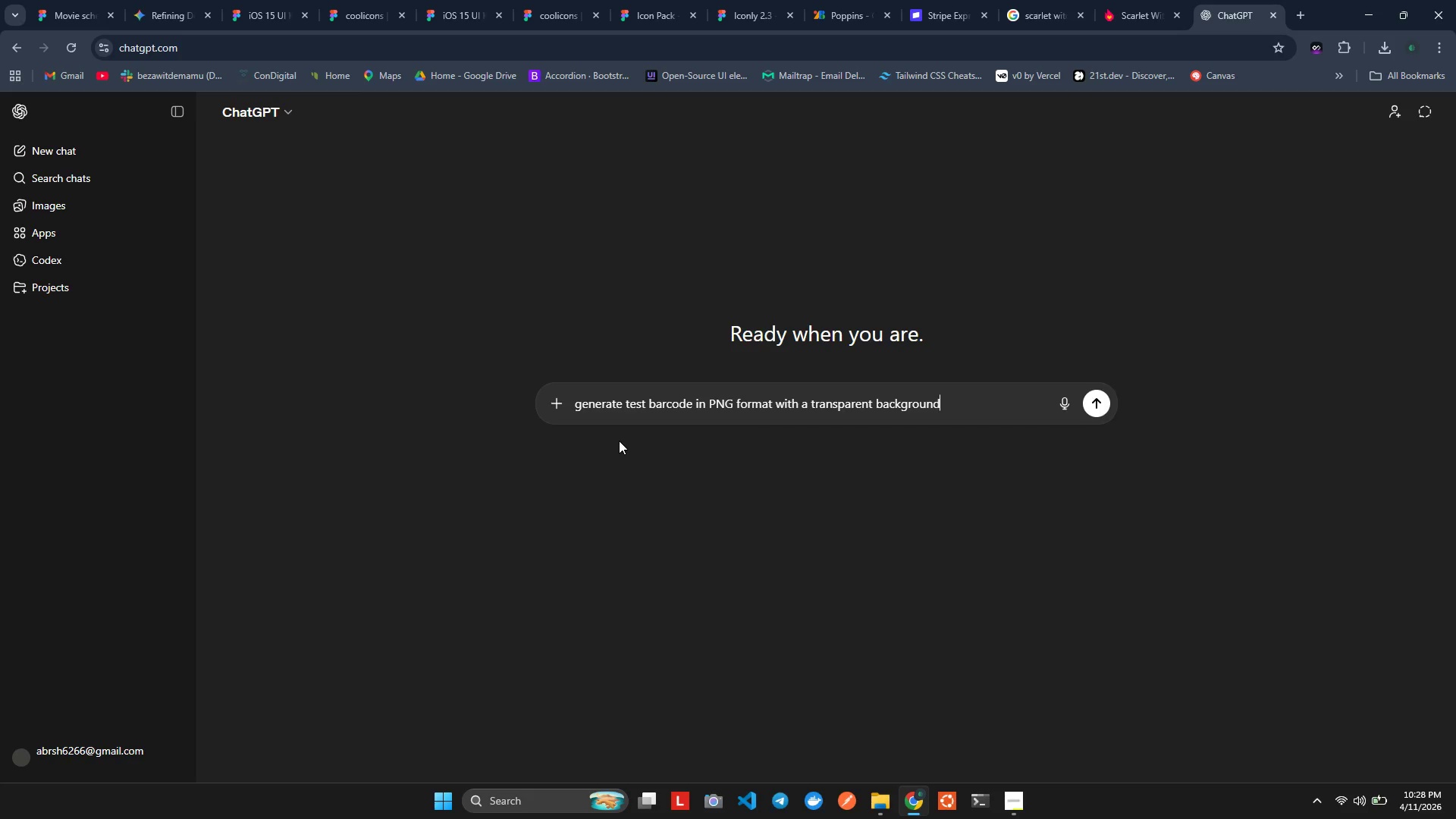 
key(Control+V)
 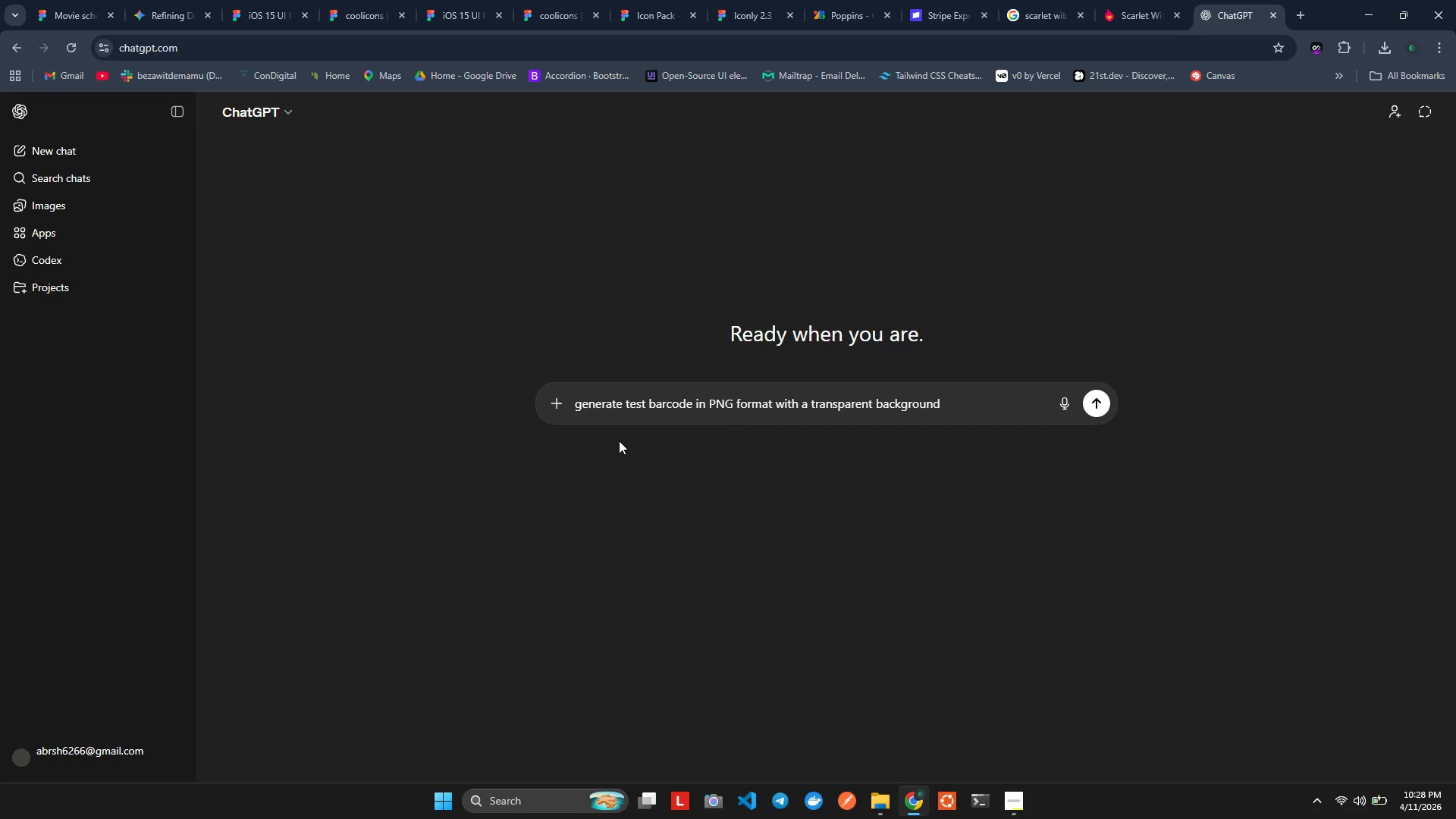 
key(Enter)
 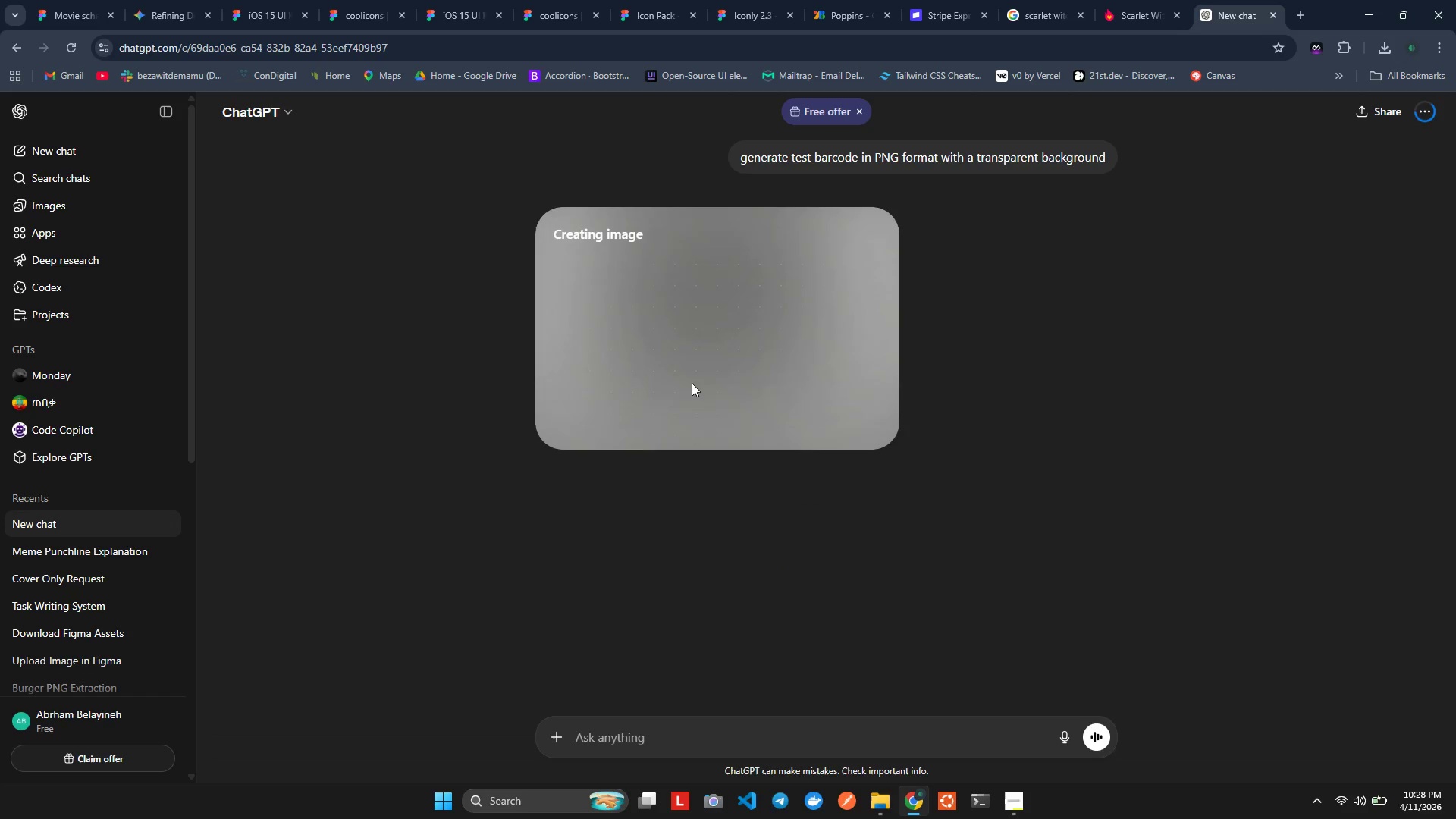 
wait(21.7)
 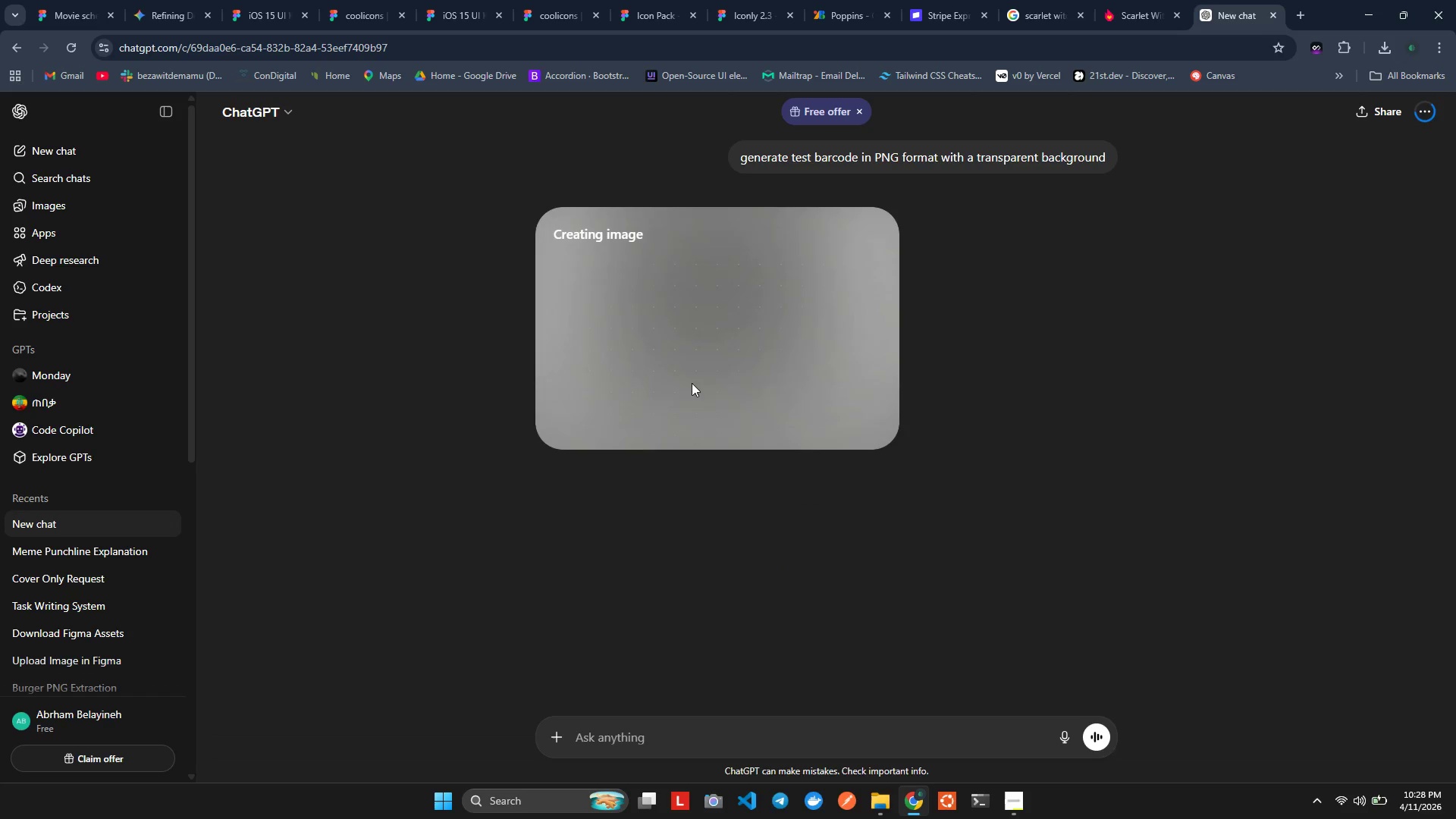 
left_click([35, 0])
 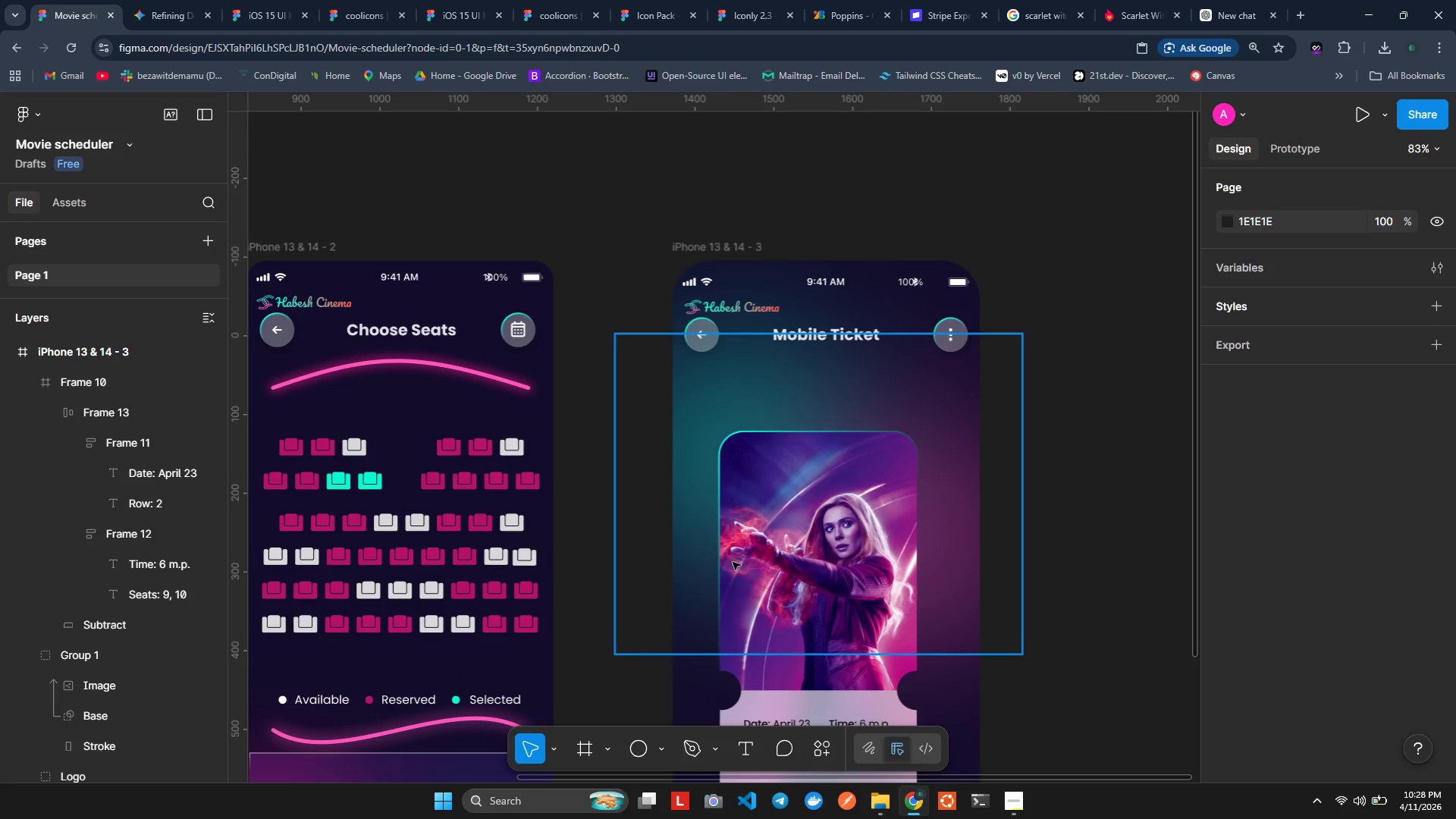 
scroll: coordinate [760, 562], scroll_direction: down, amount: 2.0
 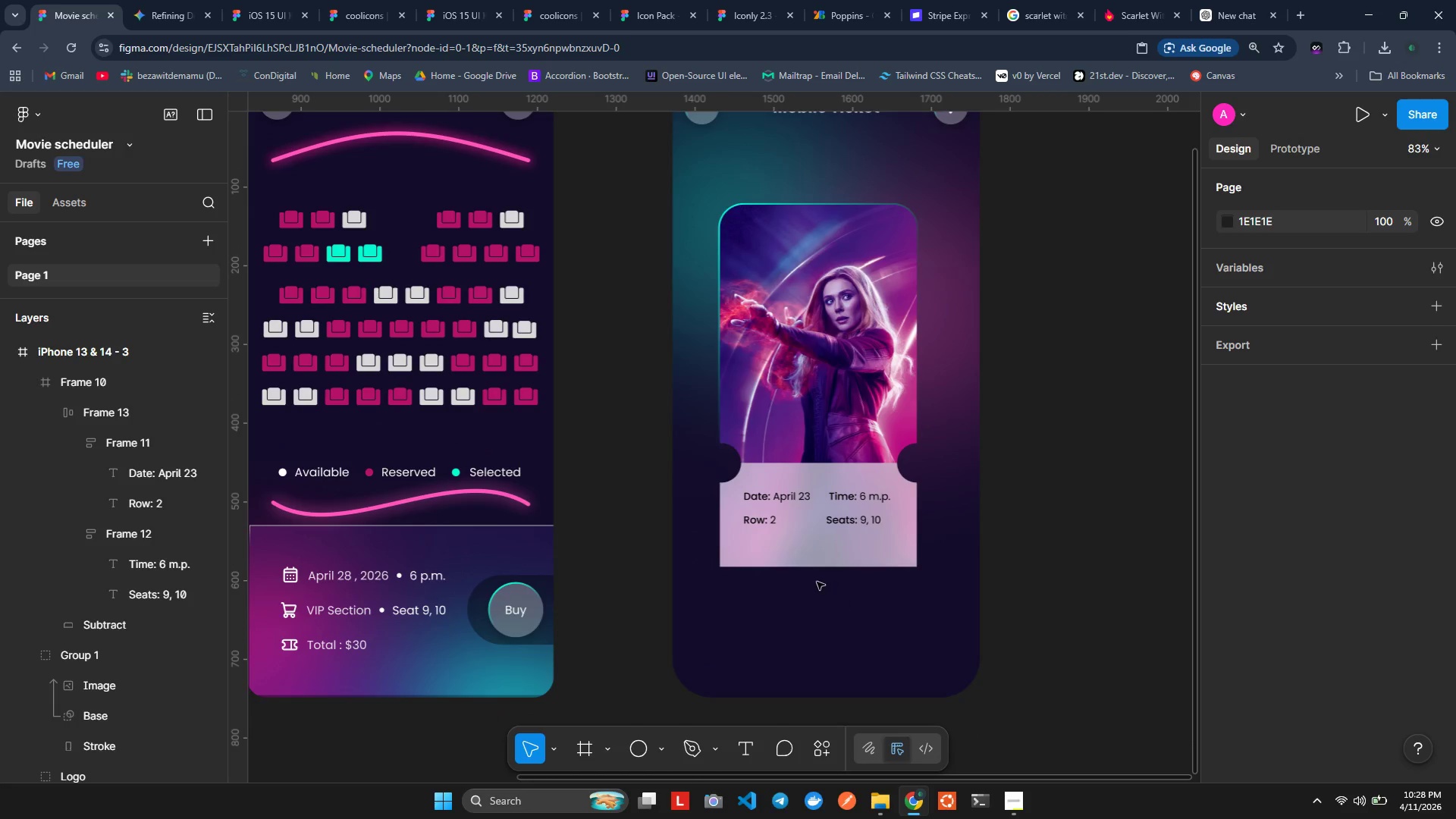 
hold_key(key=ControlLeft, duration=0.91)
scroll: coordinate [814, 578], scroll_direction: up, amount: 3.0
 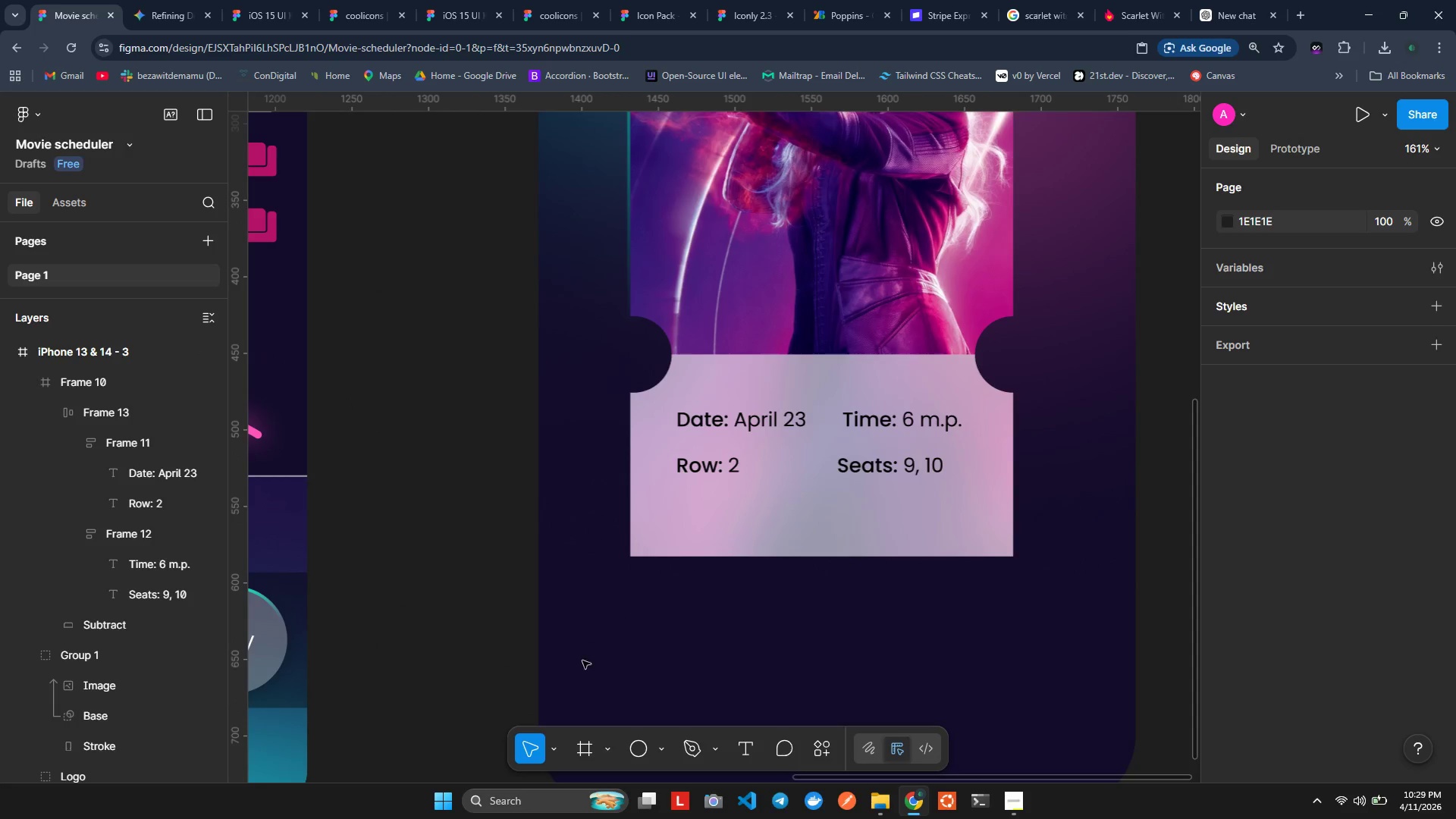 
key(Alt+AltLeft)
 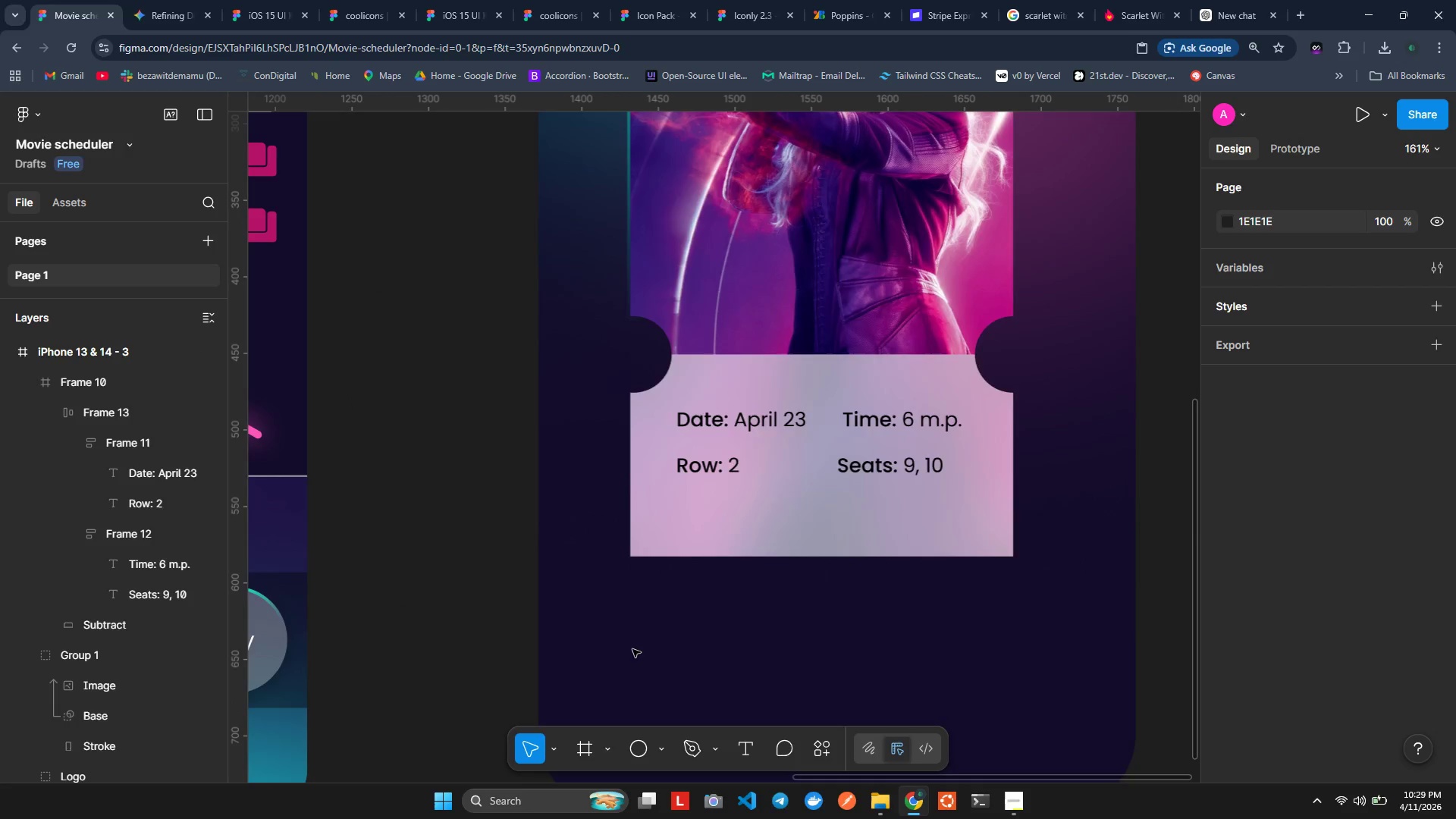 
key(Alt+Tab)
 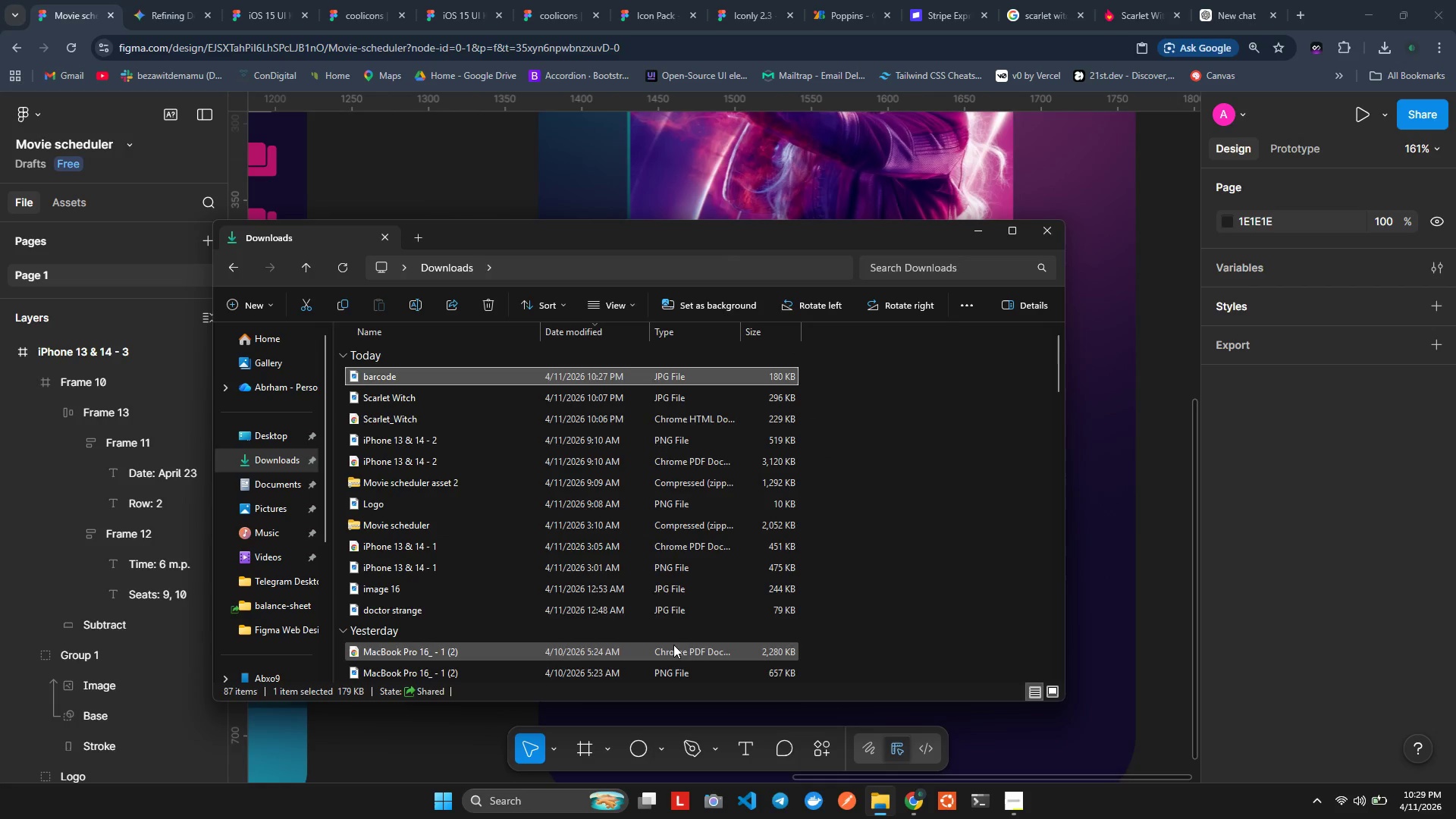 
key(Alt+AltLeft)
 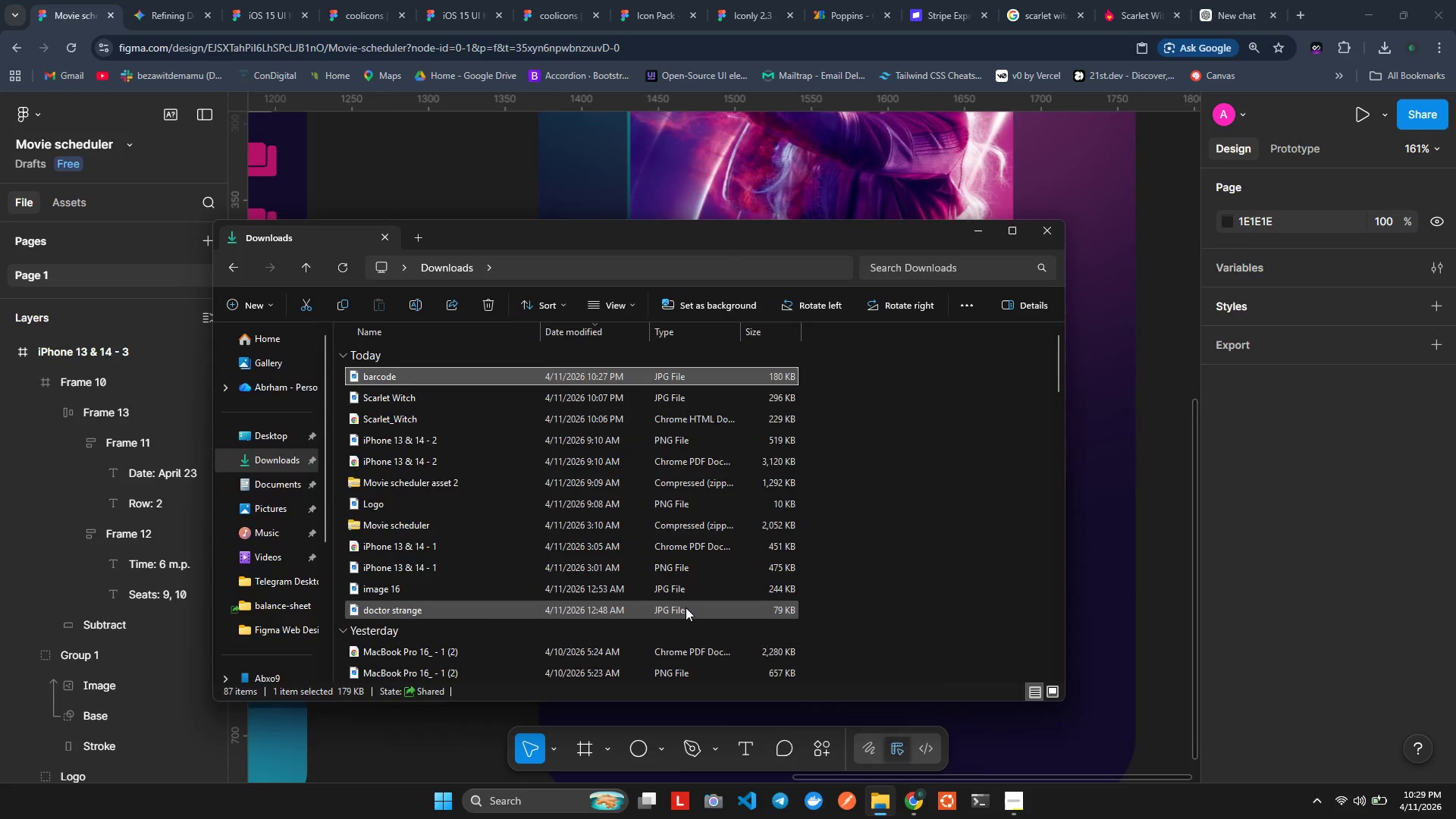 
key(Alt+Tab)
 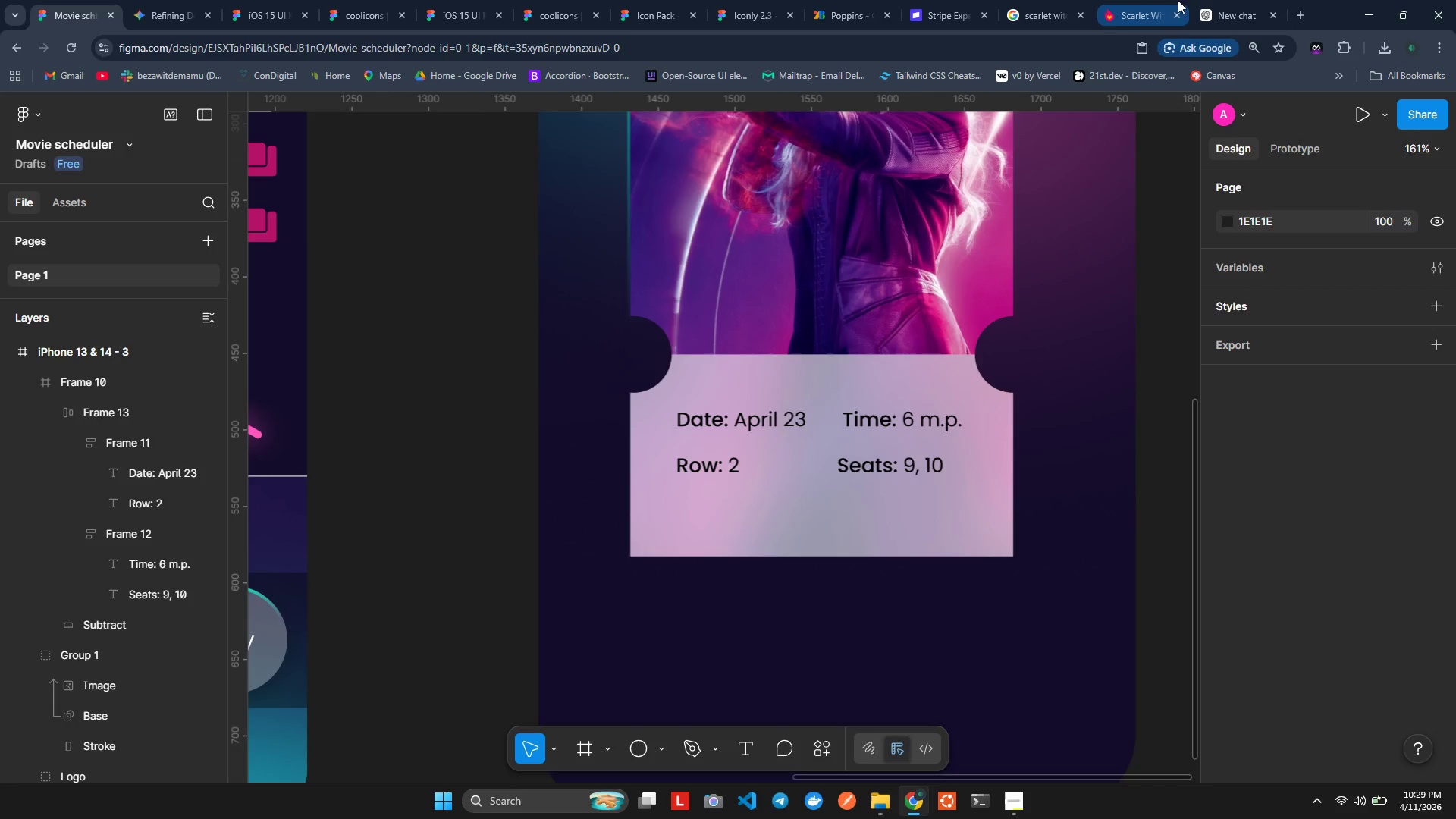 
left_click_drag(start_coordinate=[1211, 0], to_coordinate=[1092, 221])
 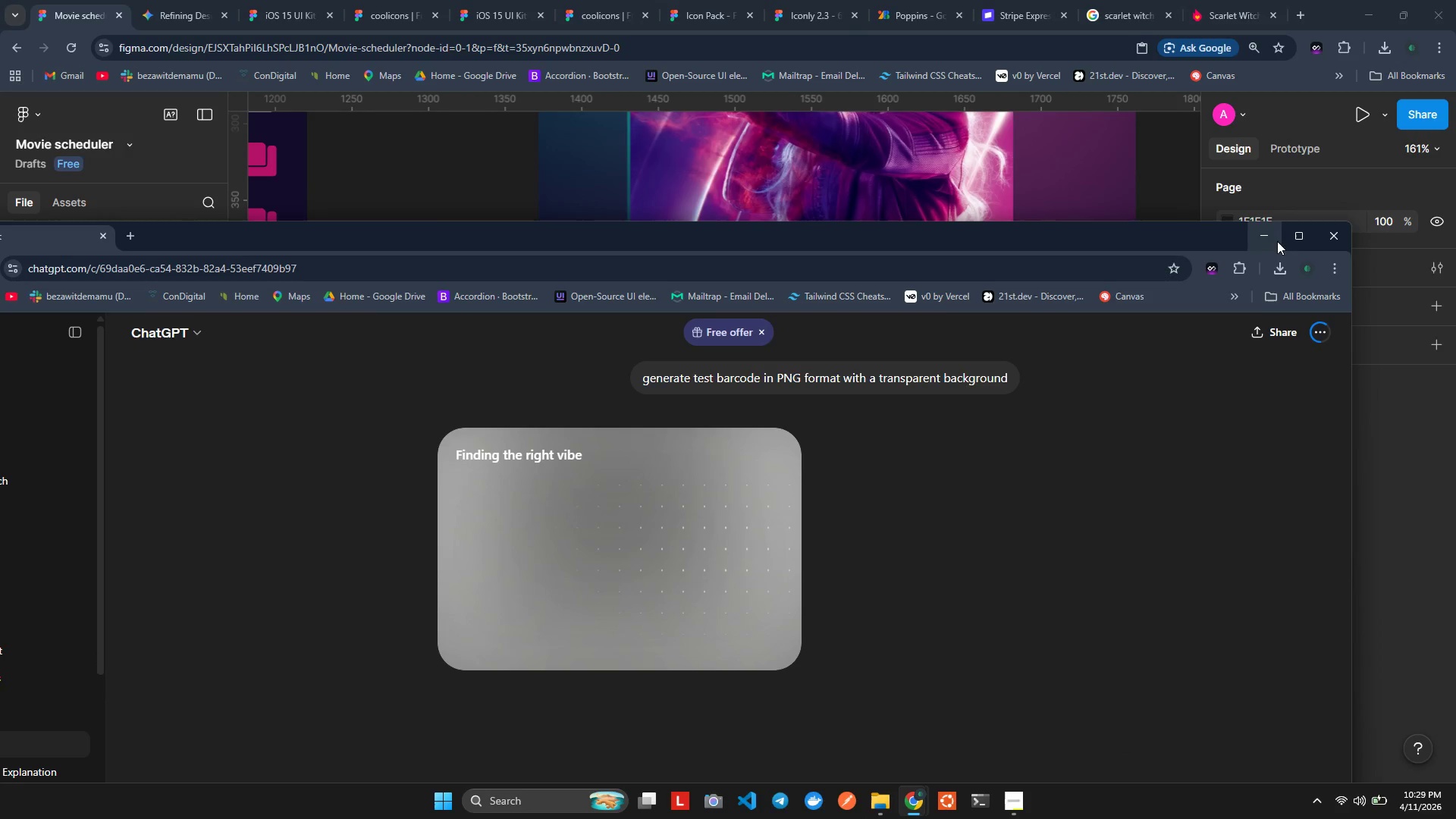 
left_click([1296, 237])
 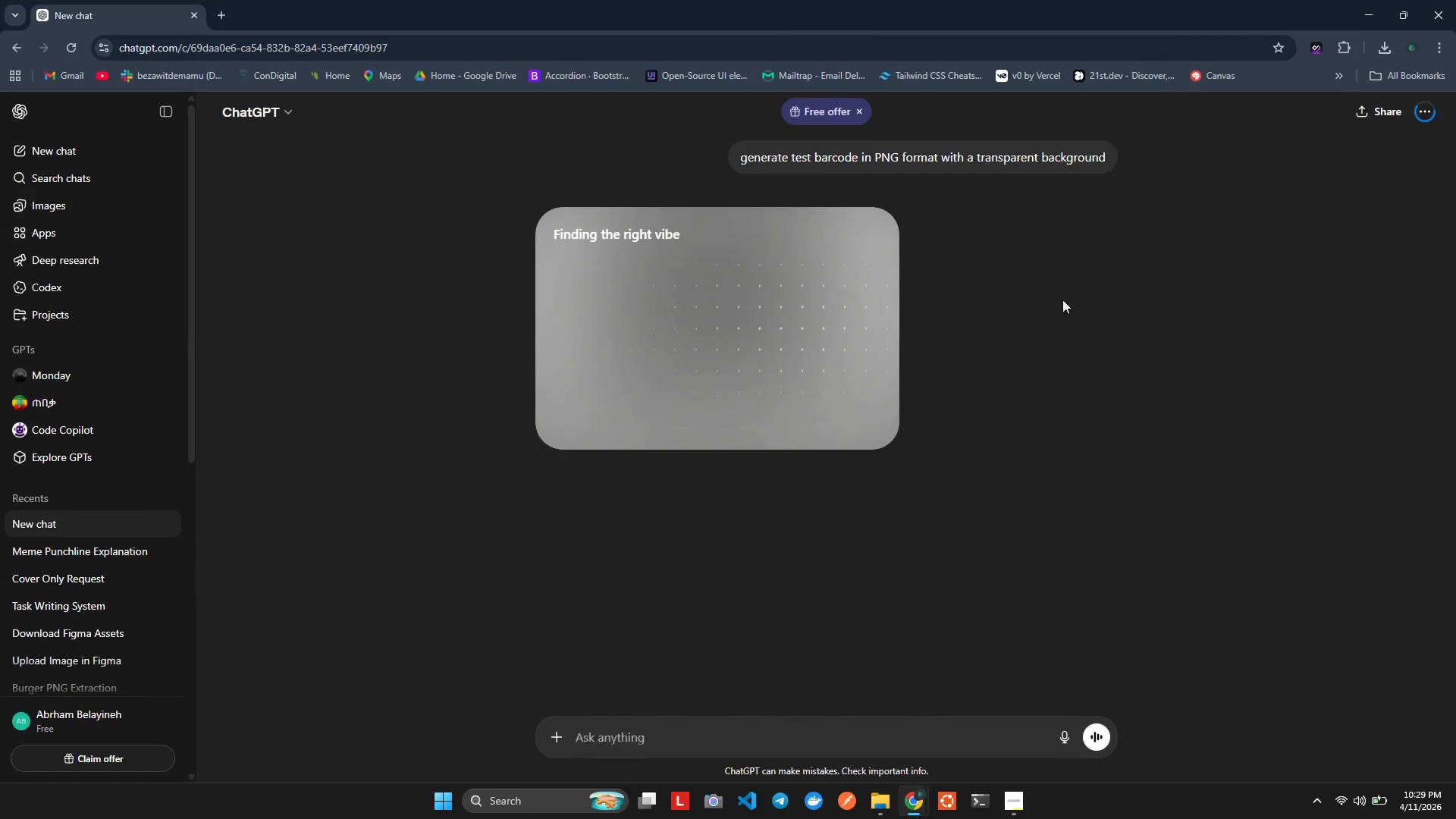 
key(Alt+Tab)
 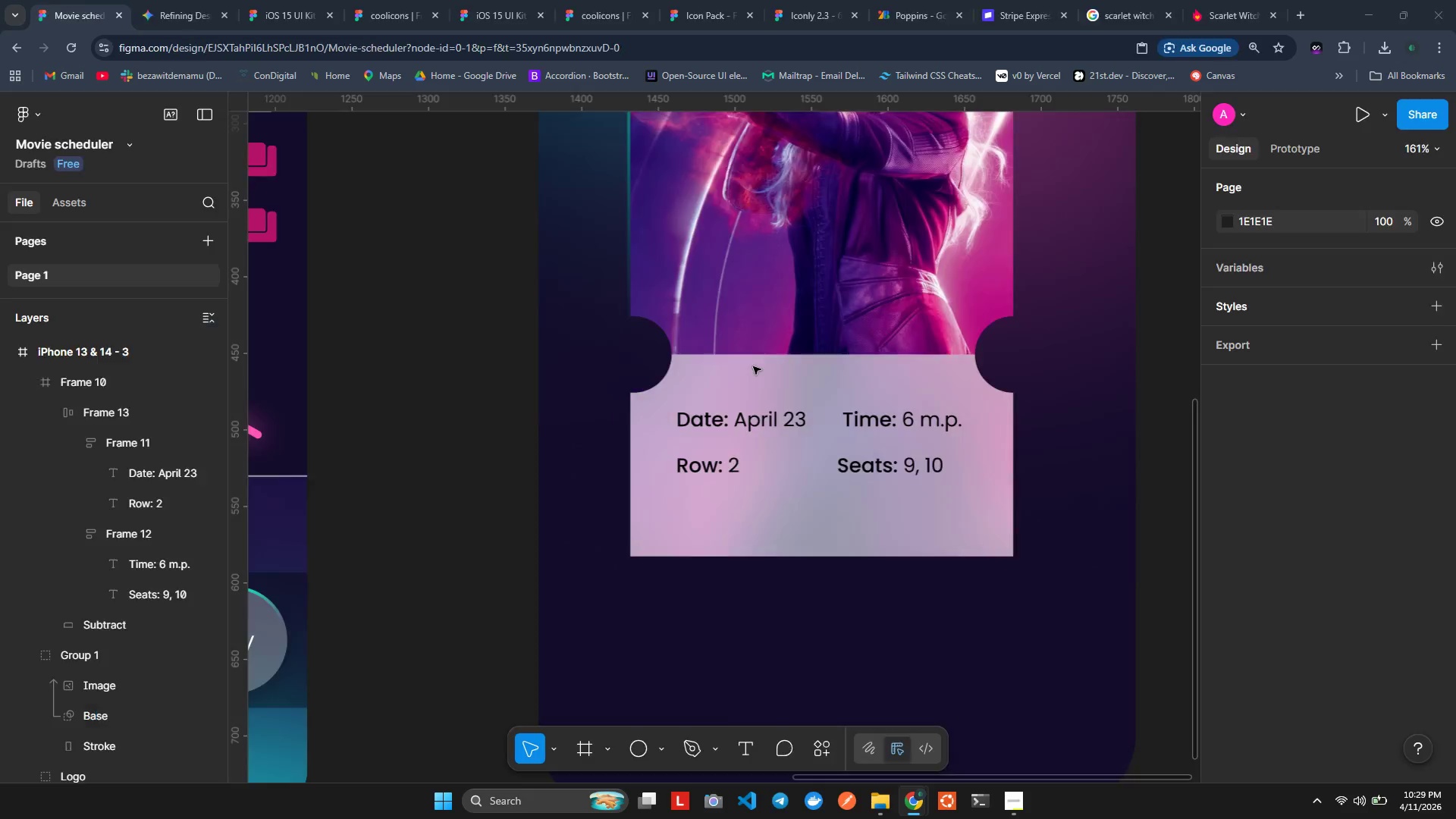 
key(Alt+AltLeft)
 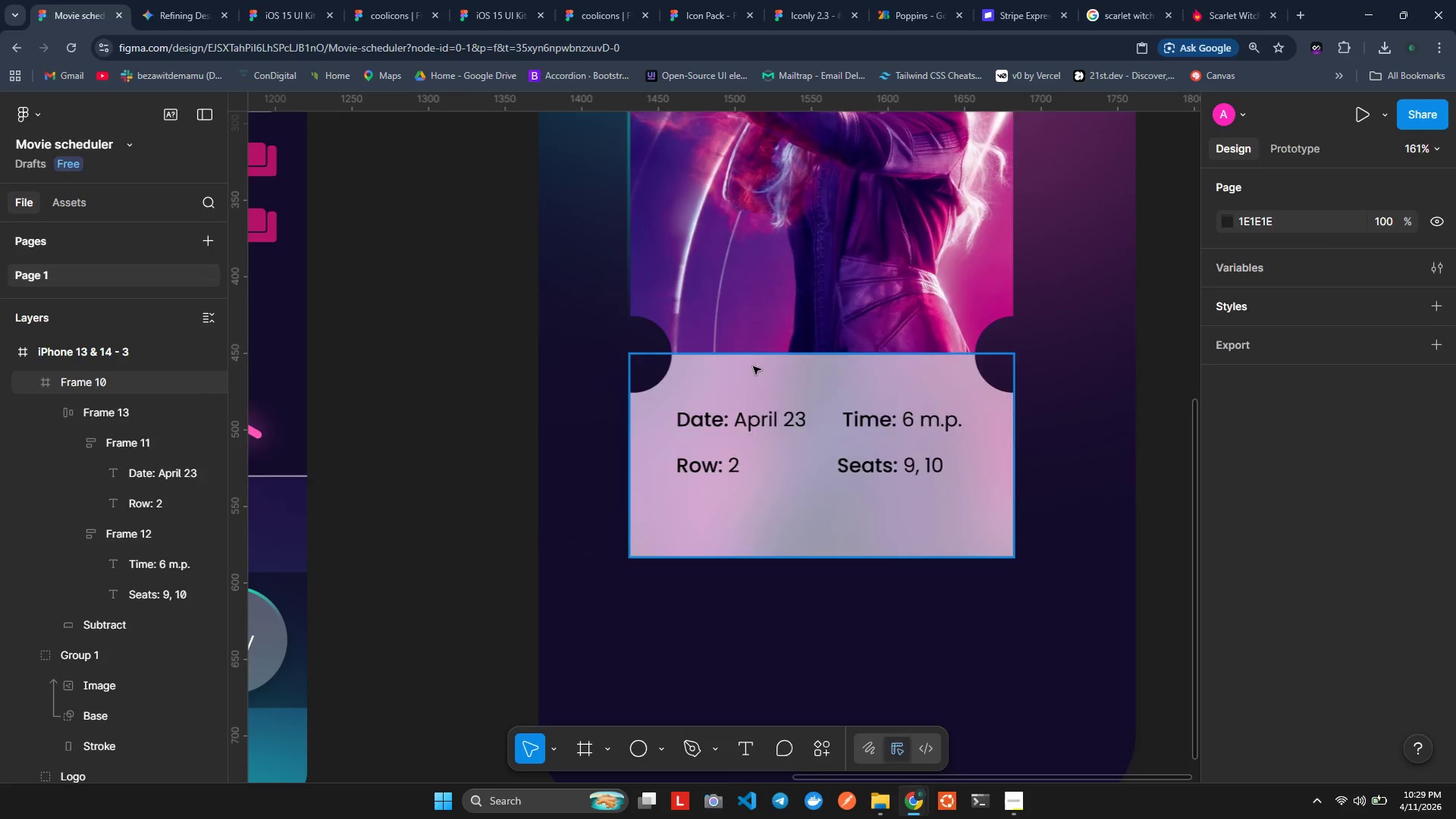 
key(Alt+Tab)
 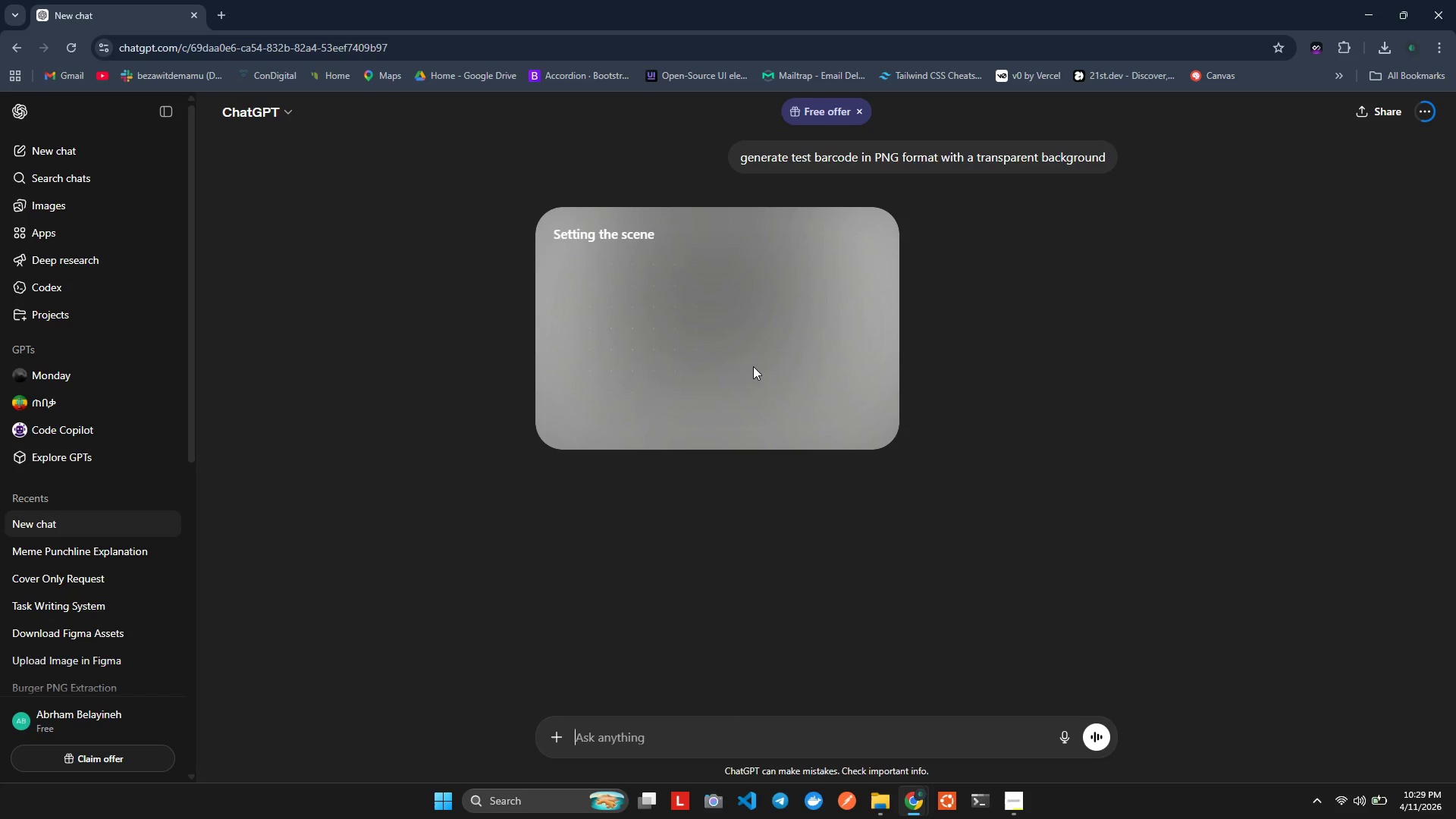 
key(Alt+Tab)
 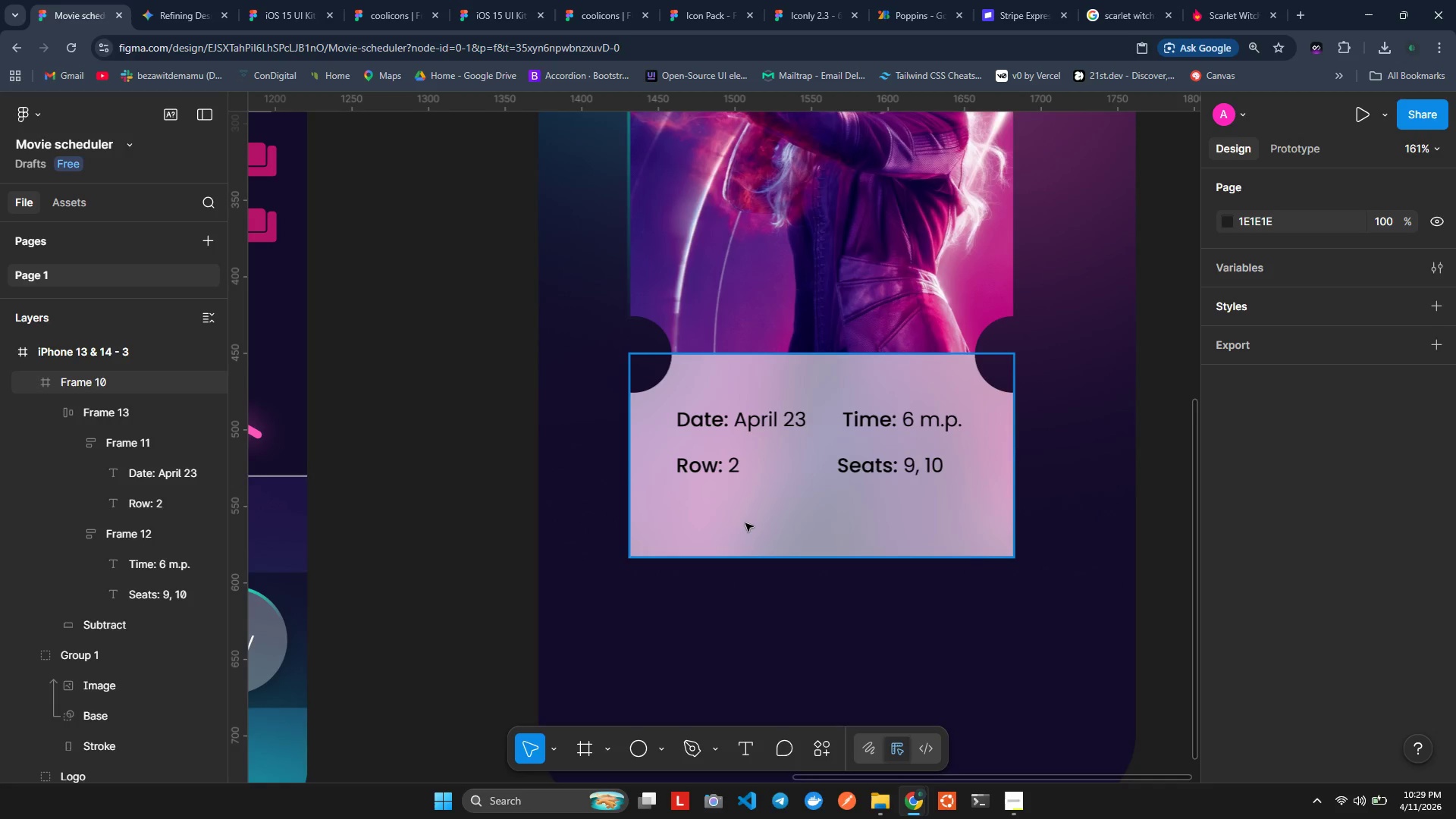 
left_click([745, 522])
 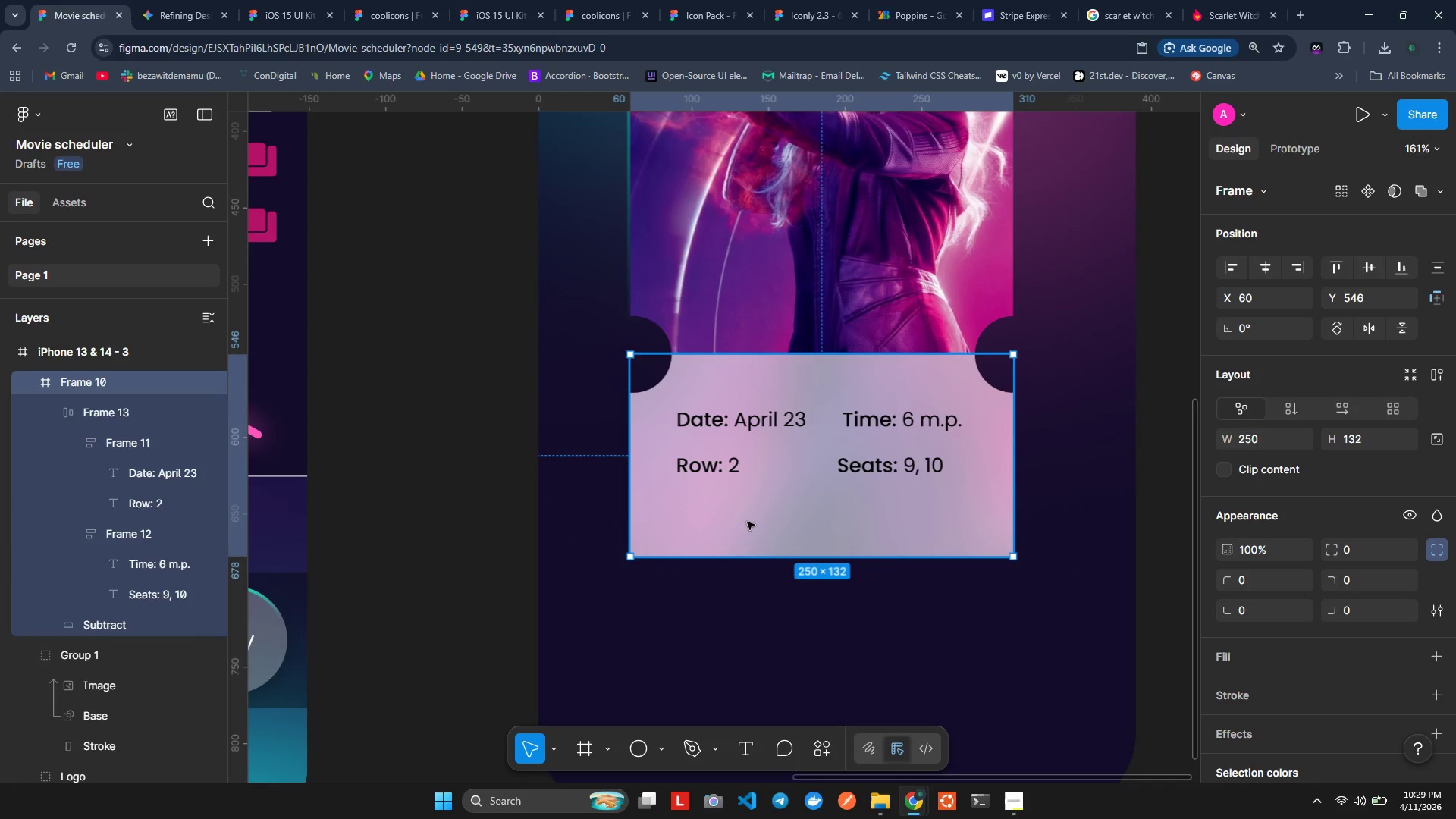 
wait(7.64)
 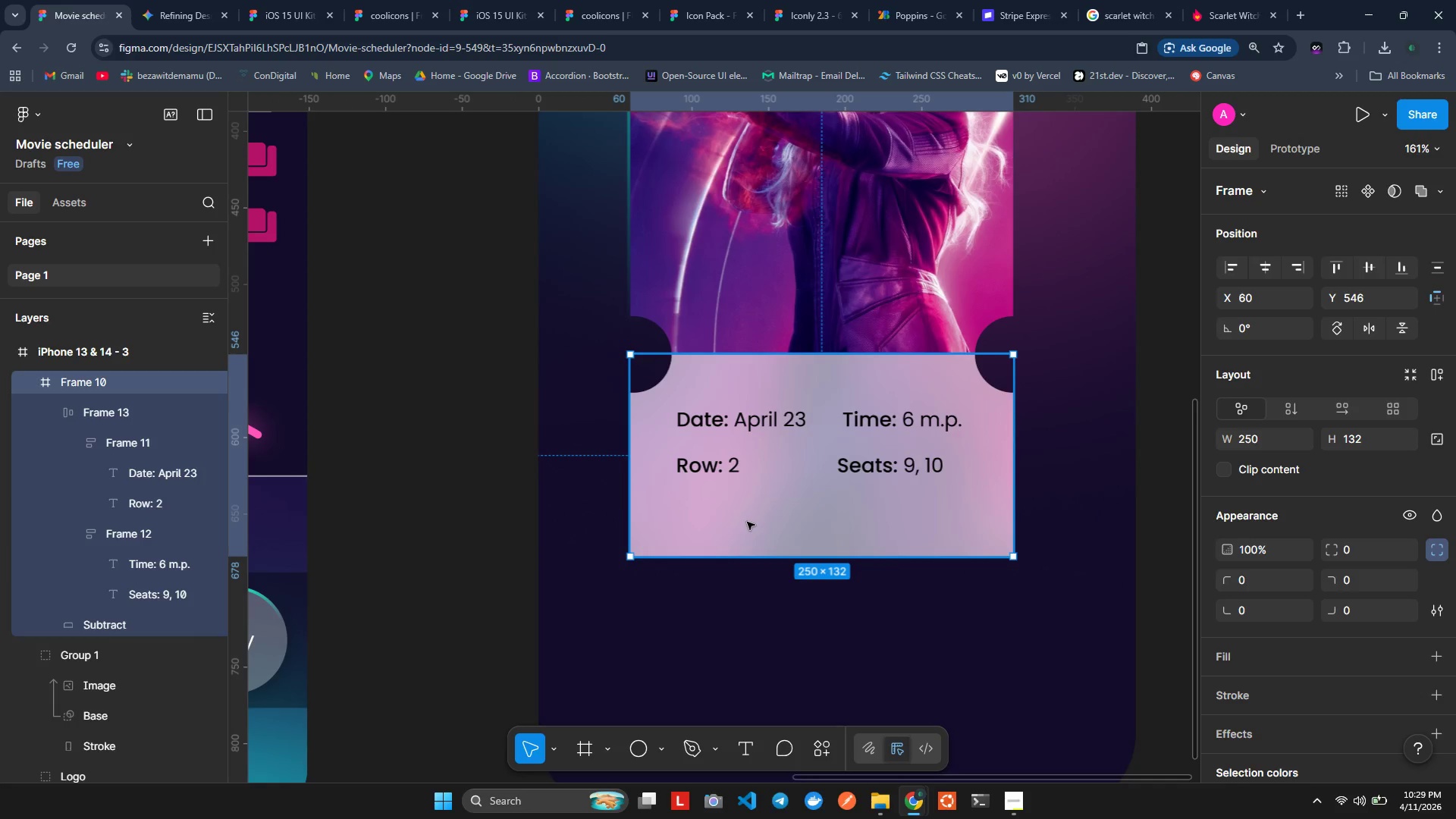 
key(Alt+AltLeft)
 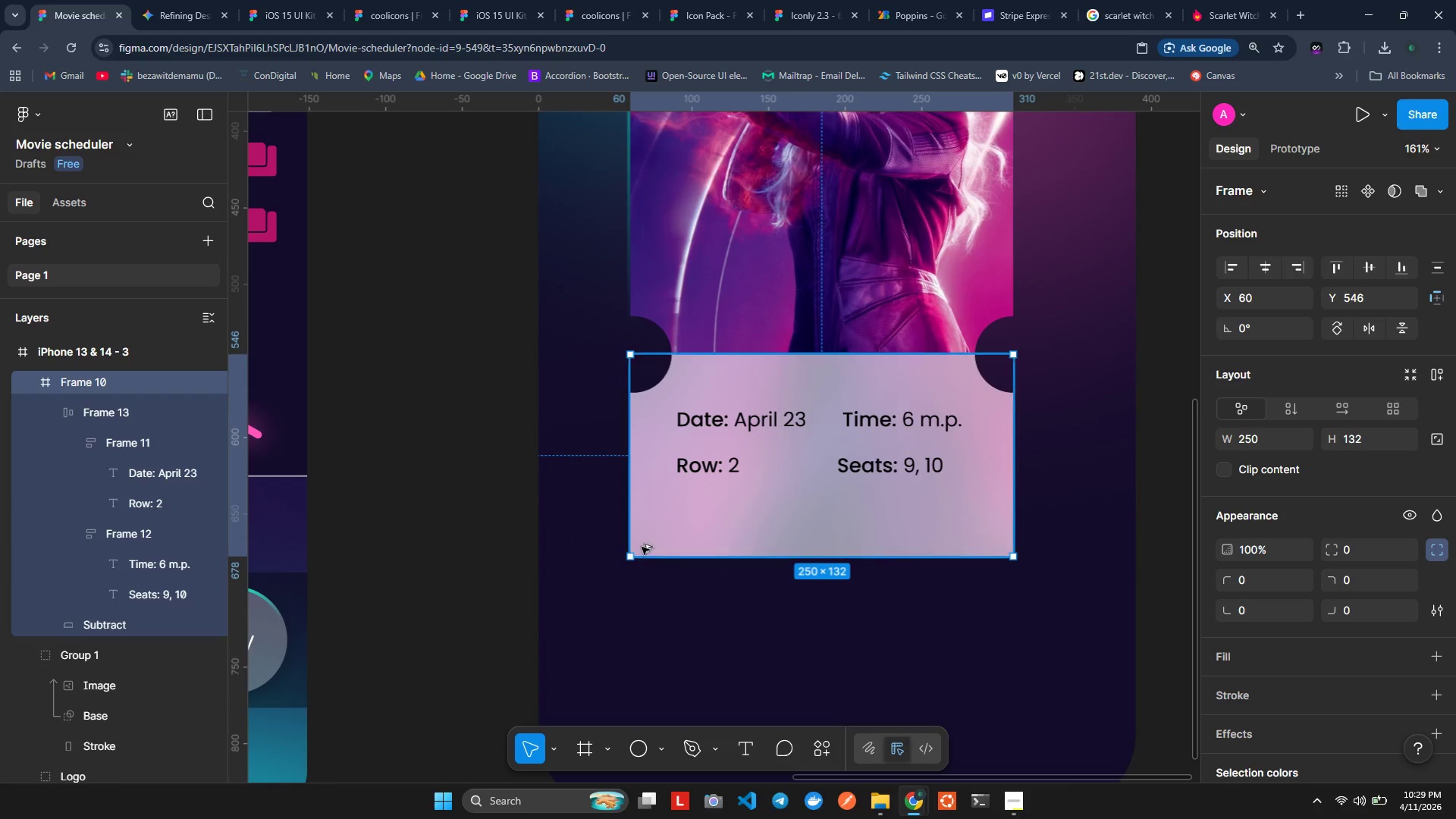 
key(Alt+Tab)
 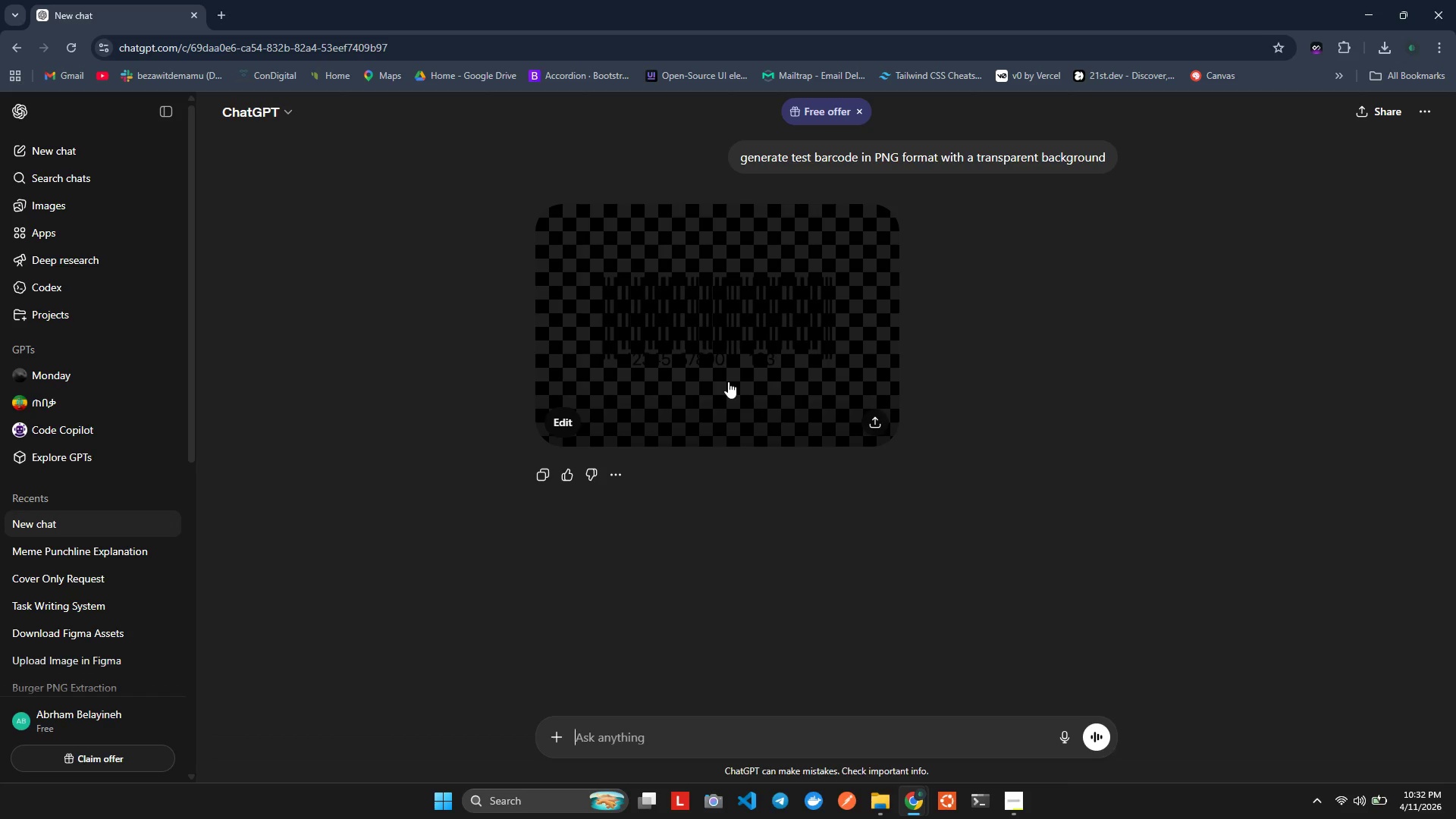 
wait(212.11)
 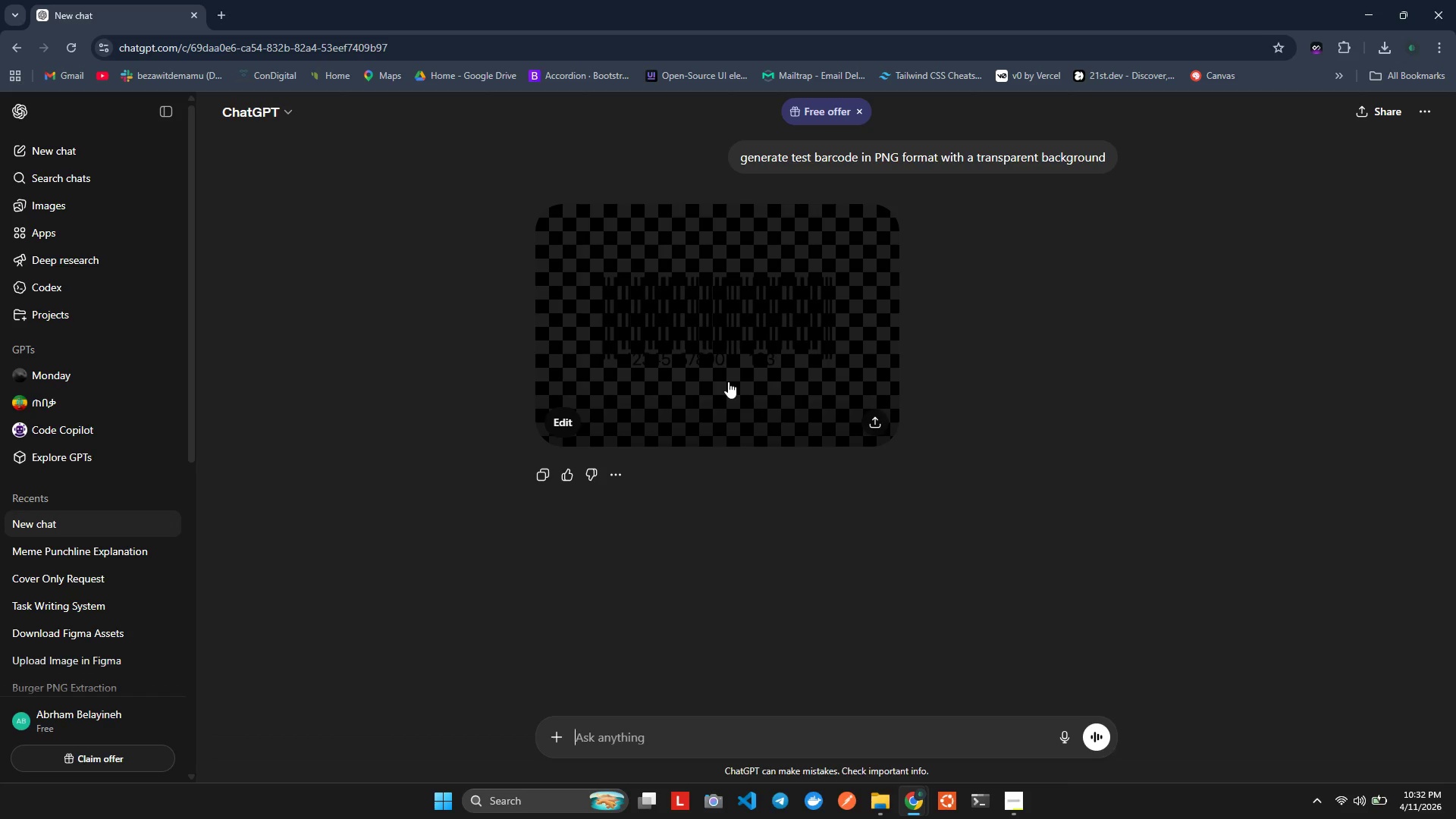 
left_click([879, 426])
 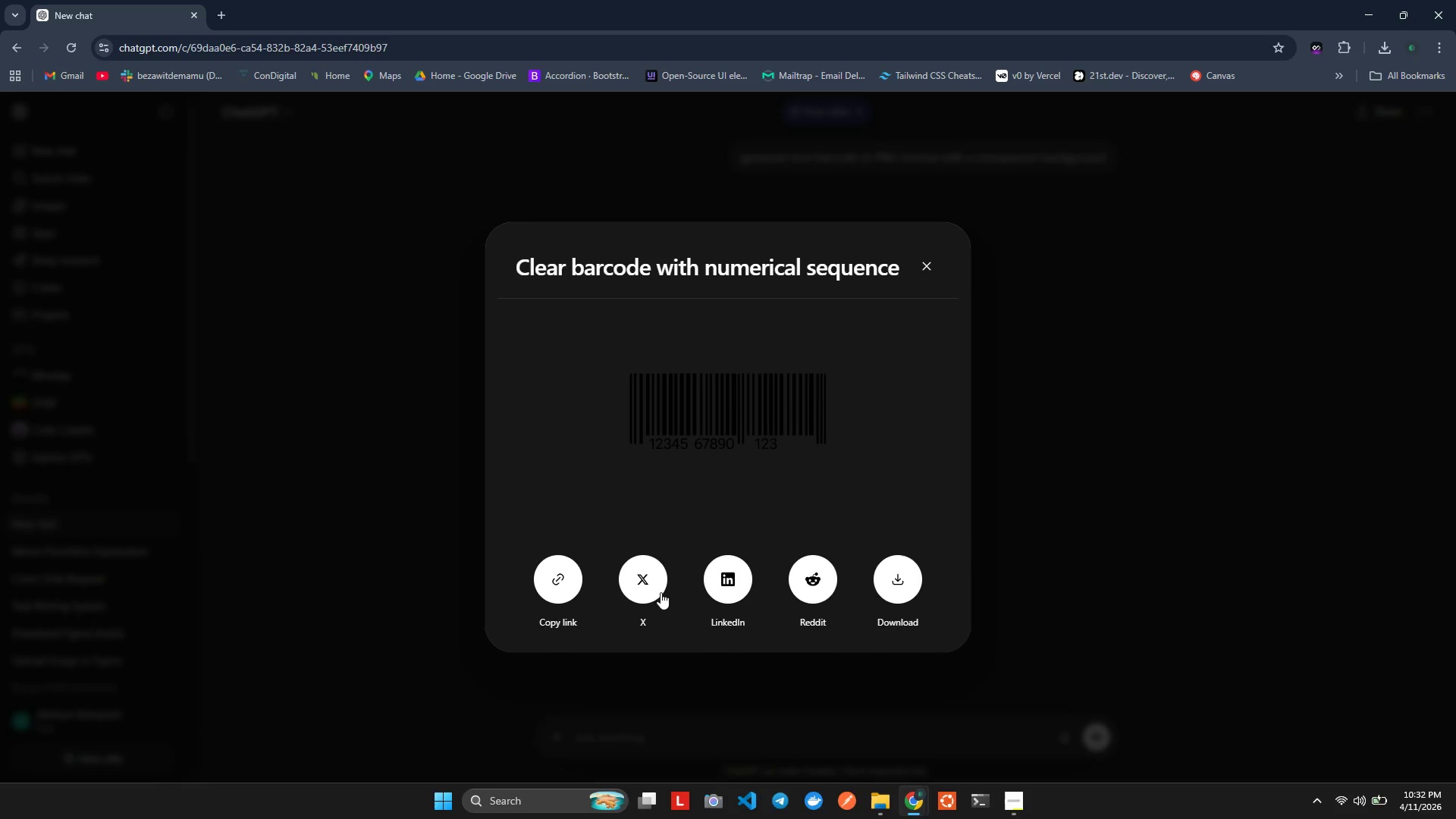 
left_click([904, 605])
 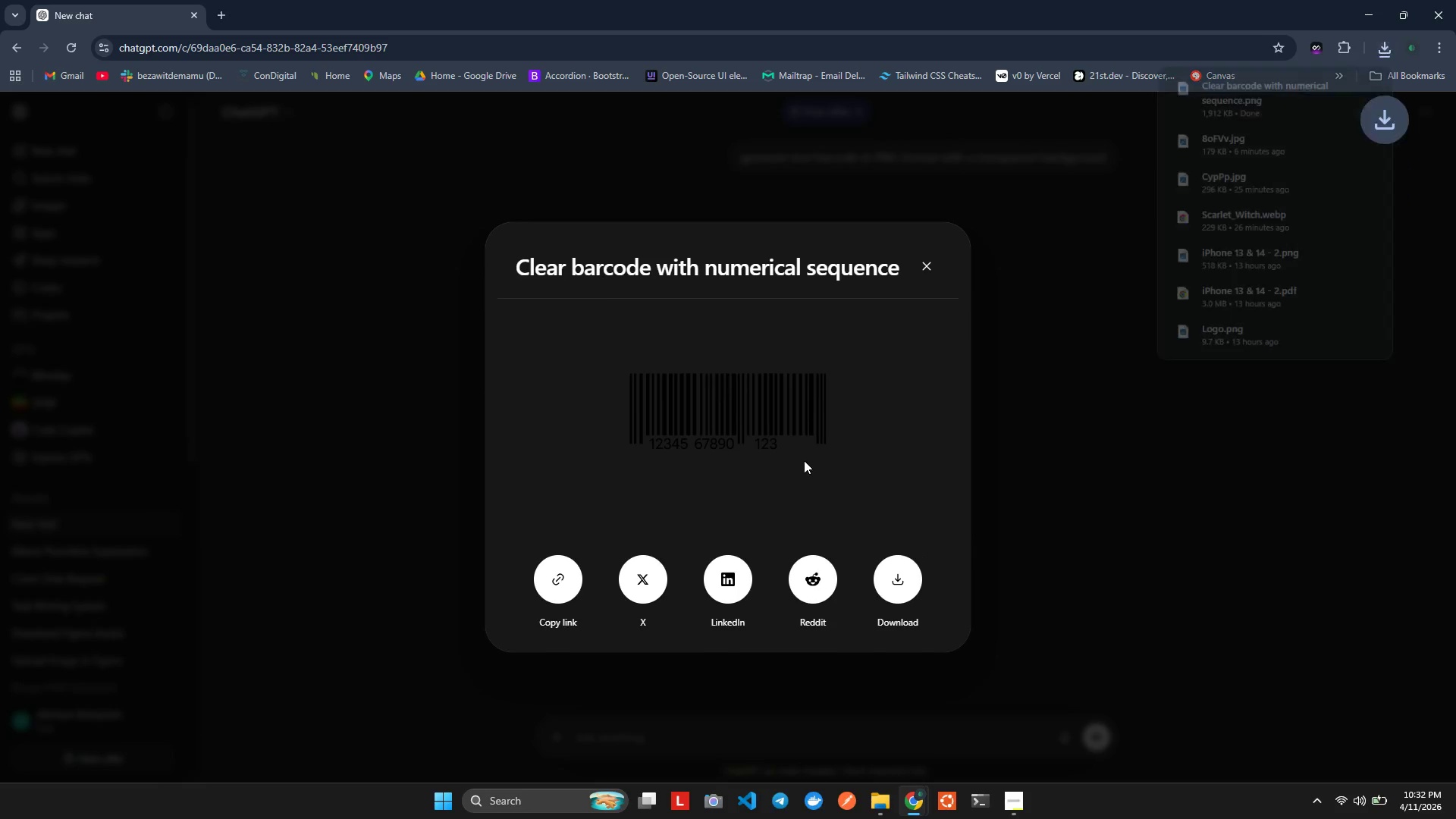 
key(Alt+Tab)
 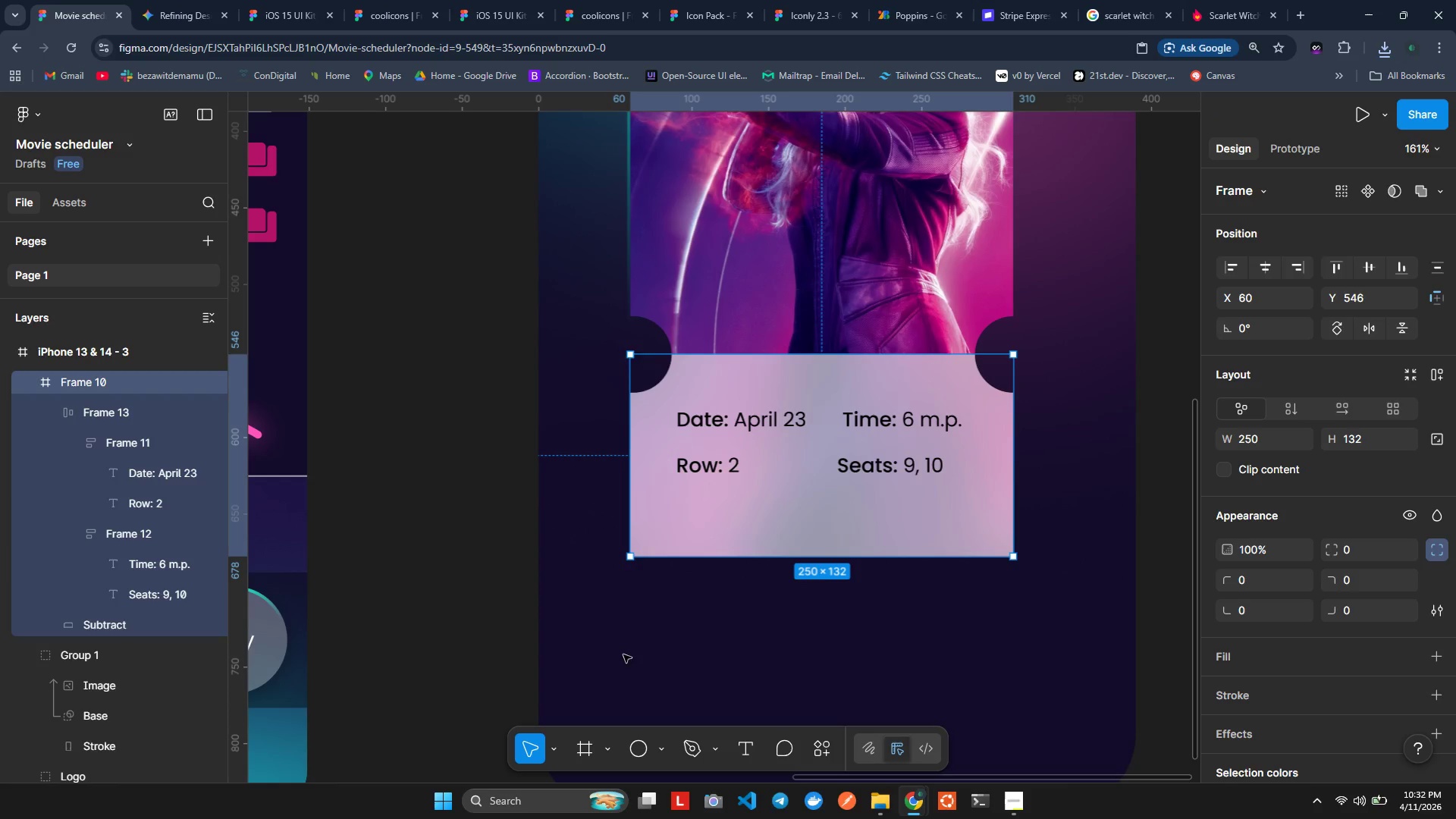 
key(Alt+Tab)
 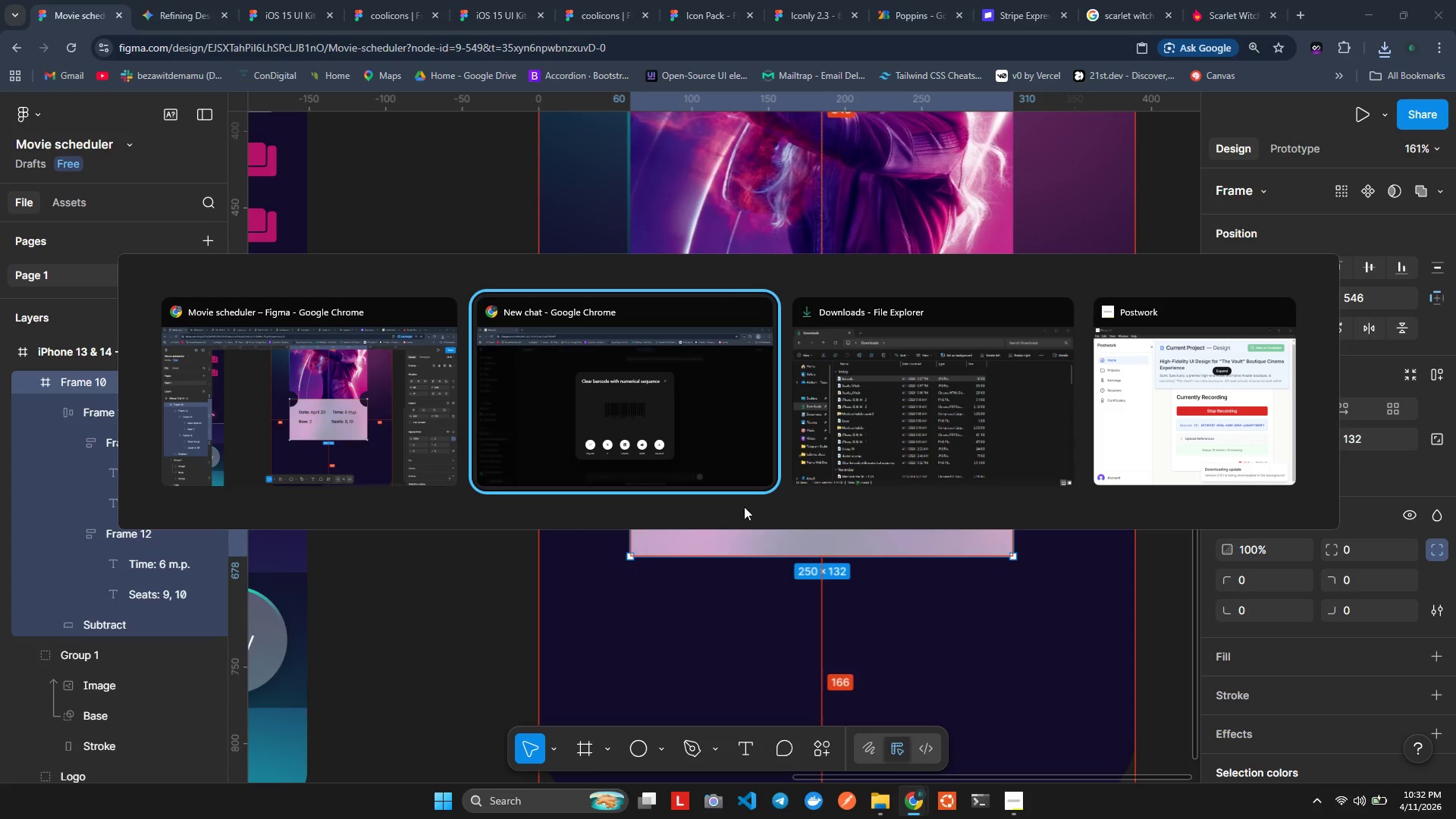 
key(Alt+Tab)
 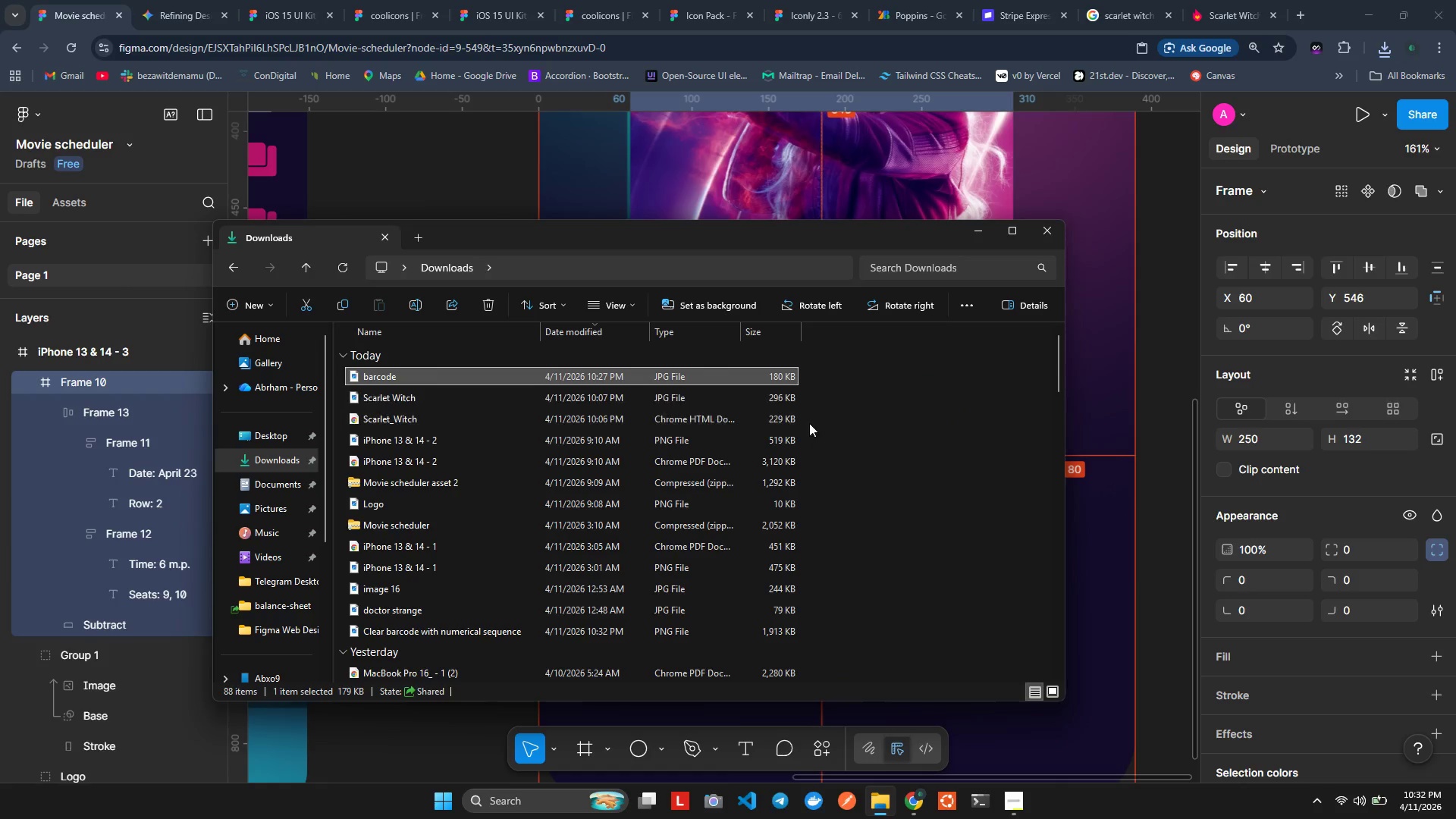 
left_click([902, 435])
 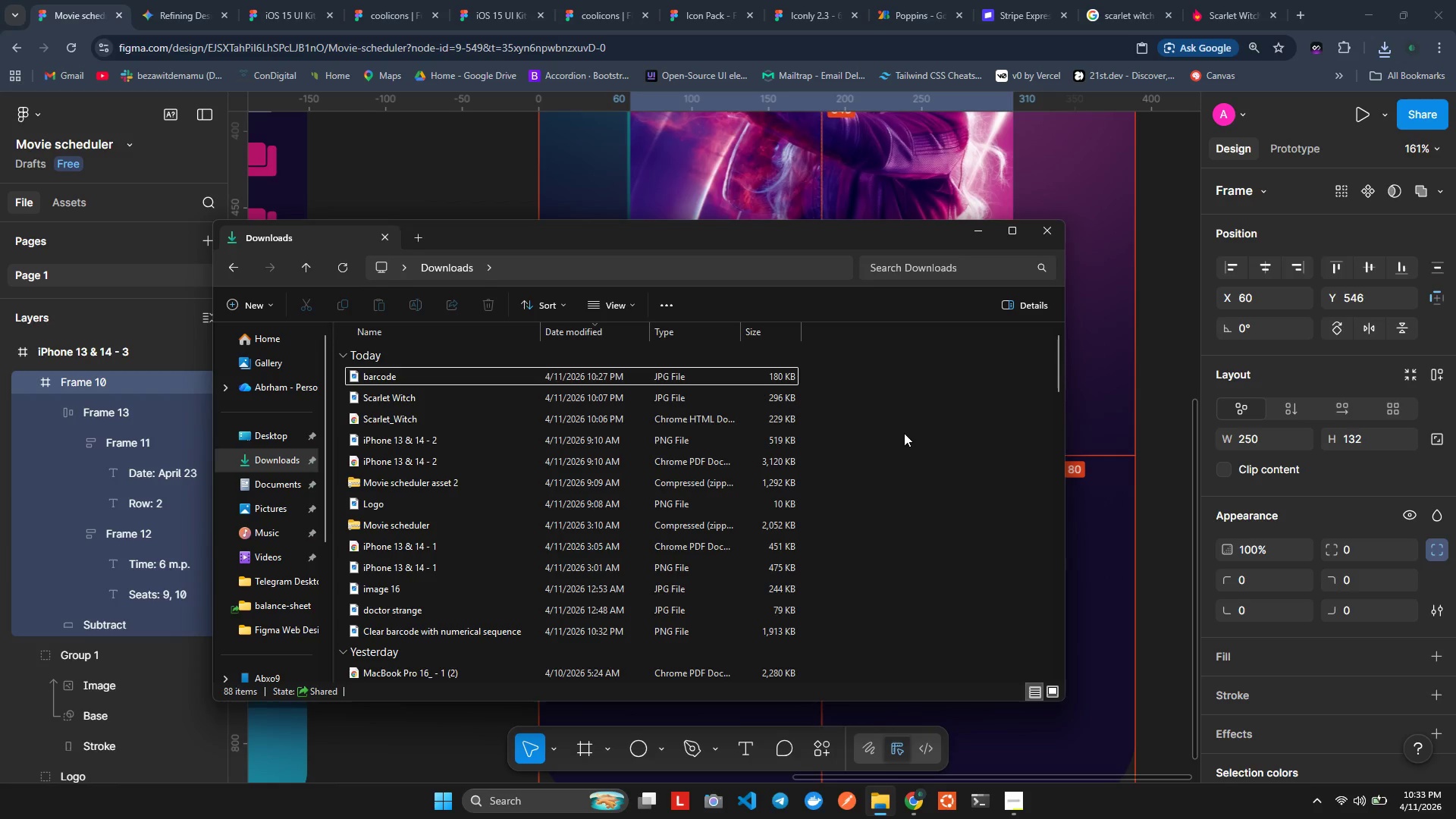 
key(F6)
 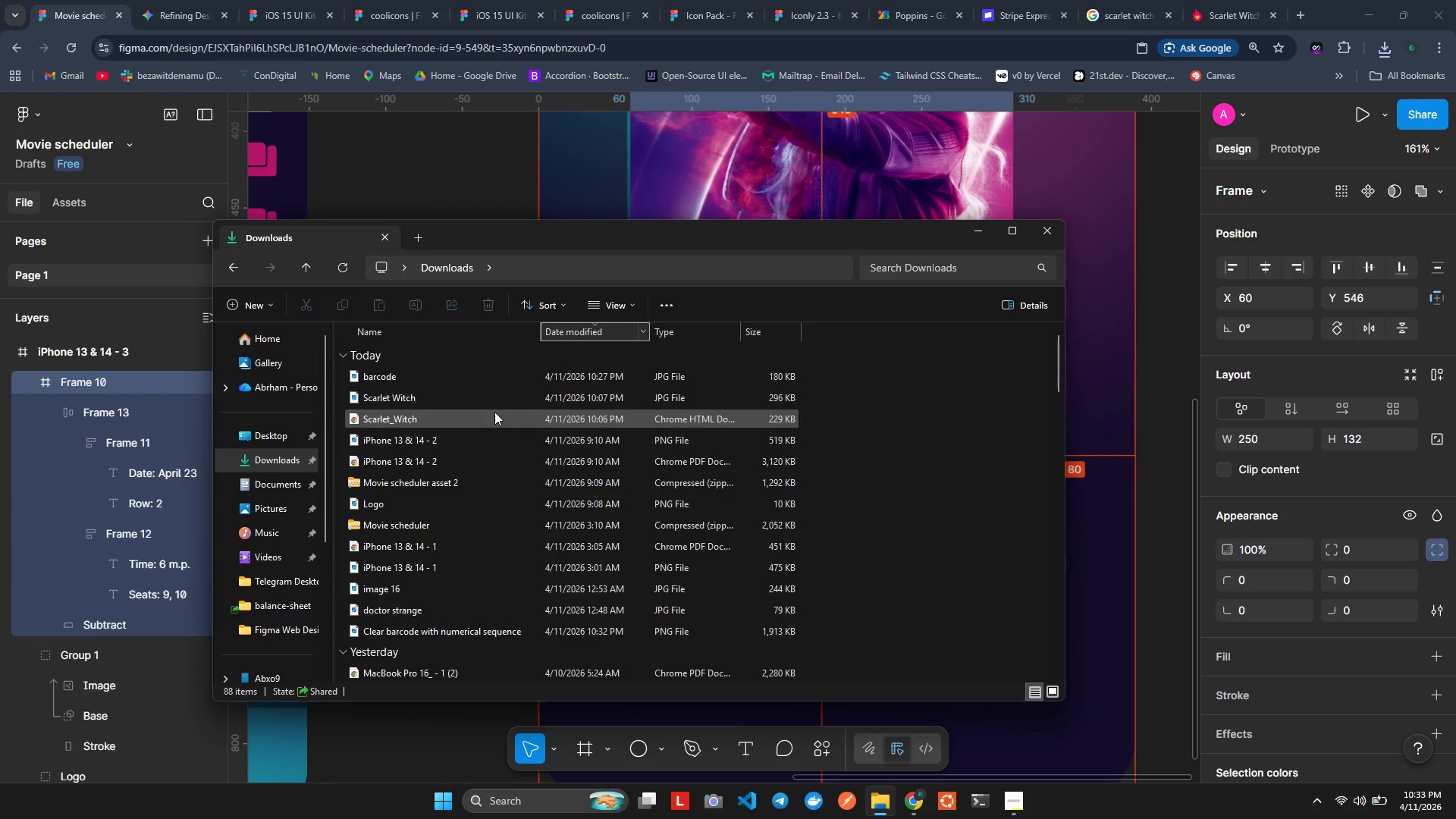 
left_click([891, 407])
 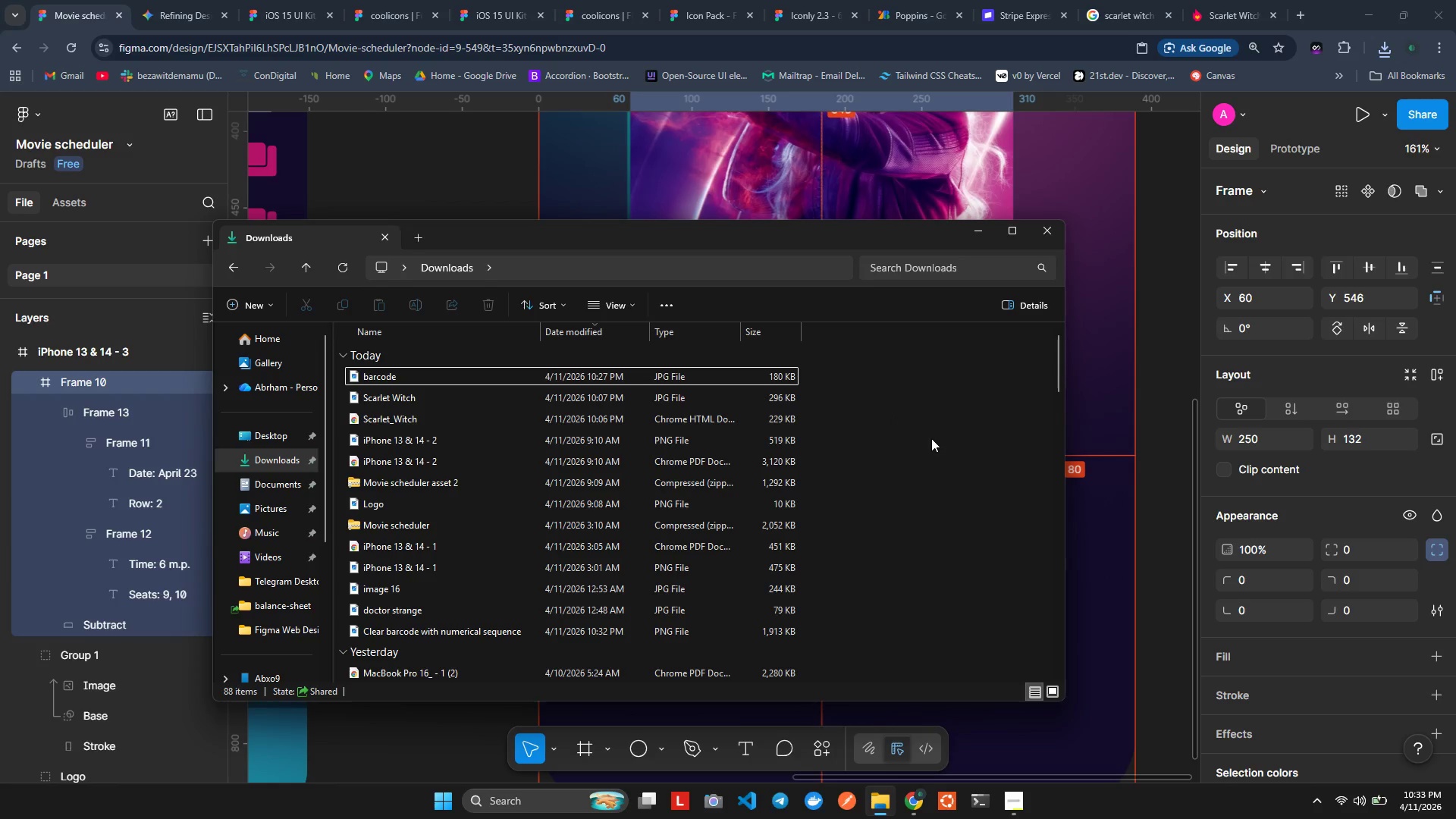 
left_click([931, 438])
 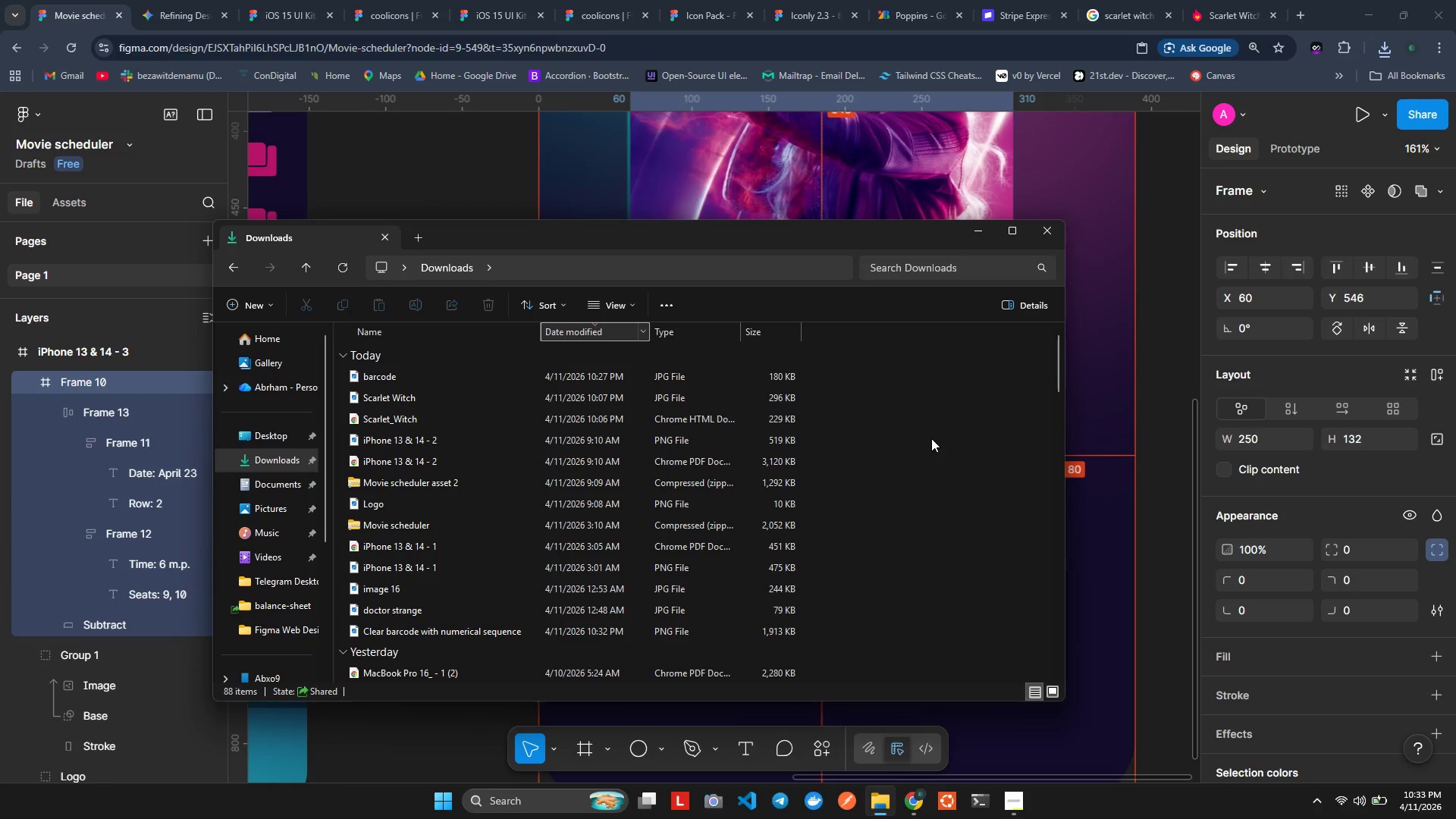 
key(F6)
 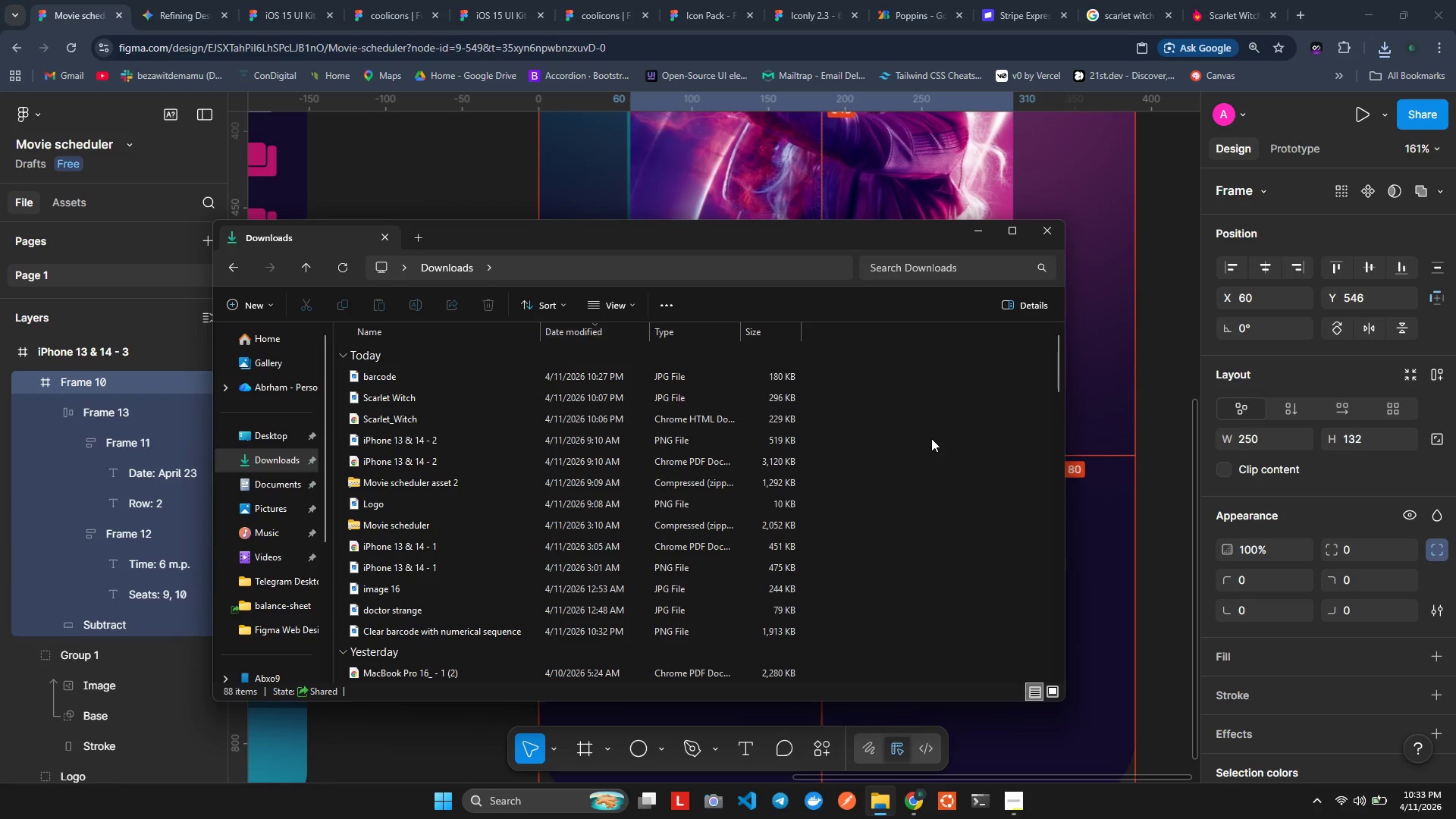 
key(F6)
 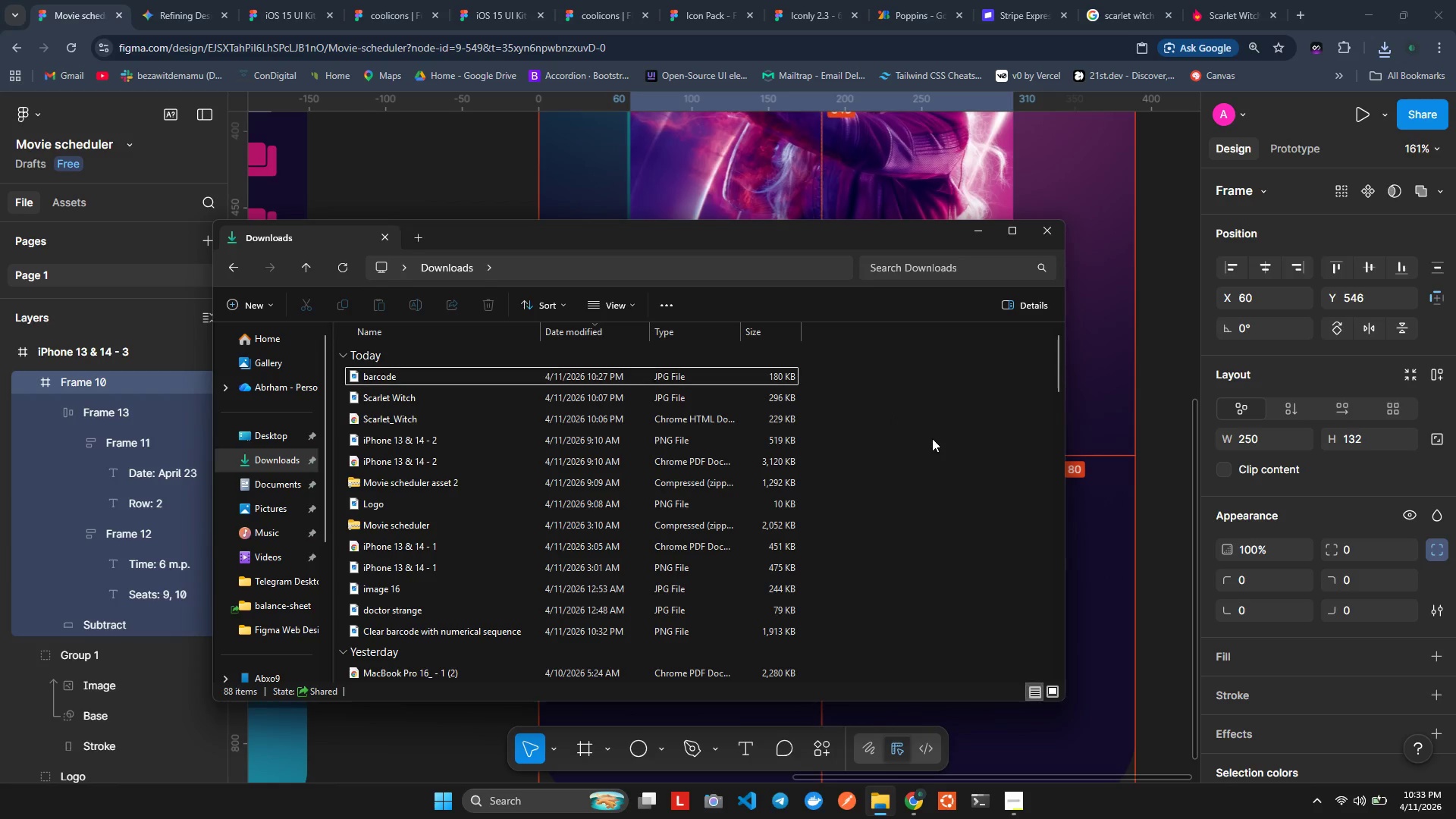 
left_click([932, 438])
 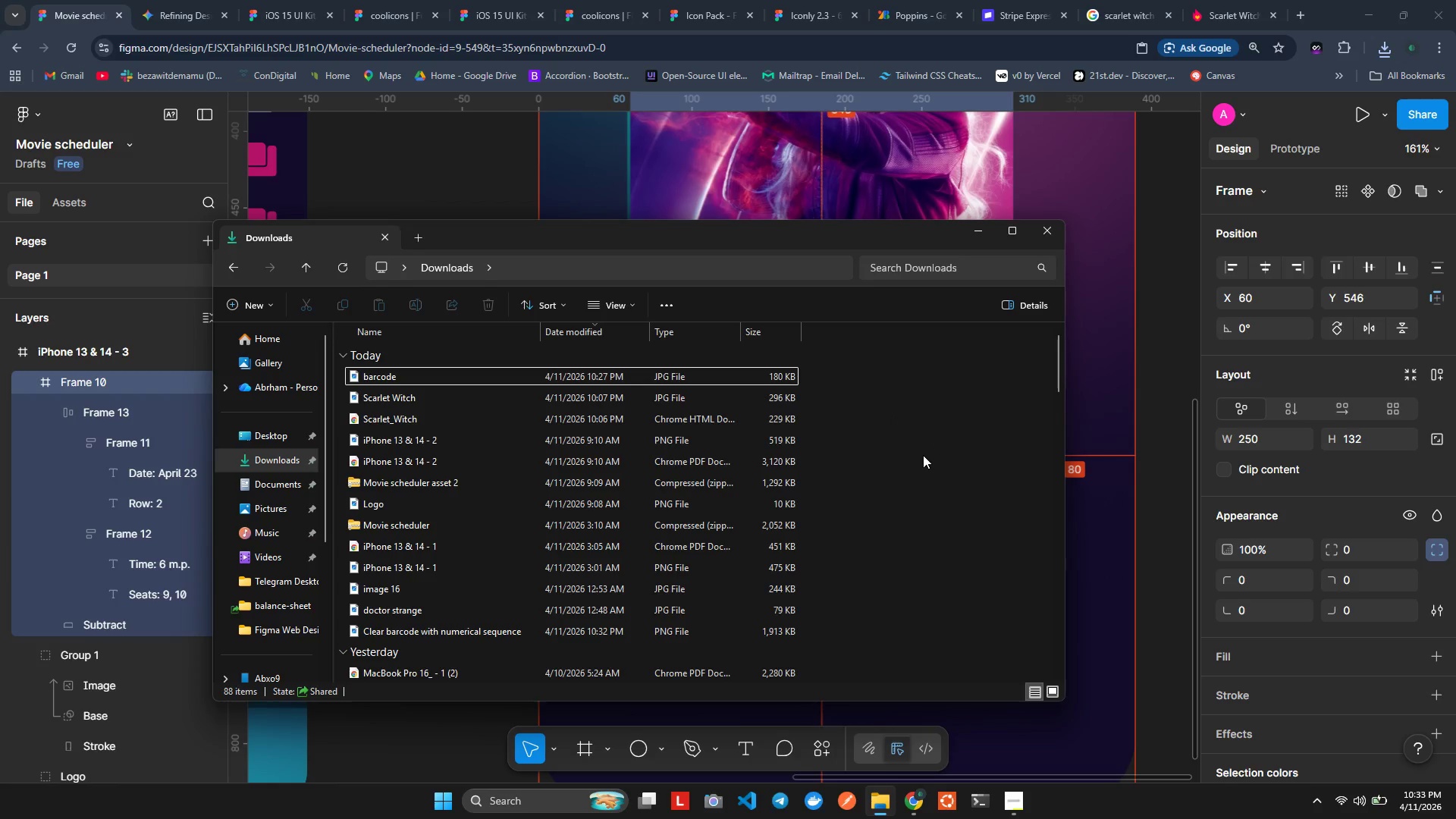 
double_click([923, 455])
 